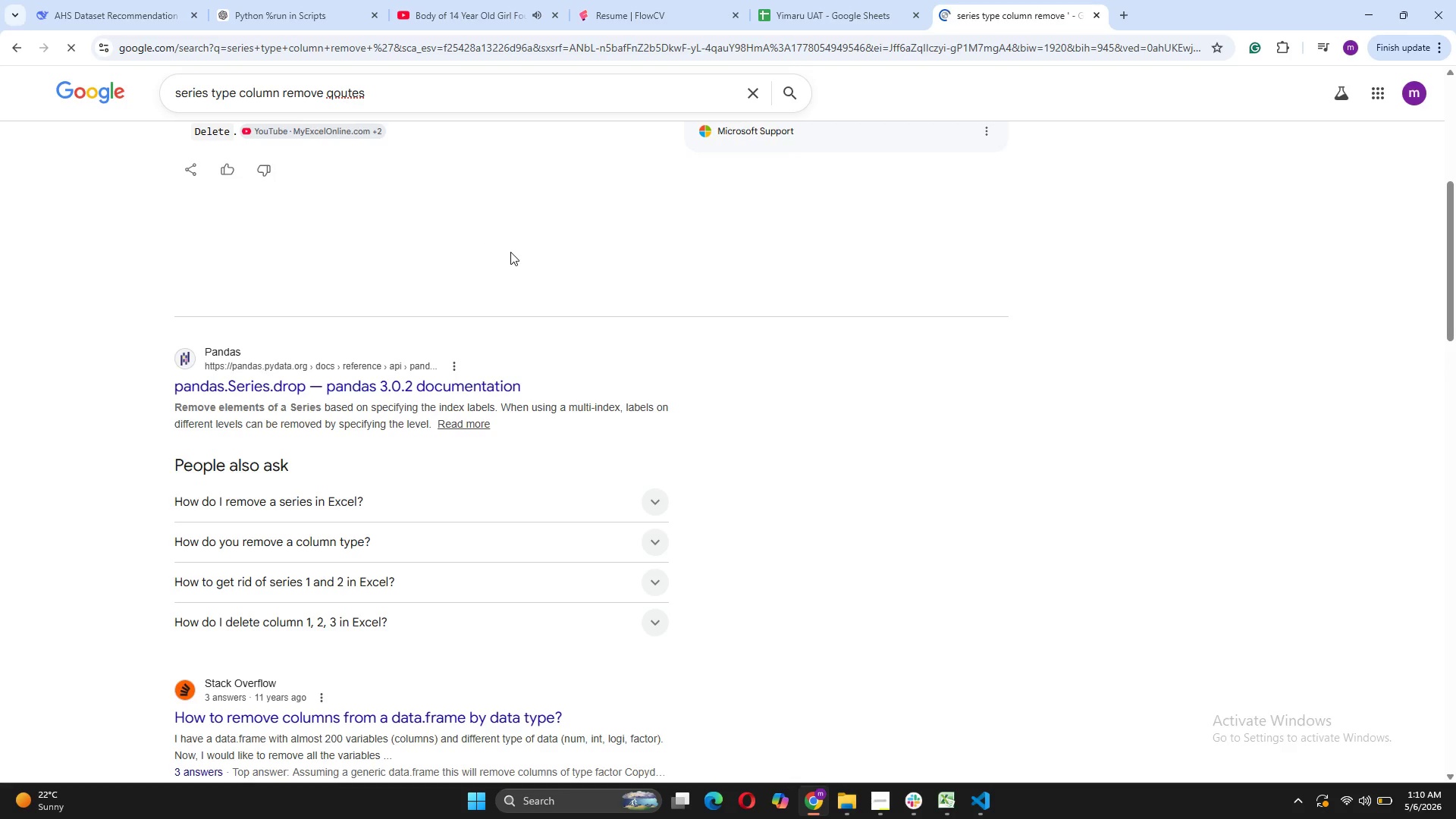 
left_click([384, 95])
 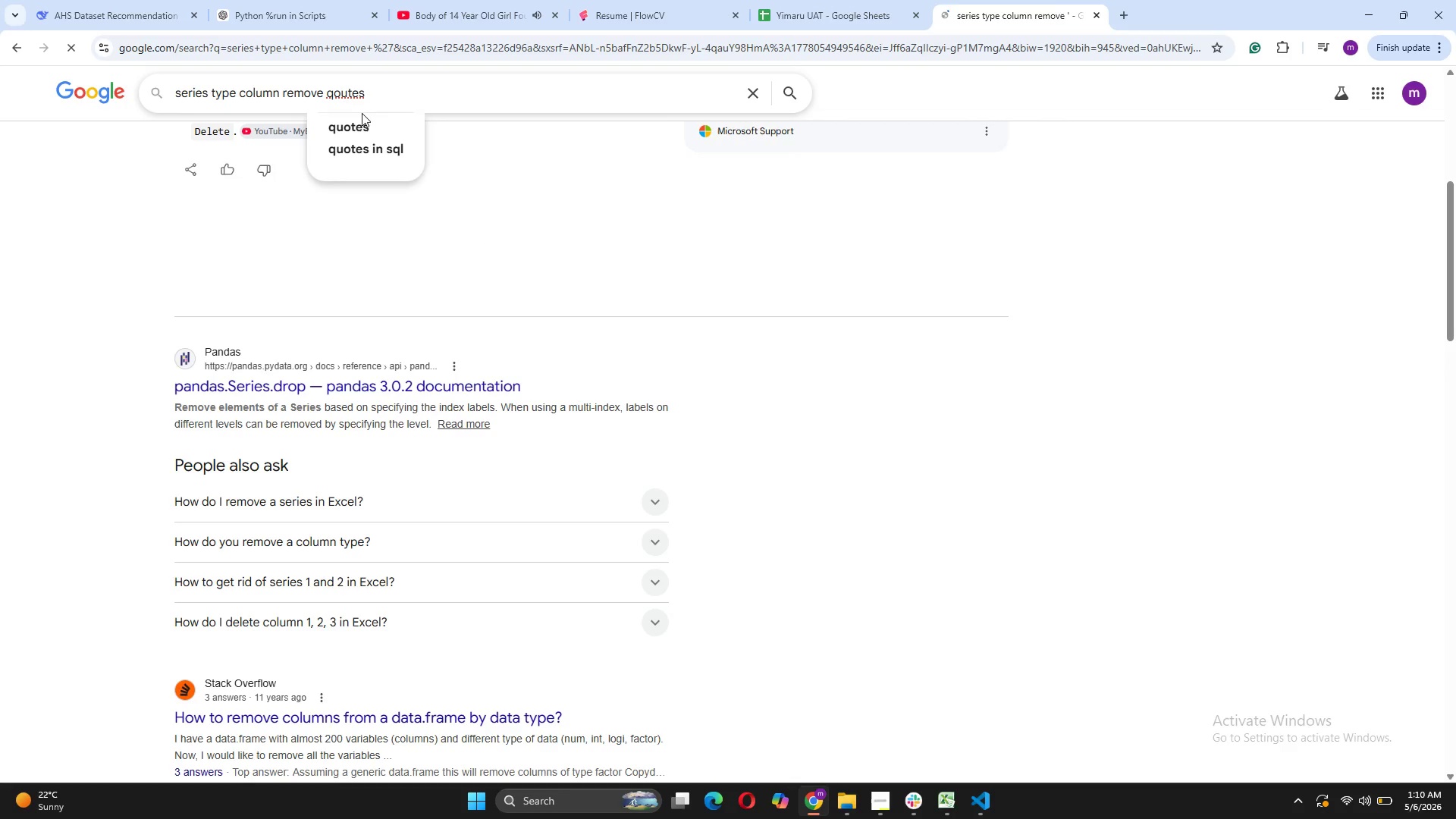 
left_click([339, 127])
 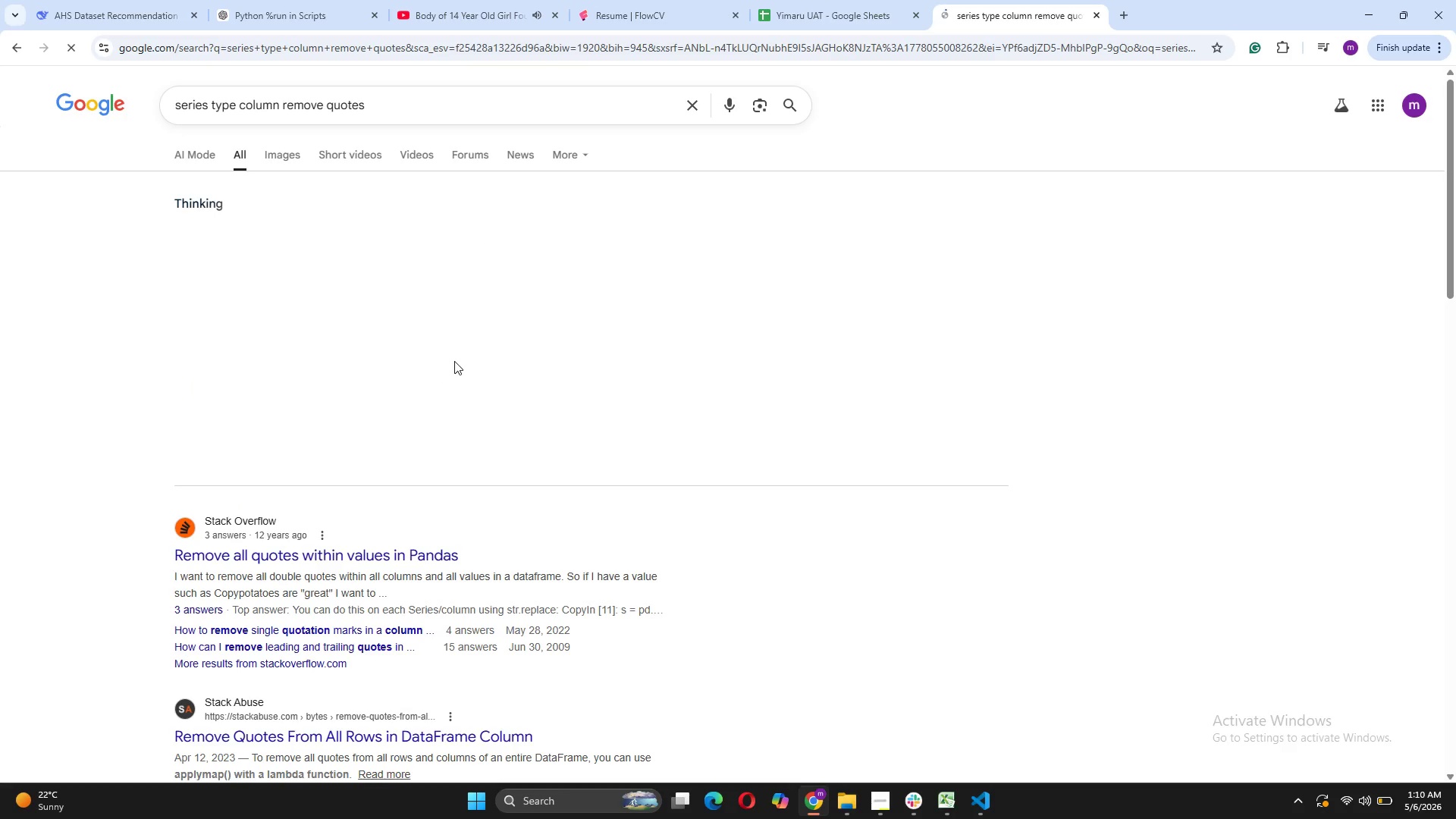 
wait(8.84)
 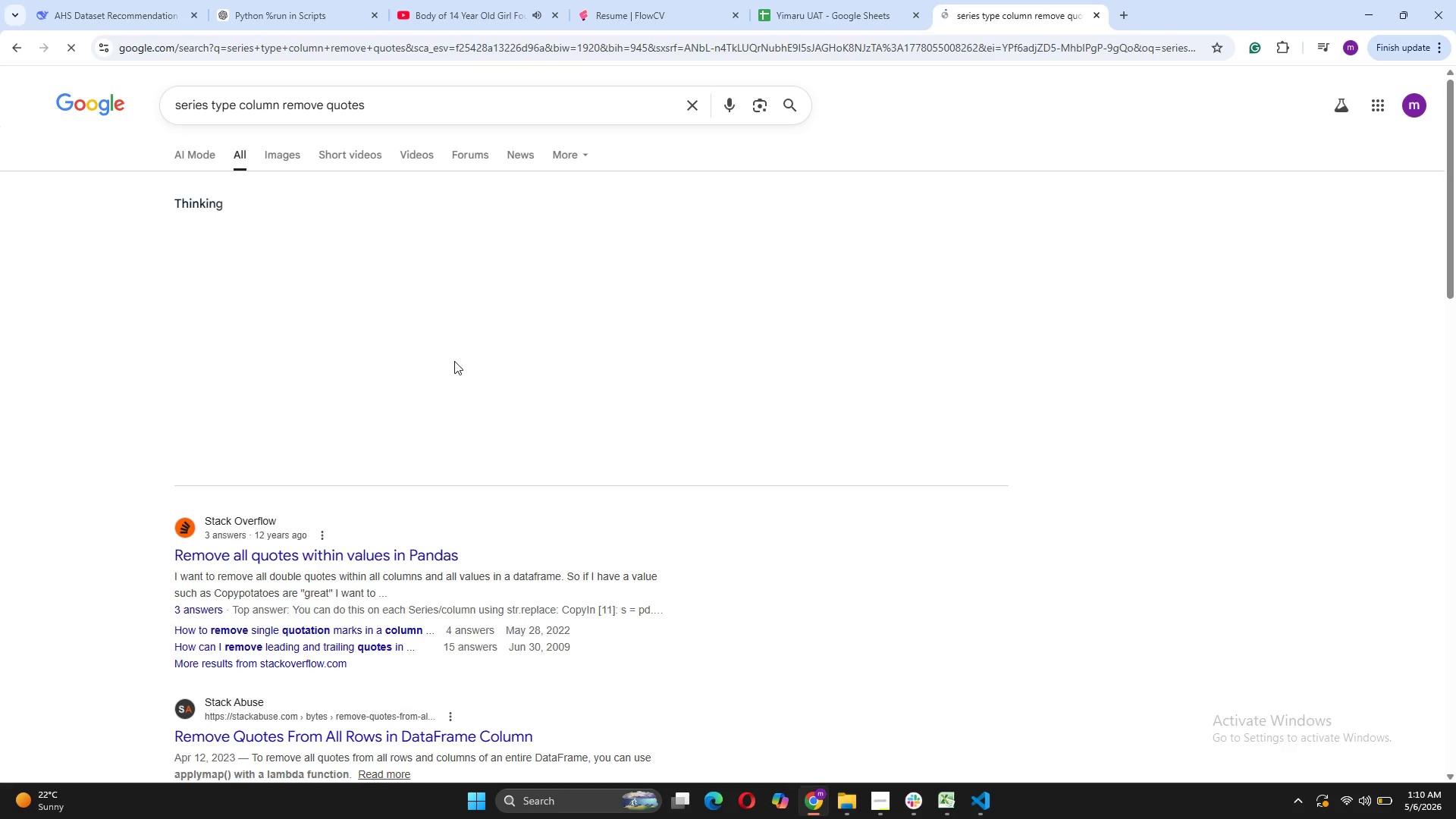 
scroll: coordinate [414, 599], scroll_direction: down, amount: 9.0
 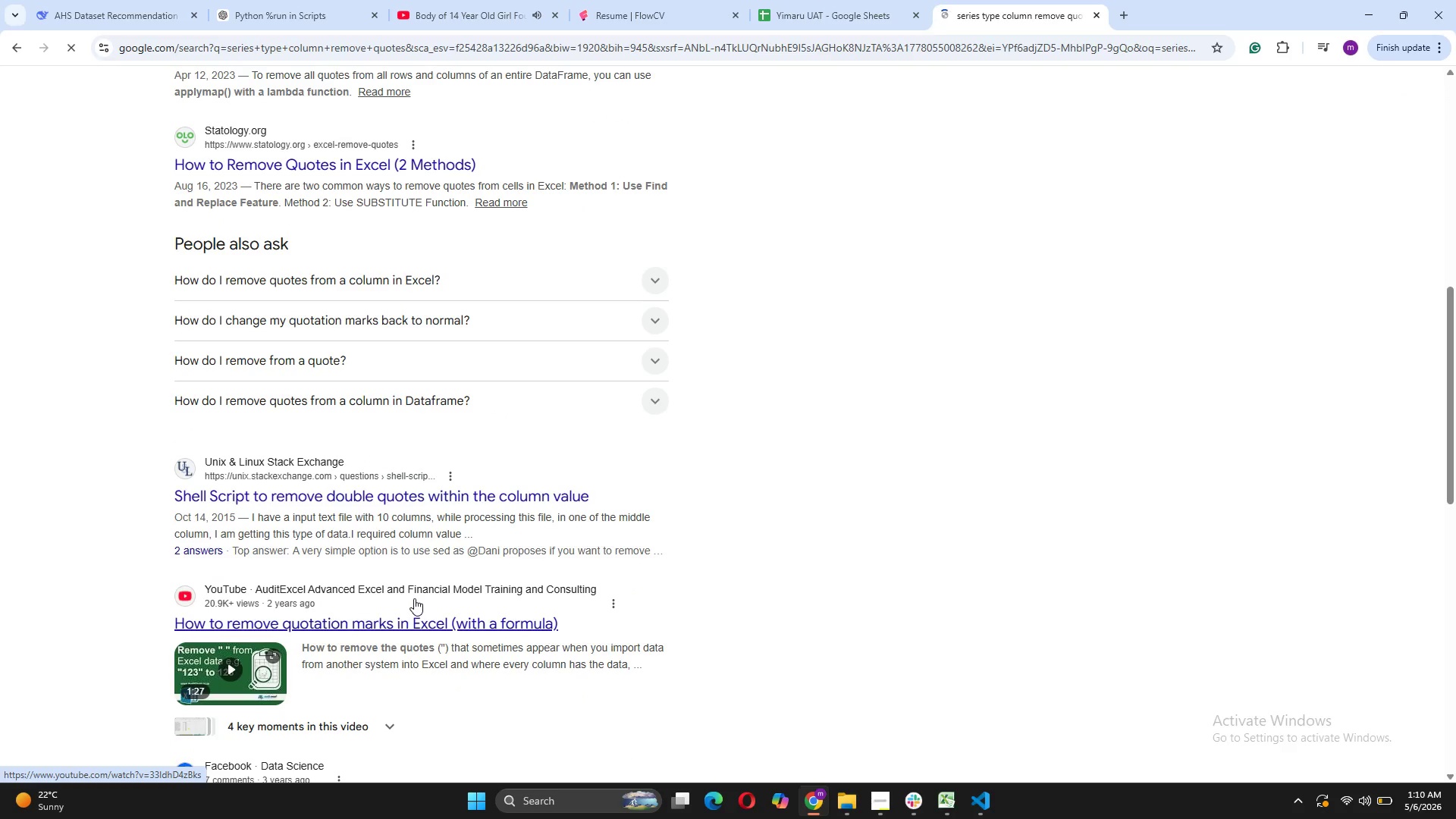 
scroll: coordinate [414, 598], scroll_direction: up, amount: 9.0
 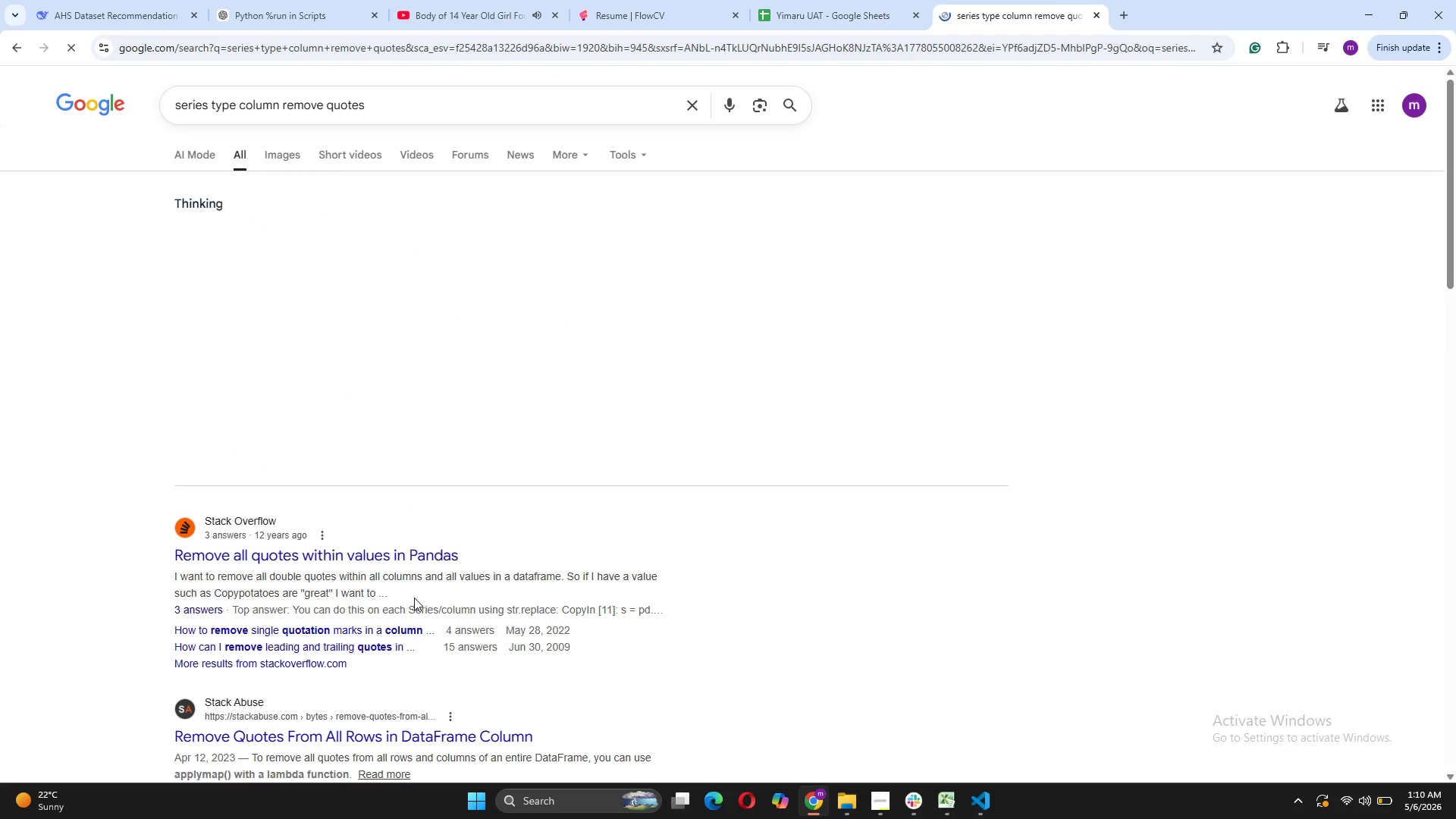 
scroll: coordinate [414, 597], scroll_direction: down, amount: 6.0
 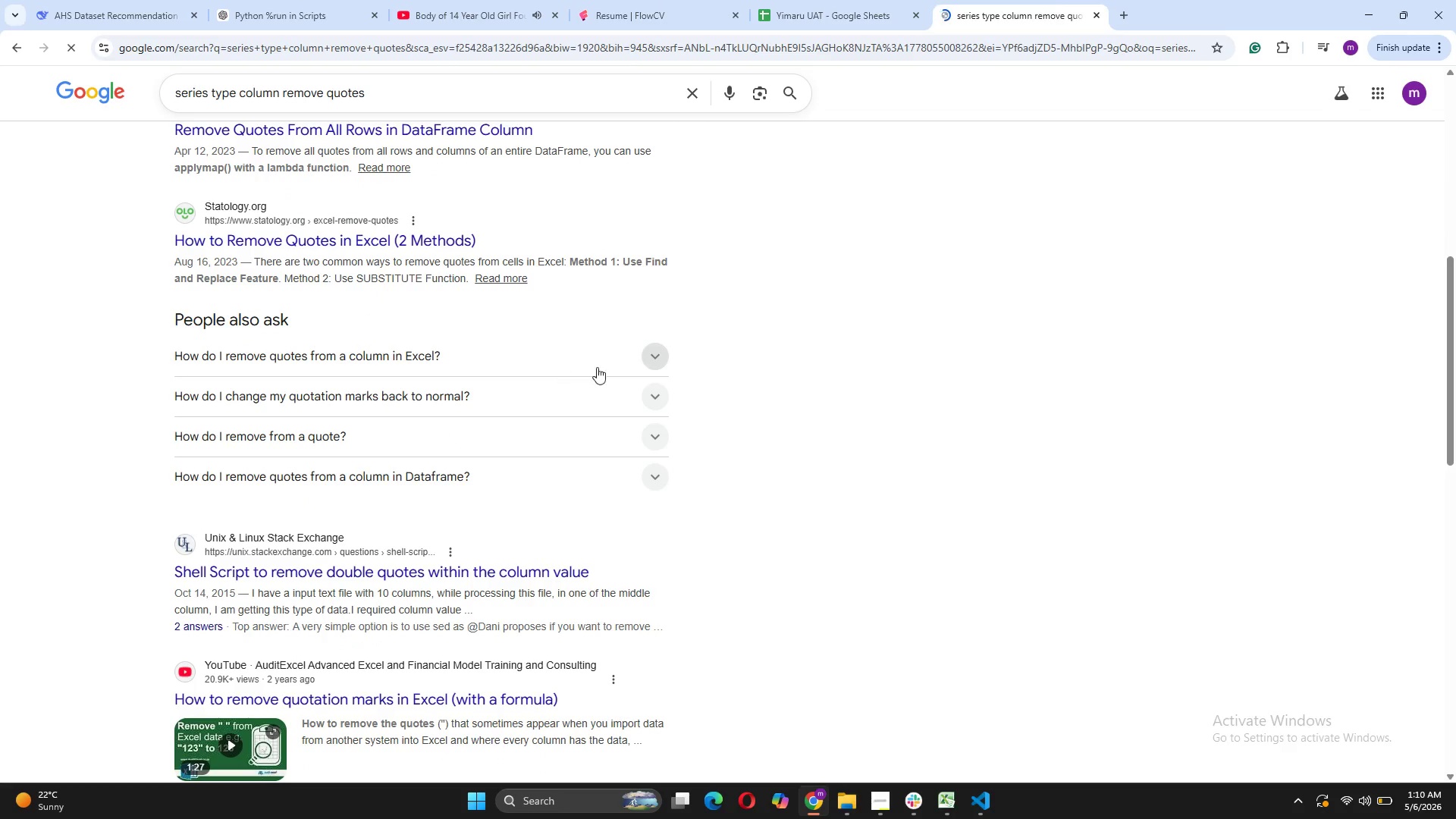 
left_click([639, 357])
 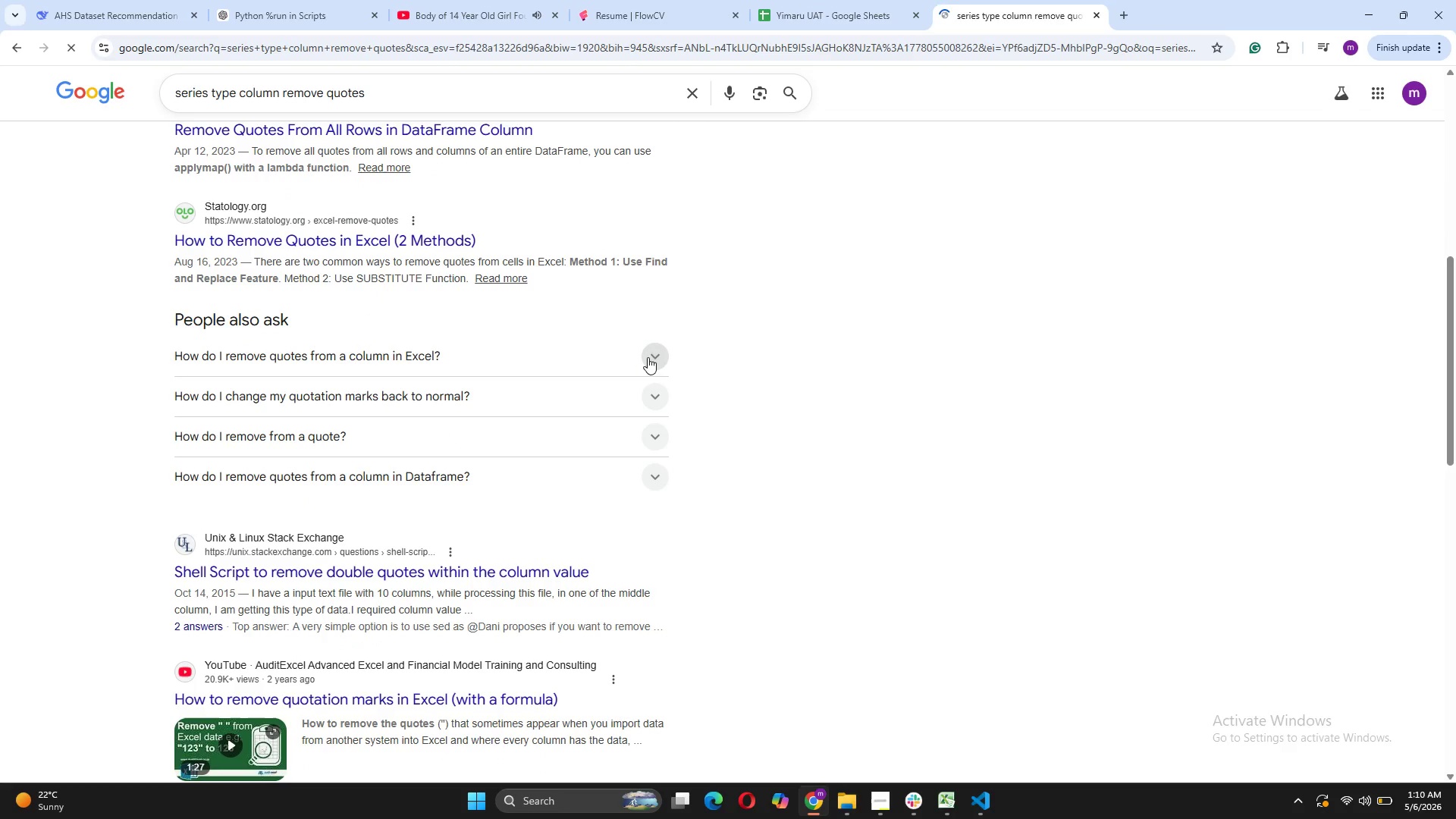 
double_click([650, 357])
 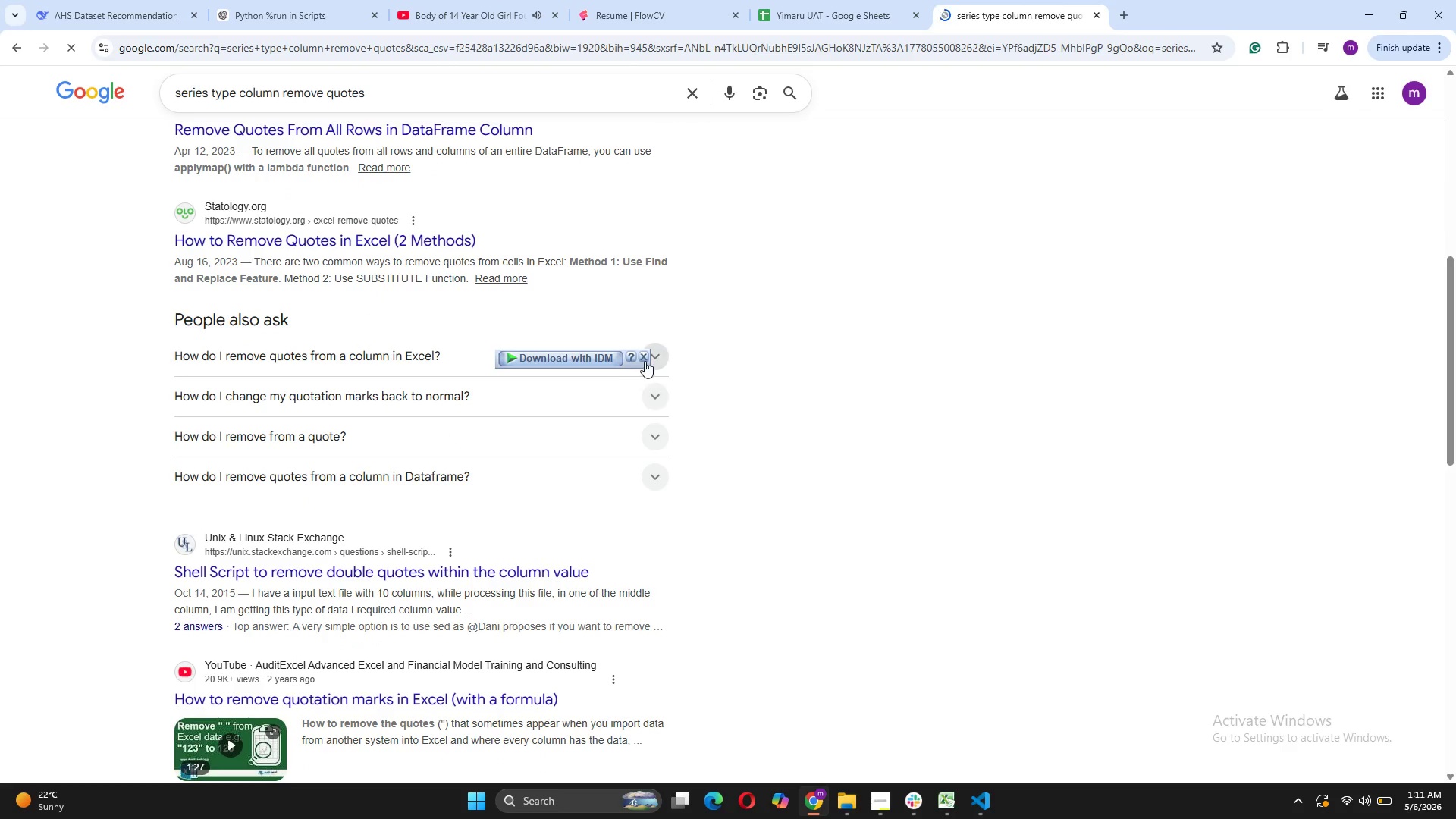 
left_click([648, 358])
 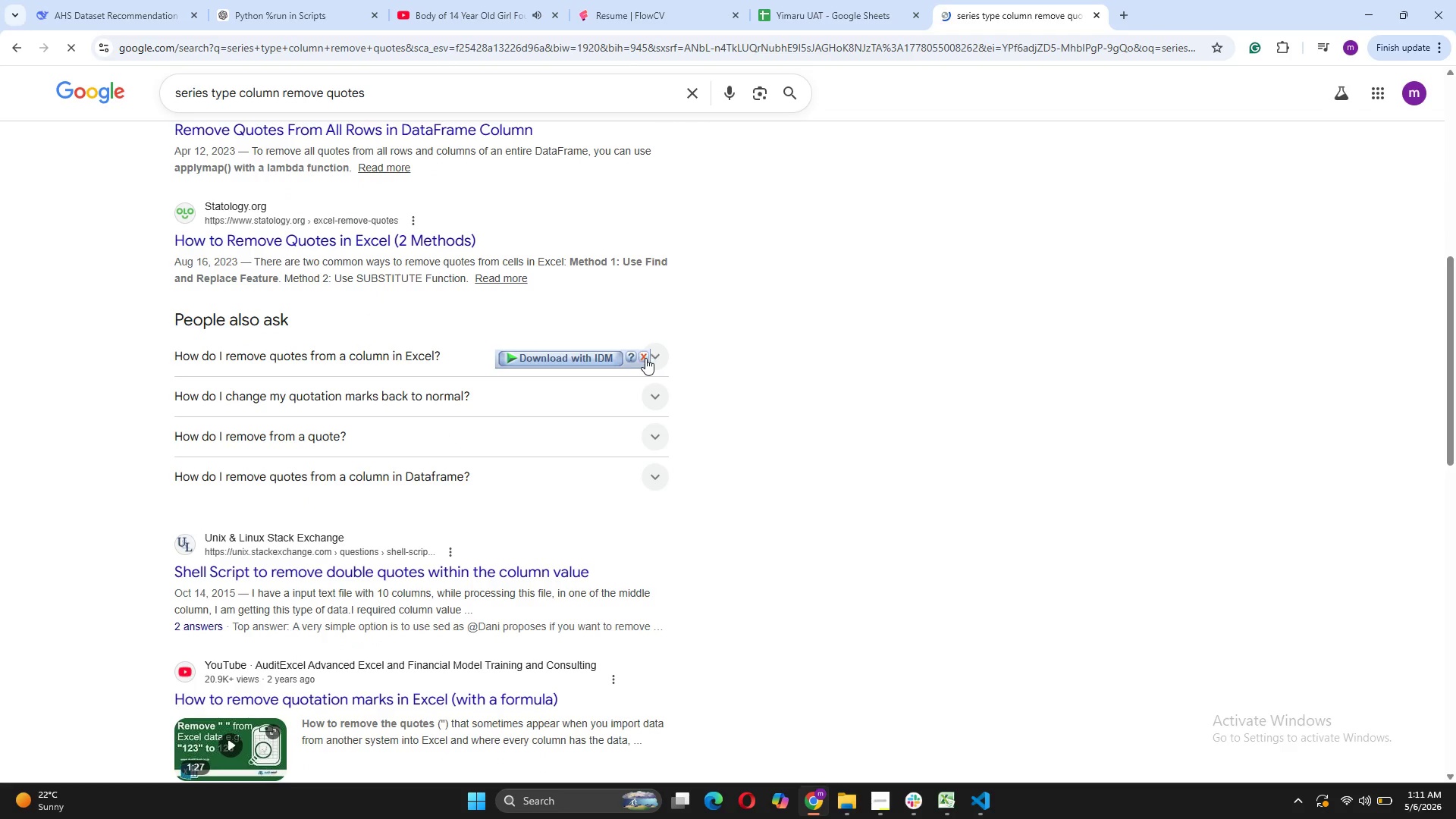 
left_click([645, 358])
 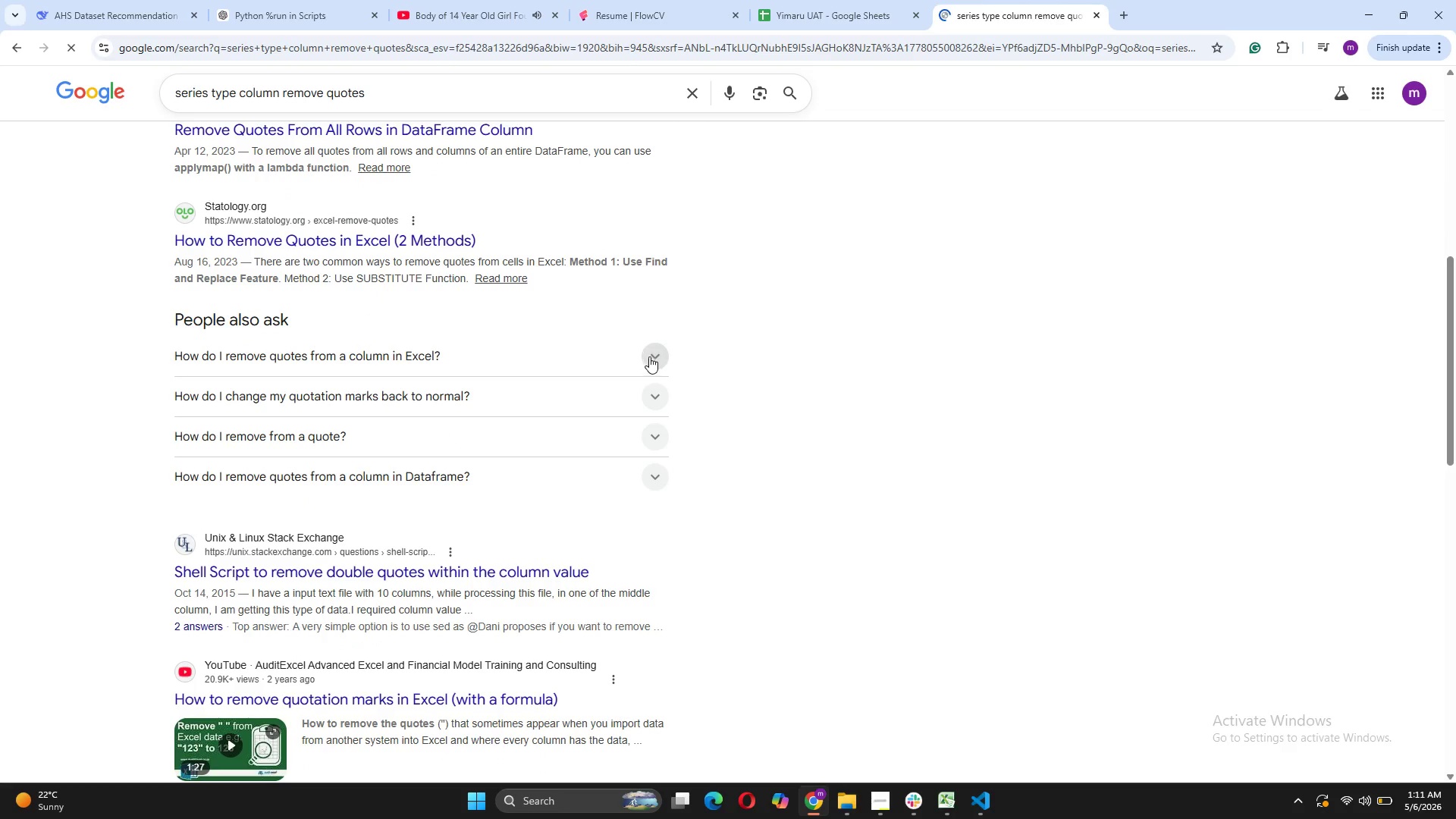 
double_click([654, 356])
 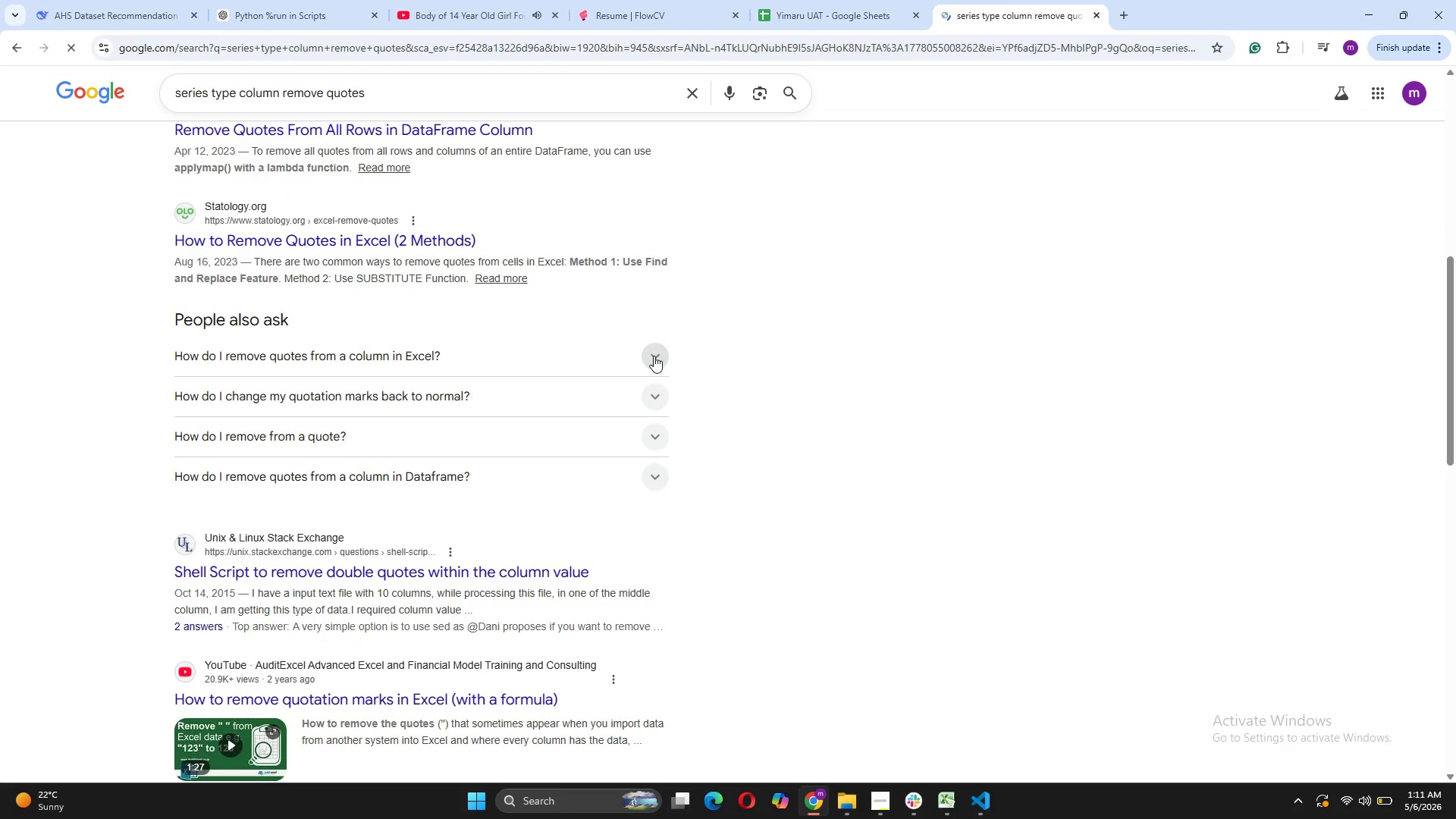 
triple_click([654, 356])
 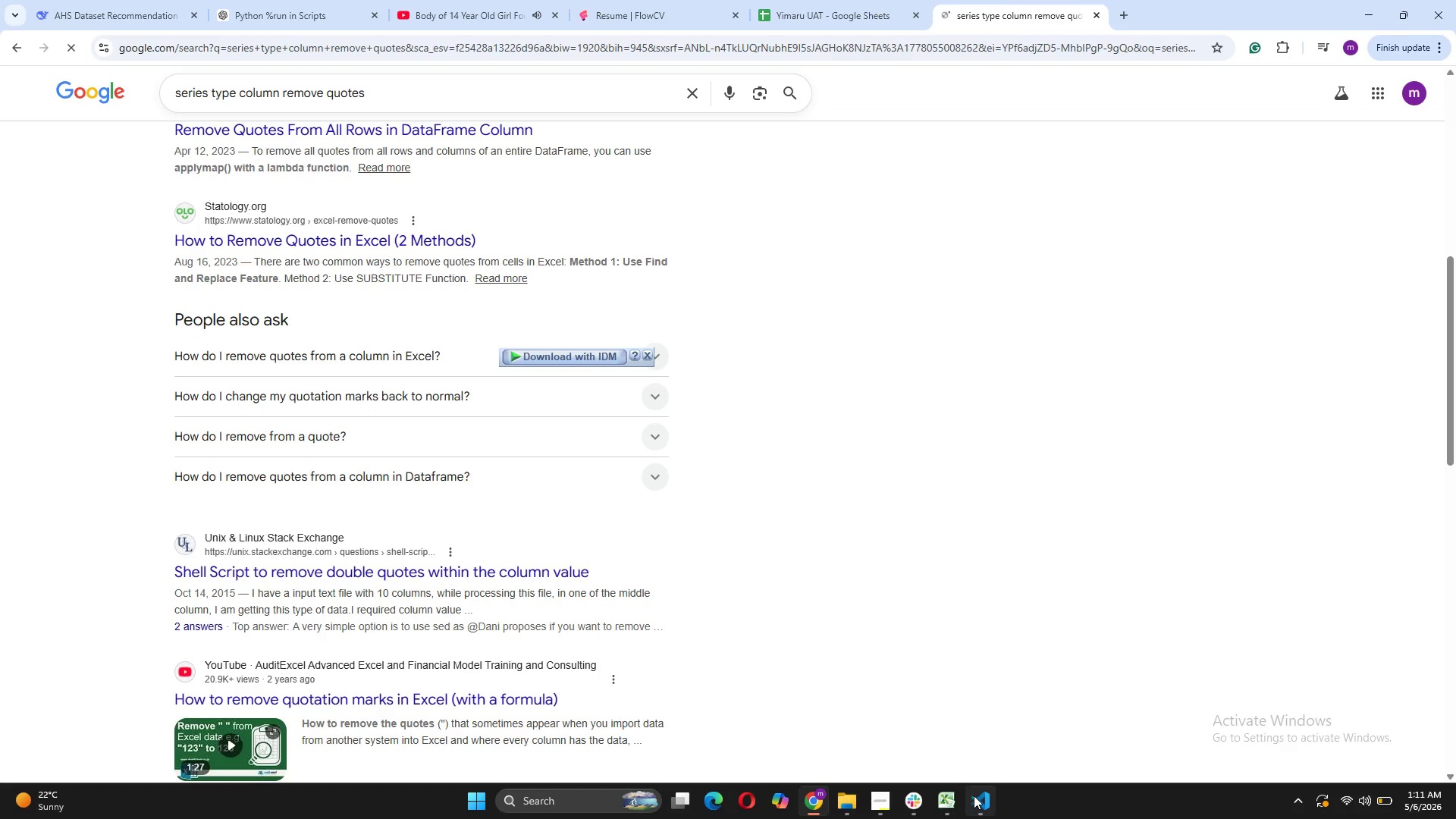 
left_click([983, 748])
 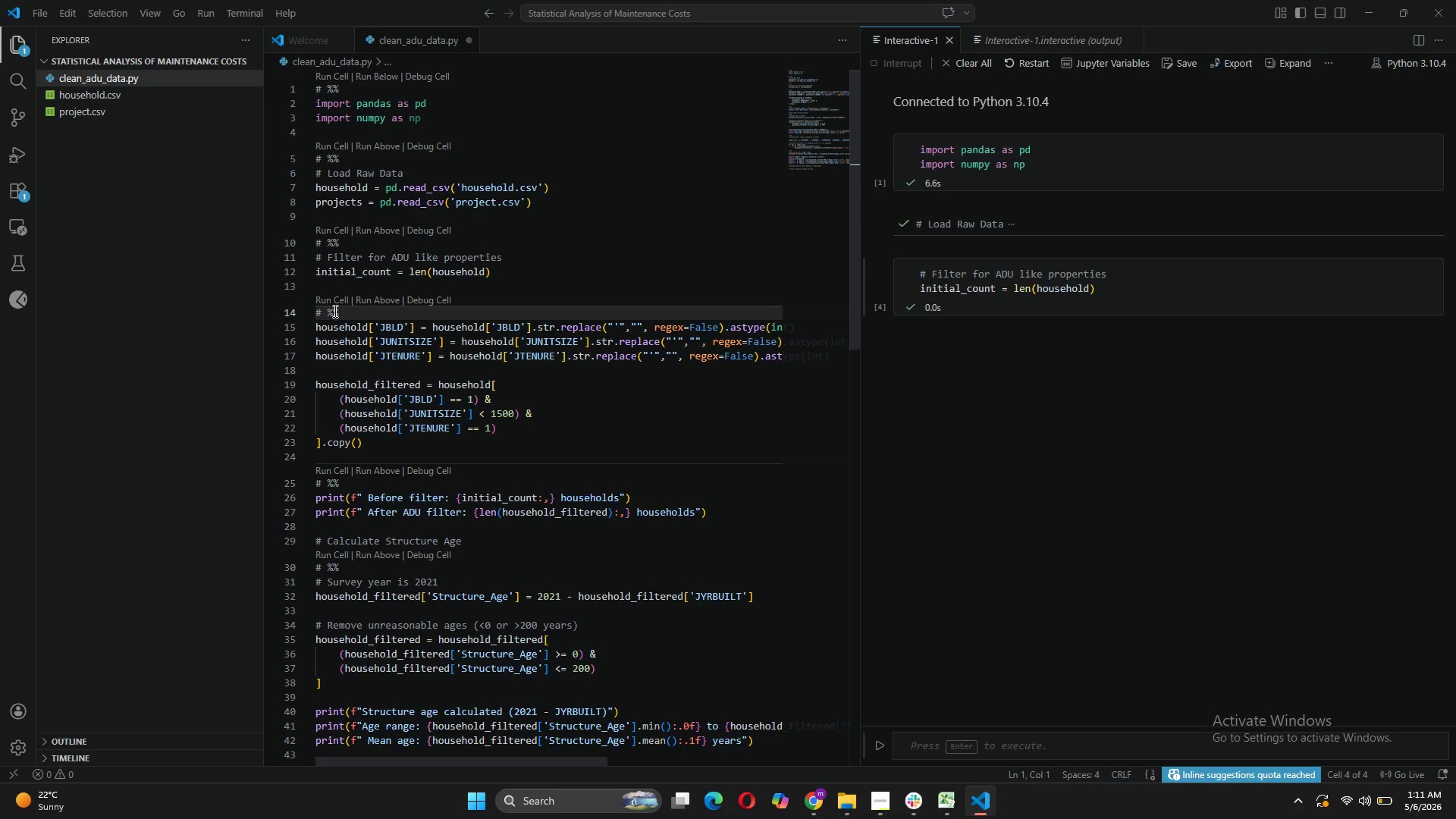 
left_click([331, 300])
 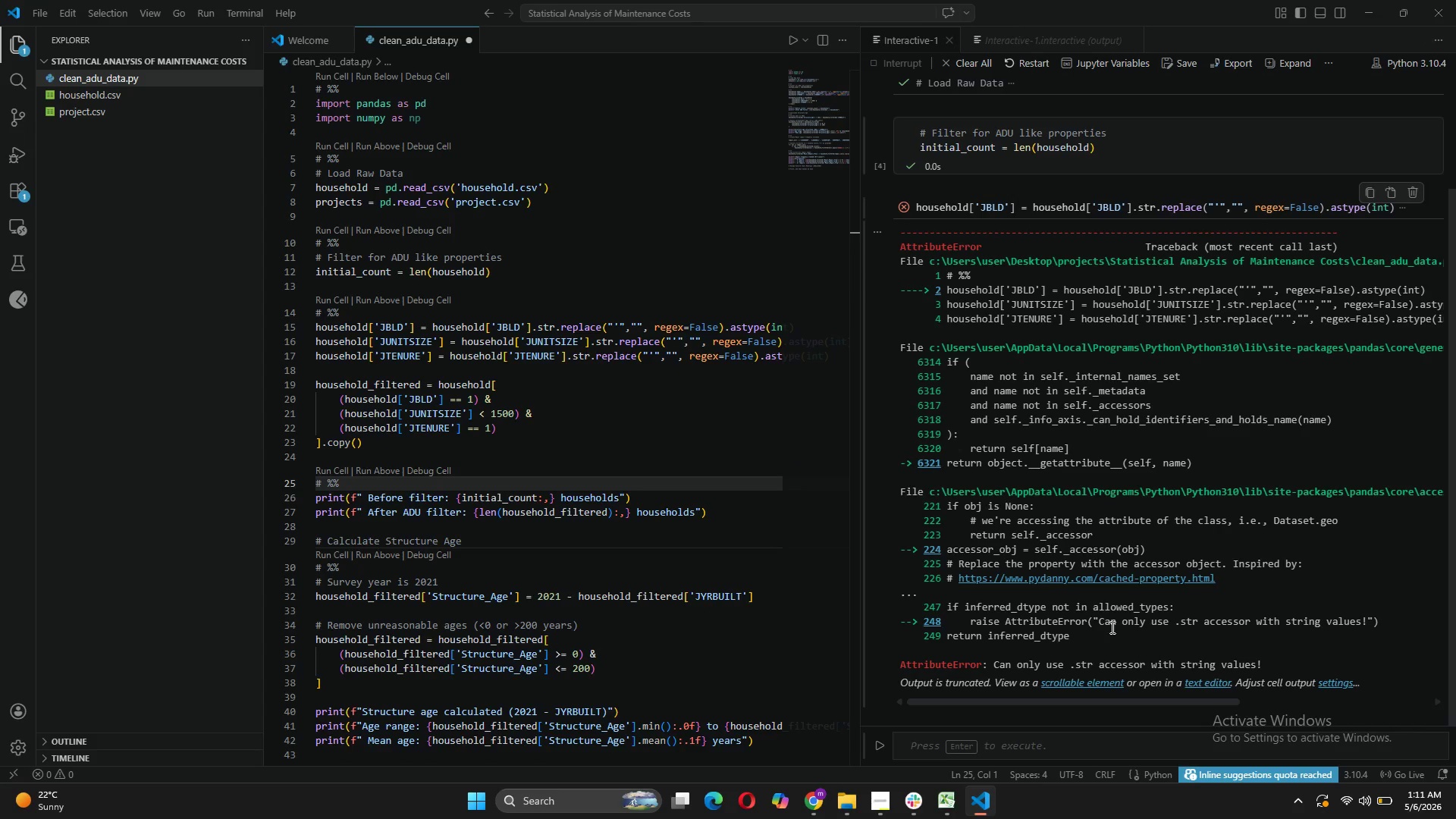 
left_click_drag(start_coordinate=[1291, 666], to_coordinate=[915, 254])
 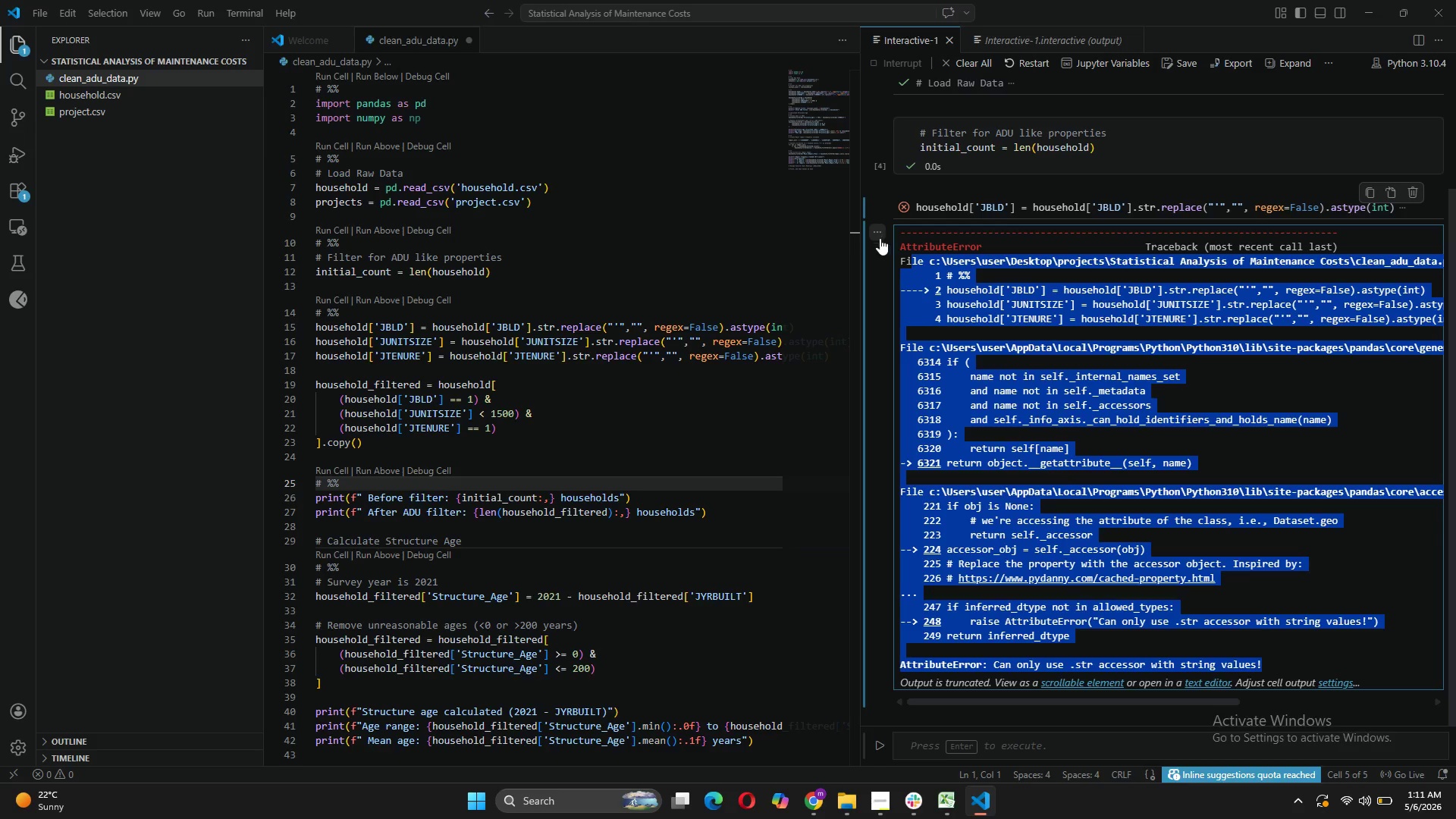 
left_click([880, 238])
 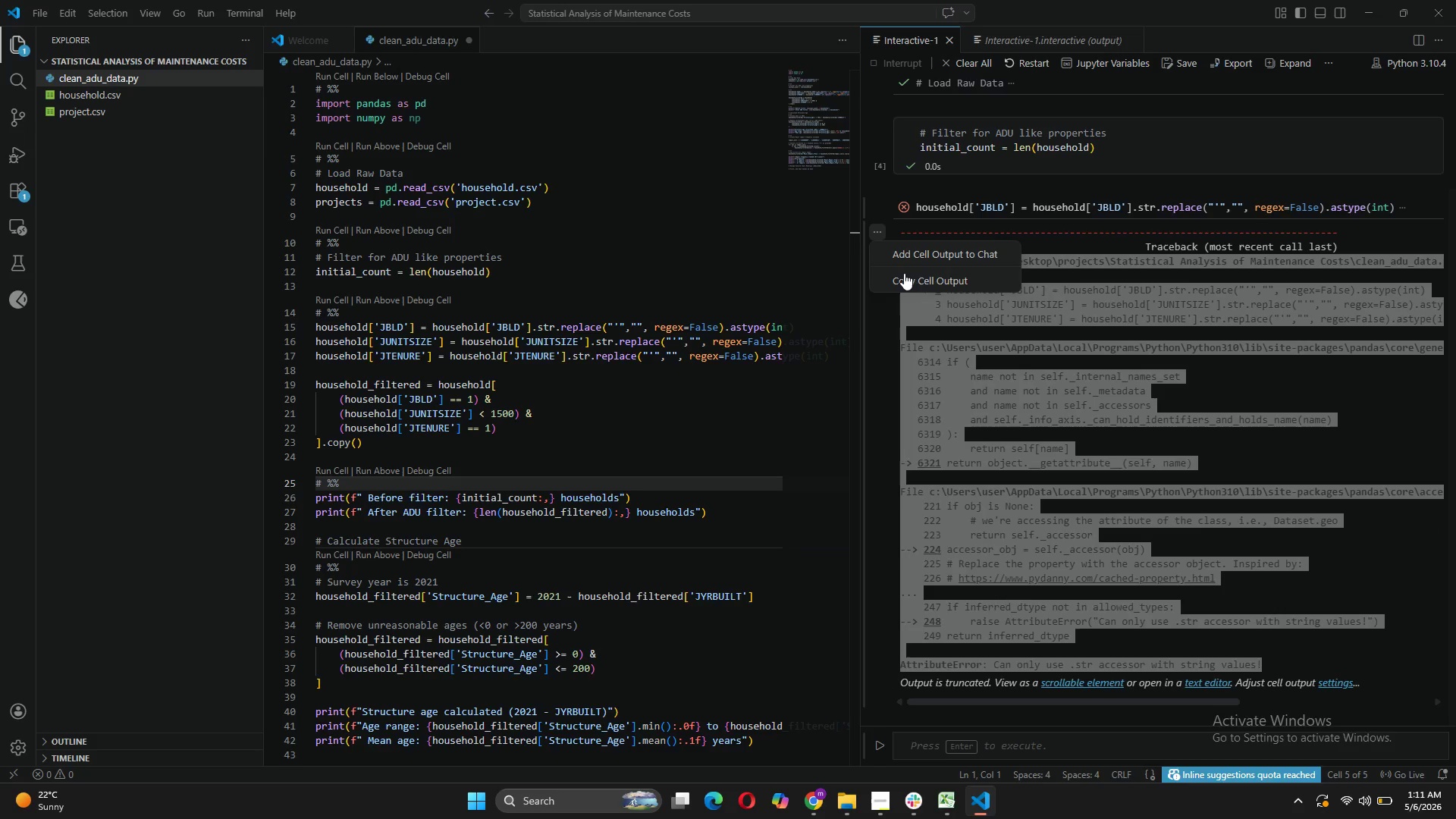 
left_click([904, 273])
 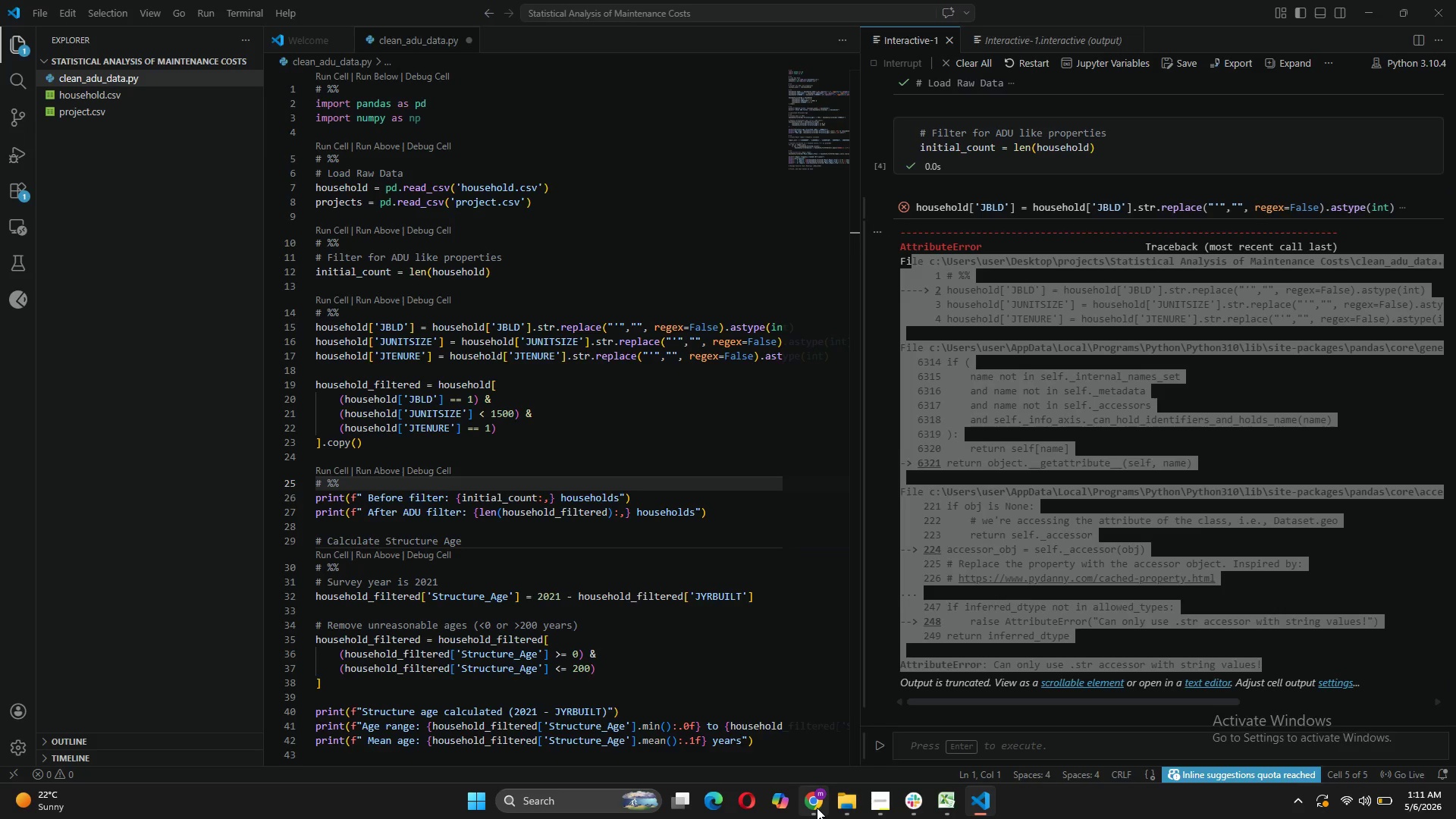 
left_click([841, 753])
 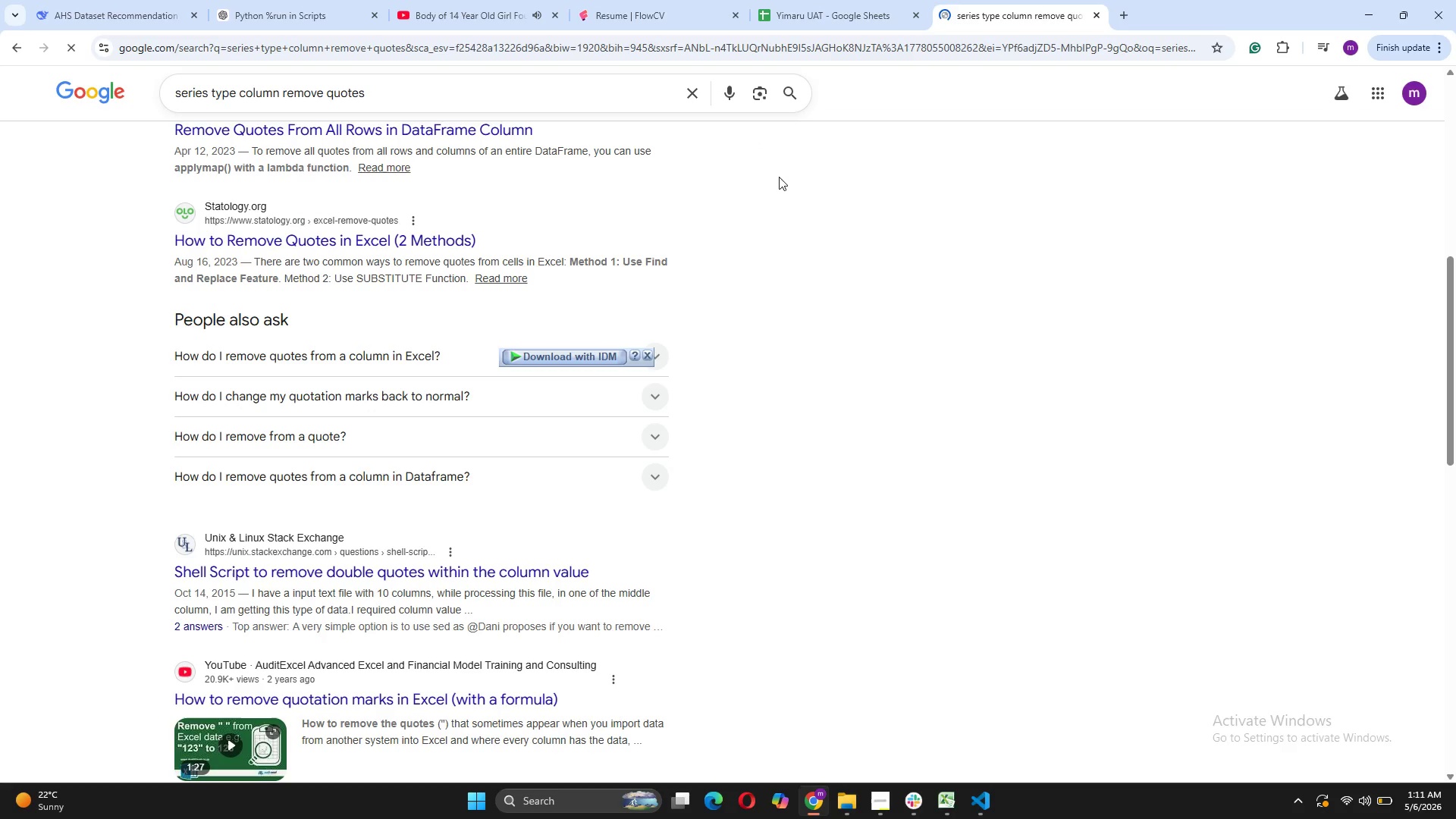 
left_click([230, 0])
 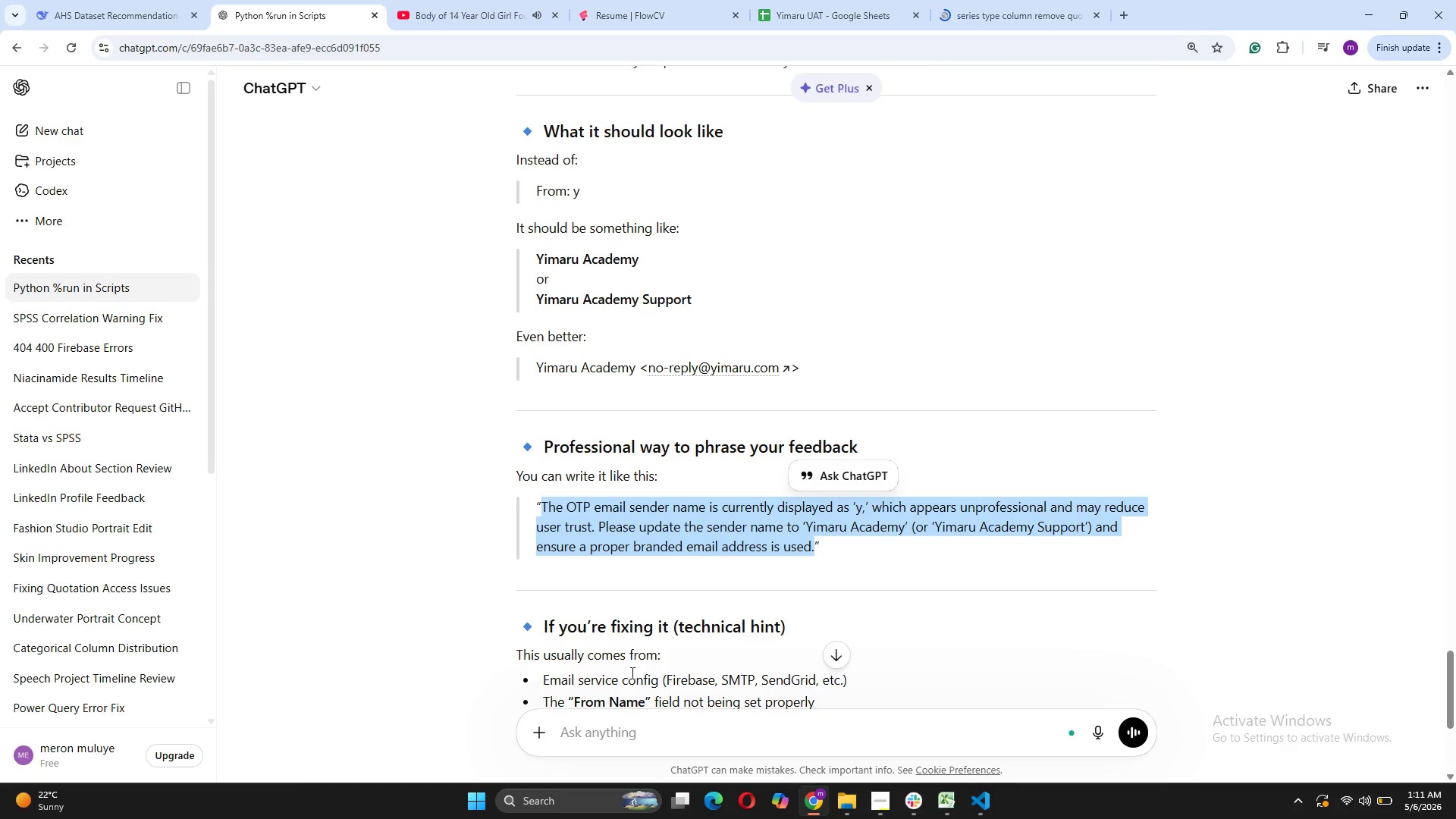 
left_click([645, 738])
 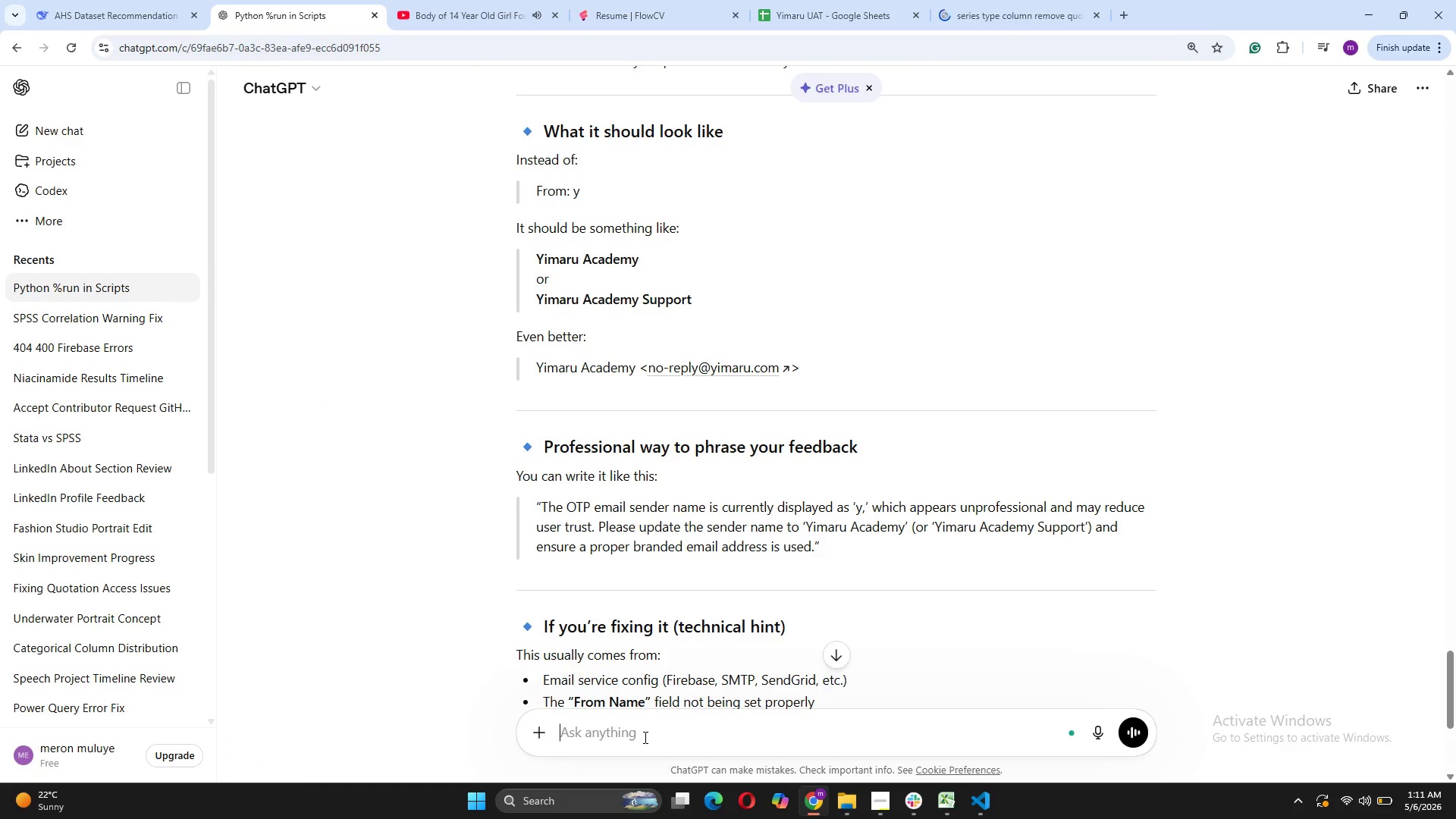 
key(Control+ControlLeft)
 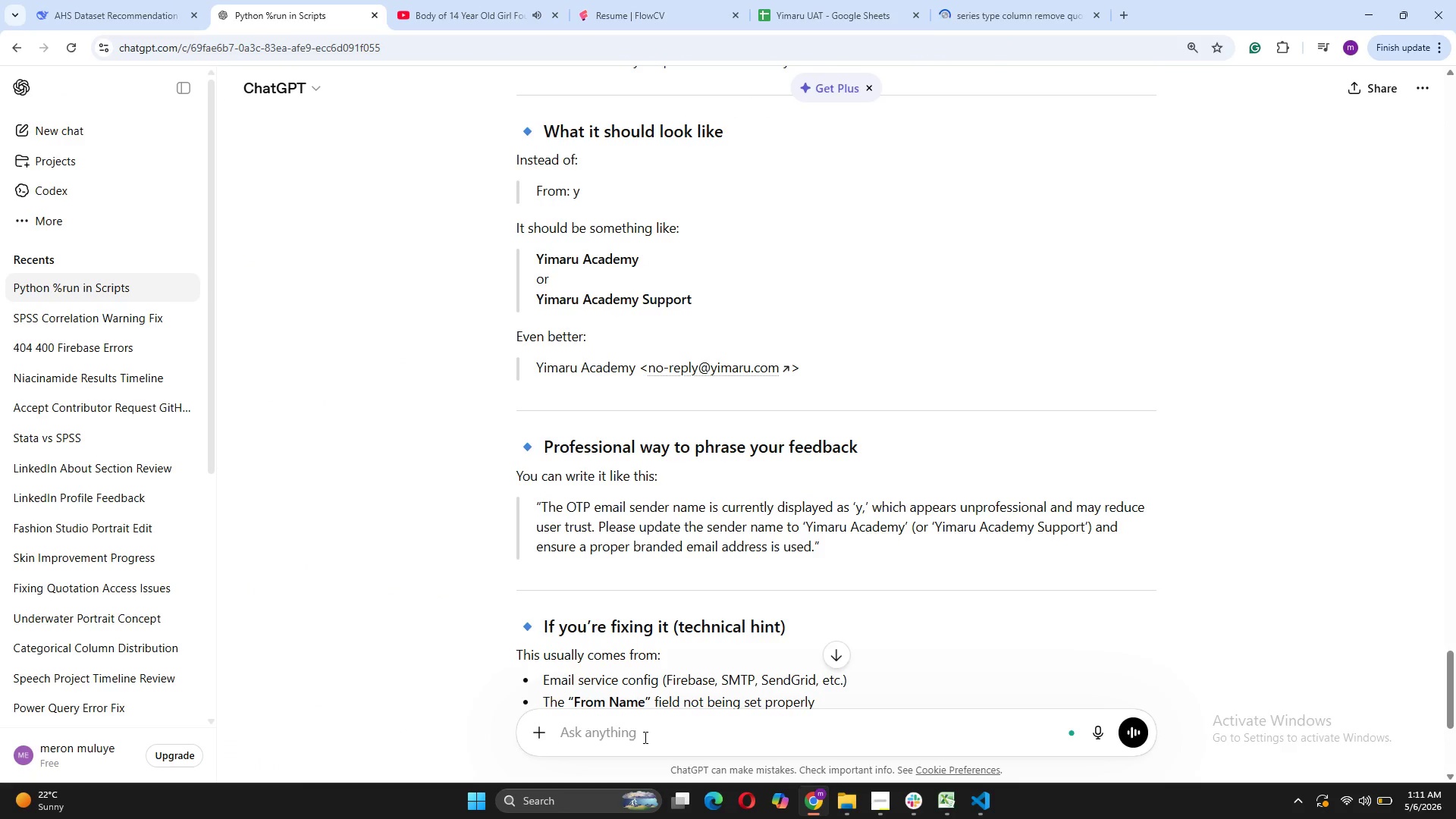 
key(Control+V)
 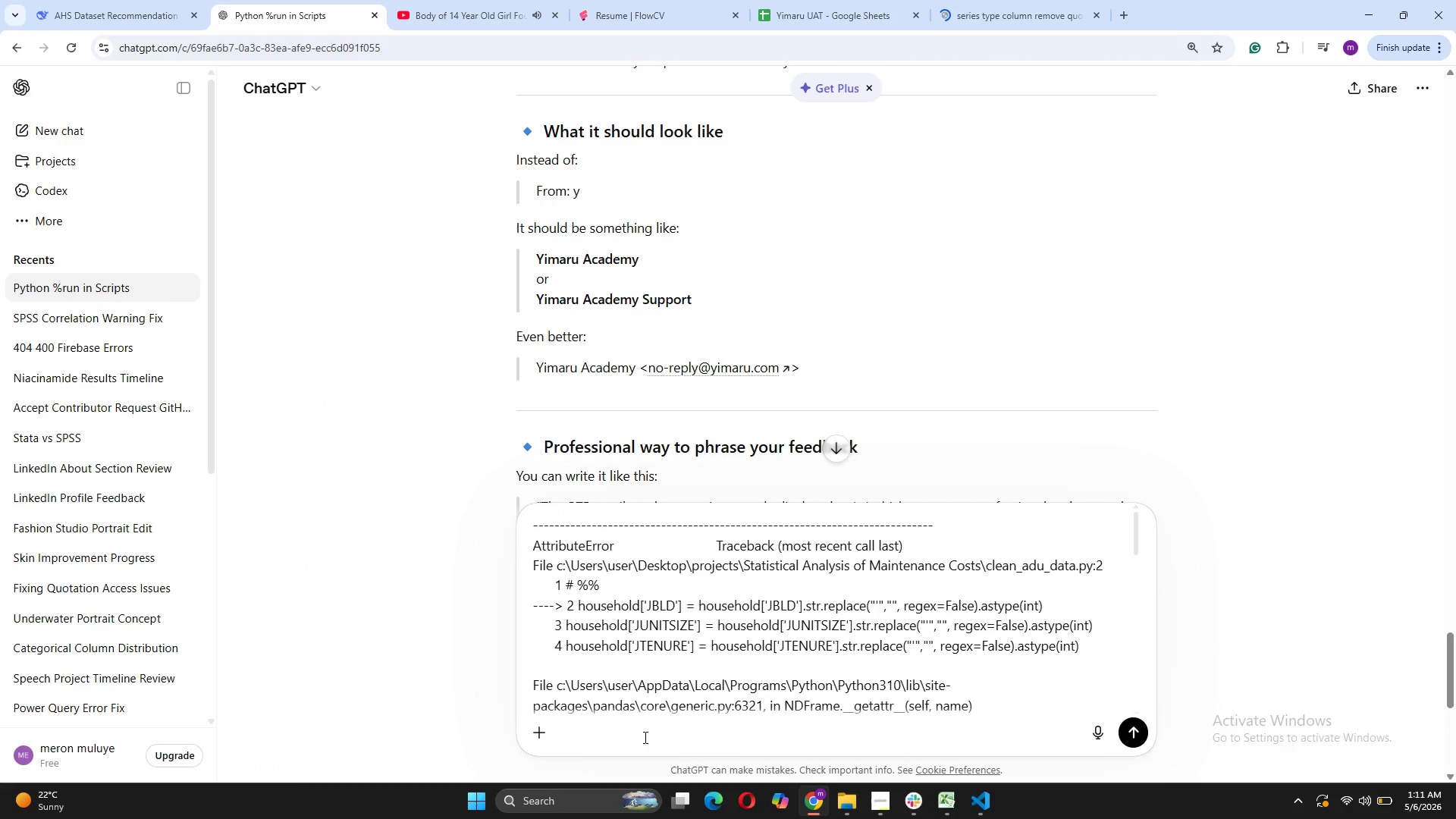 
key(Enter)
 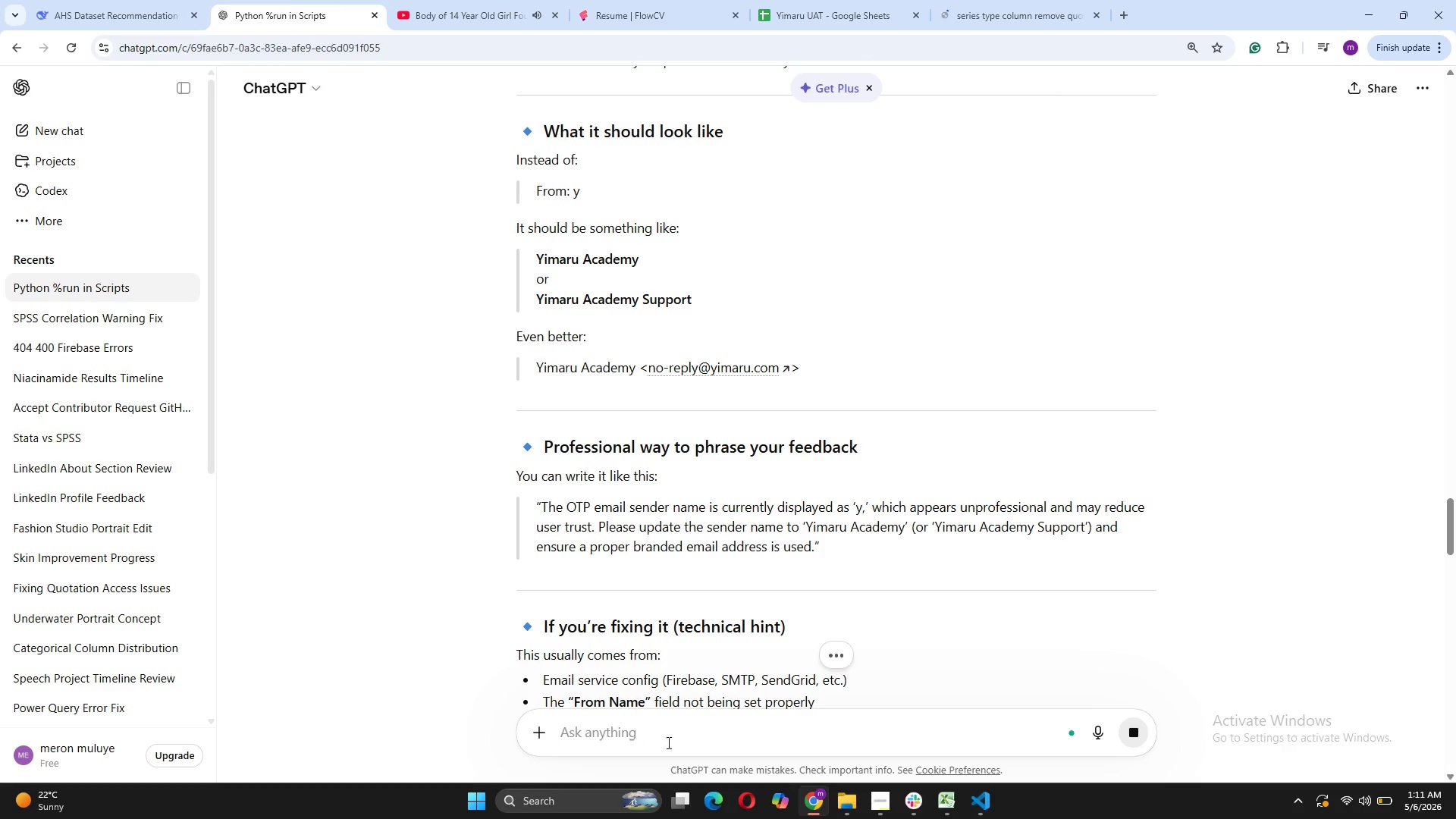 
wait(6.34)
 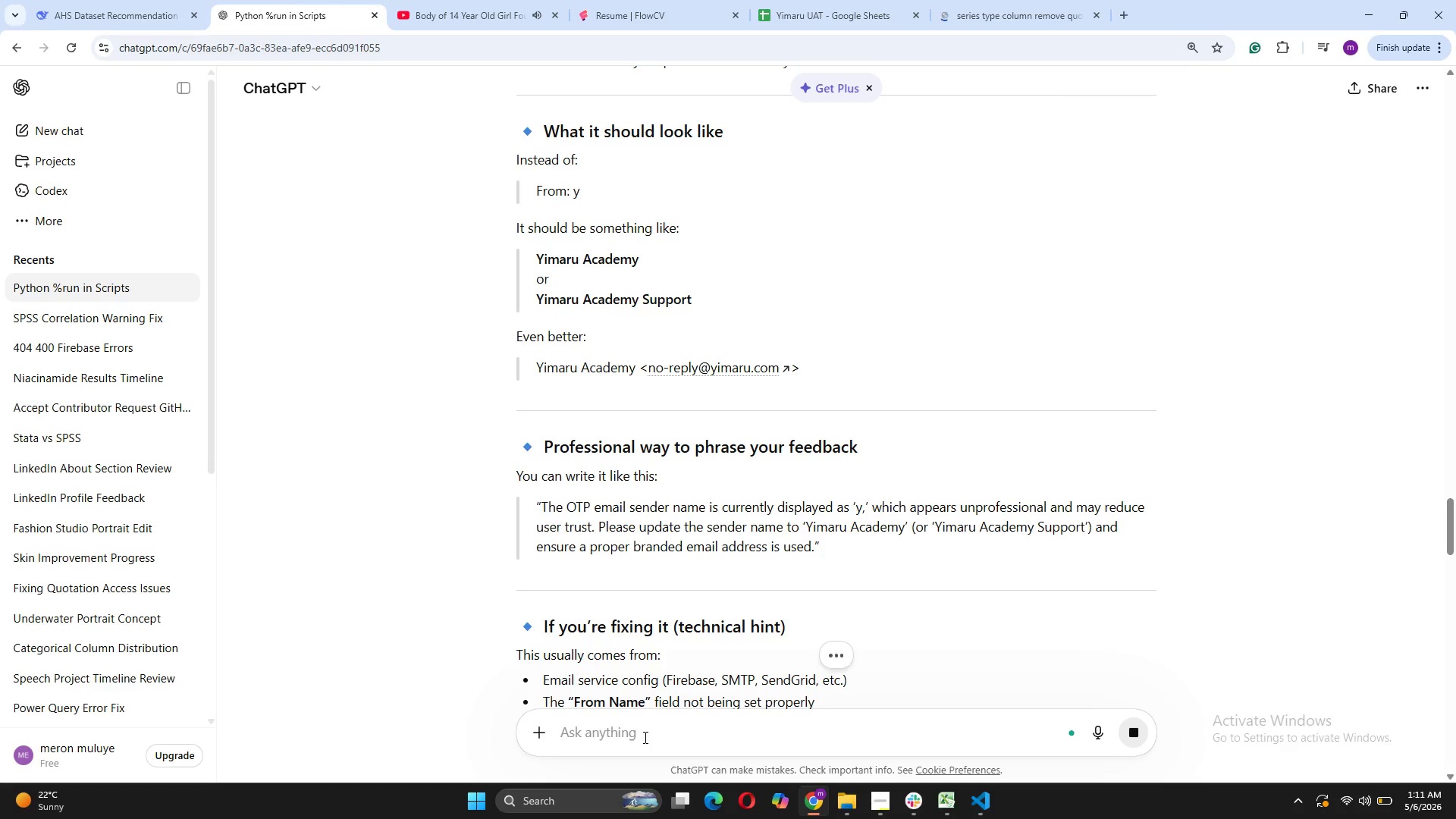 
scroll: coordinate [996, 571], scroll_direction: down, amount: 10.0
 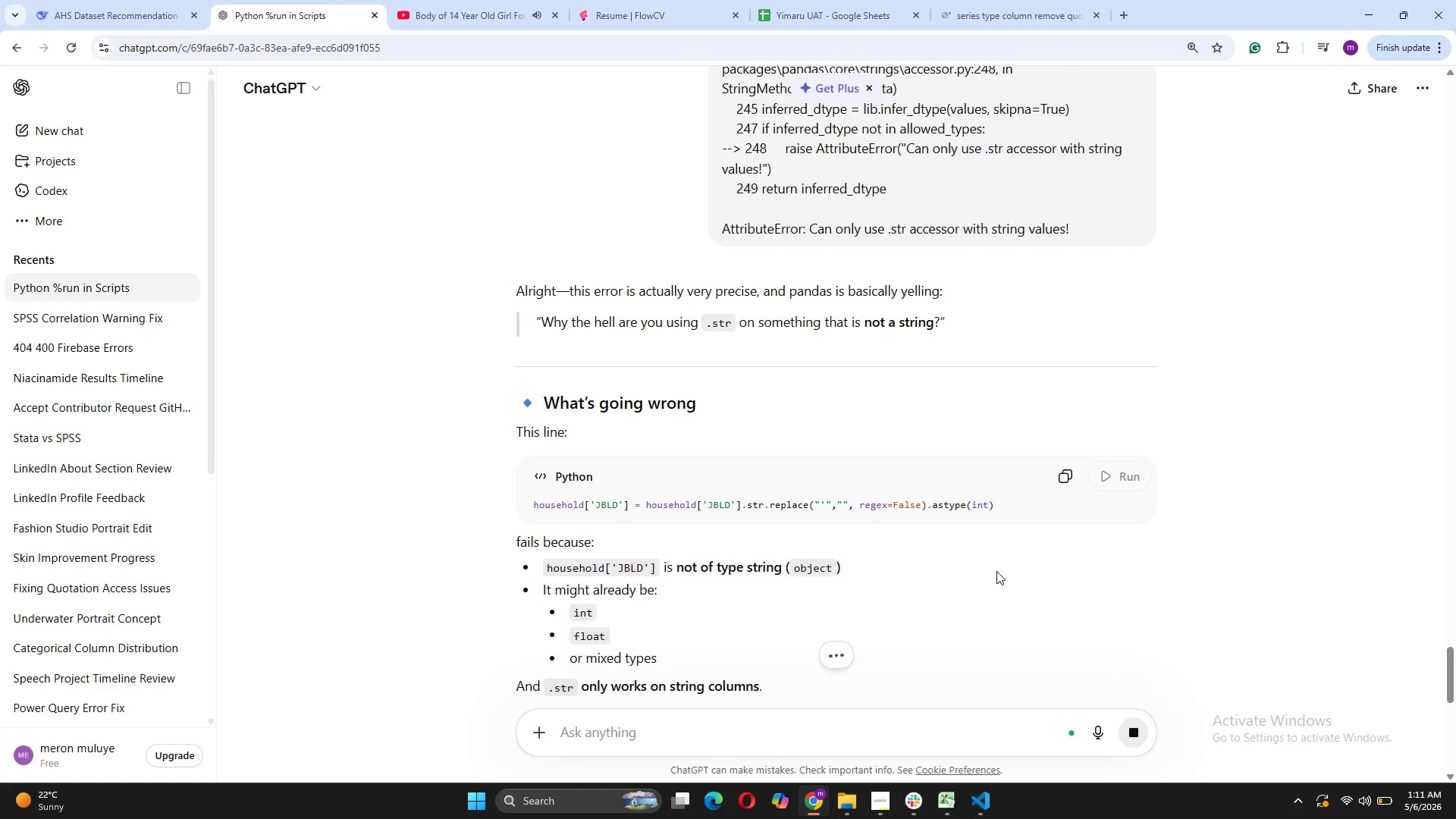 
wait(11.05)
 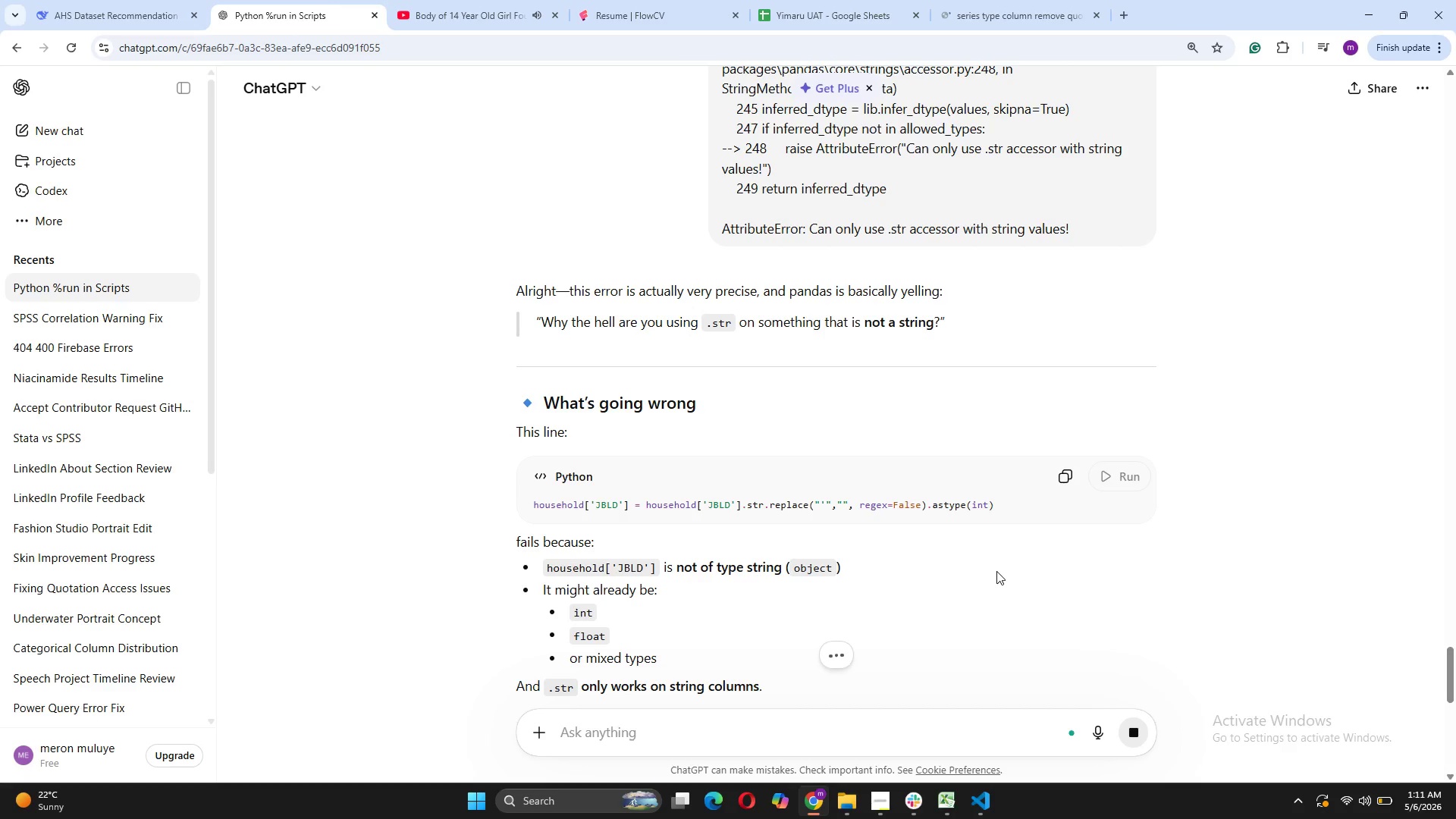 
scroll: coordinate [996, 571], scroll_direction: down, amount: 3.0
 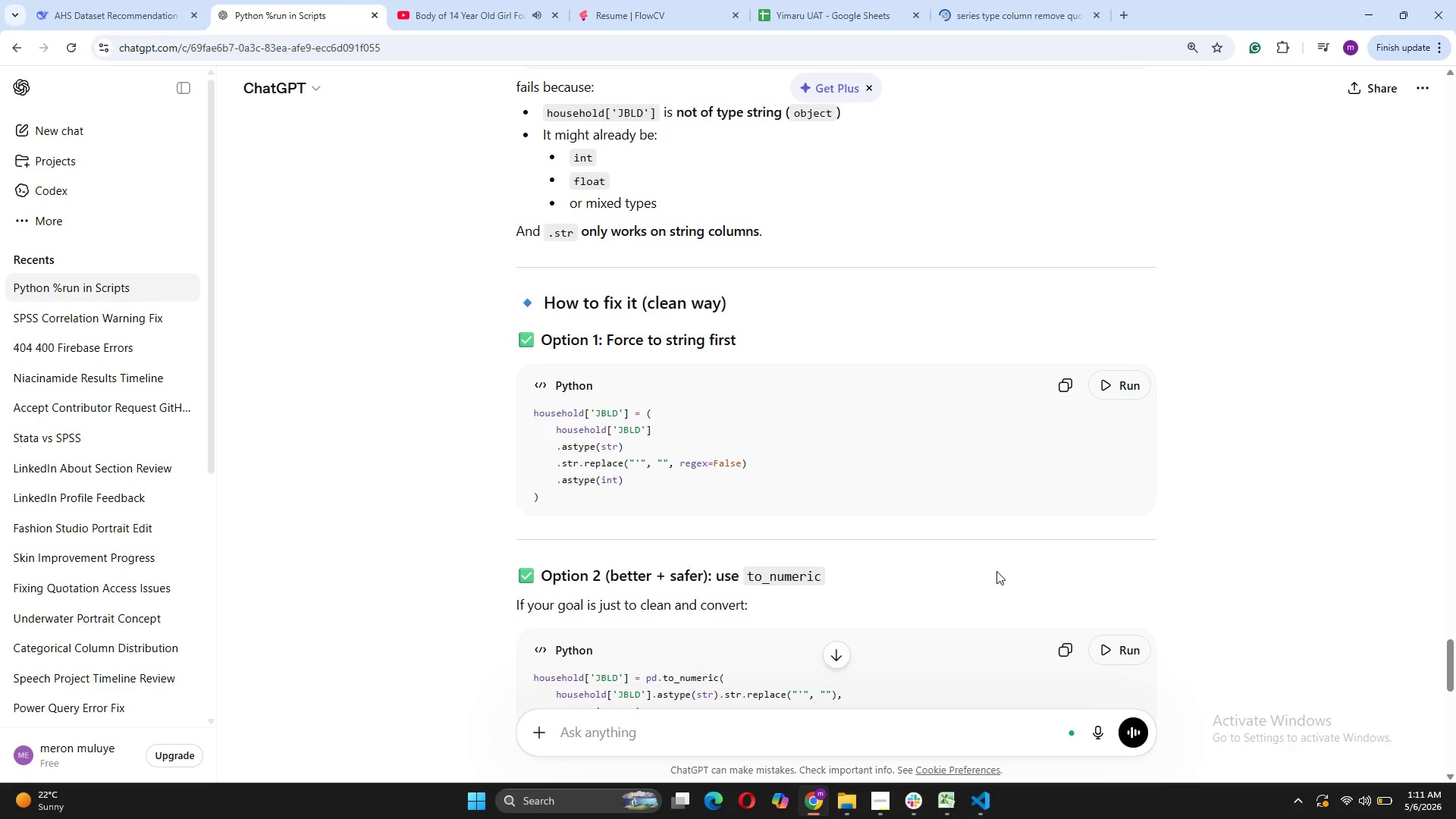 
wait(8.89)
 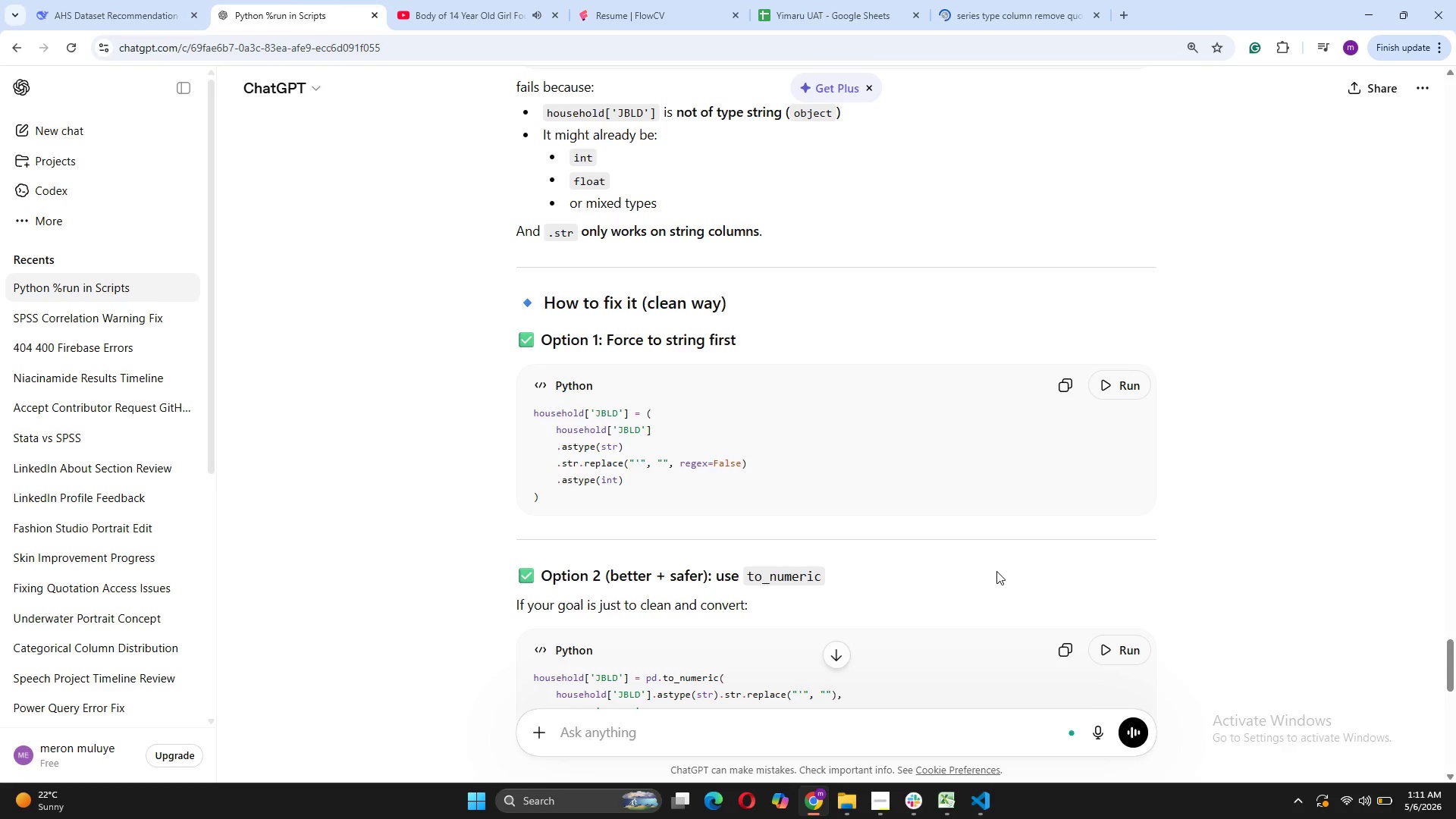 
left_click([990, 744])
 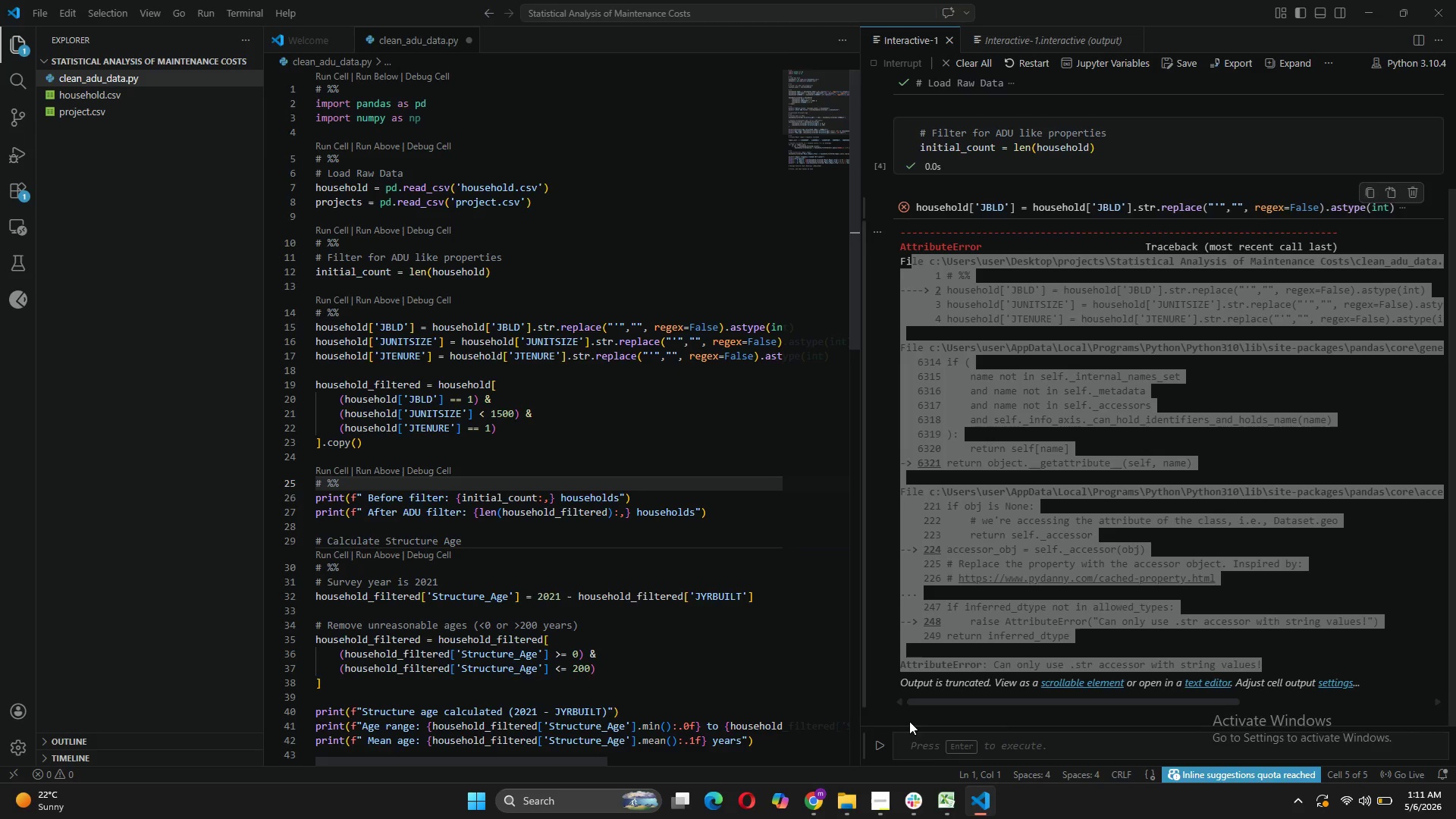 
wait(5.61)
 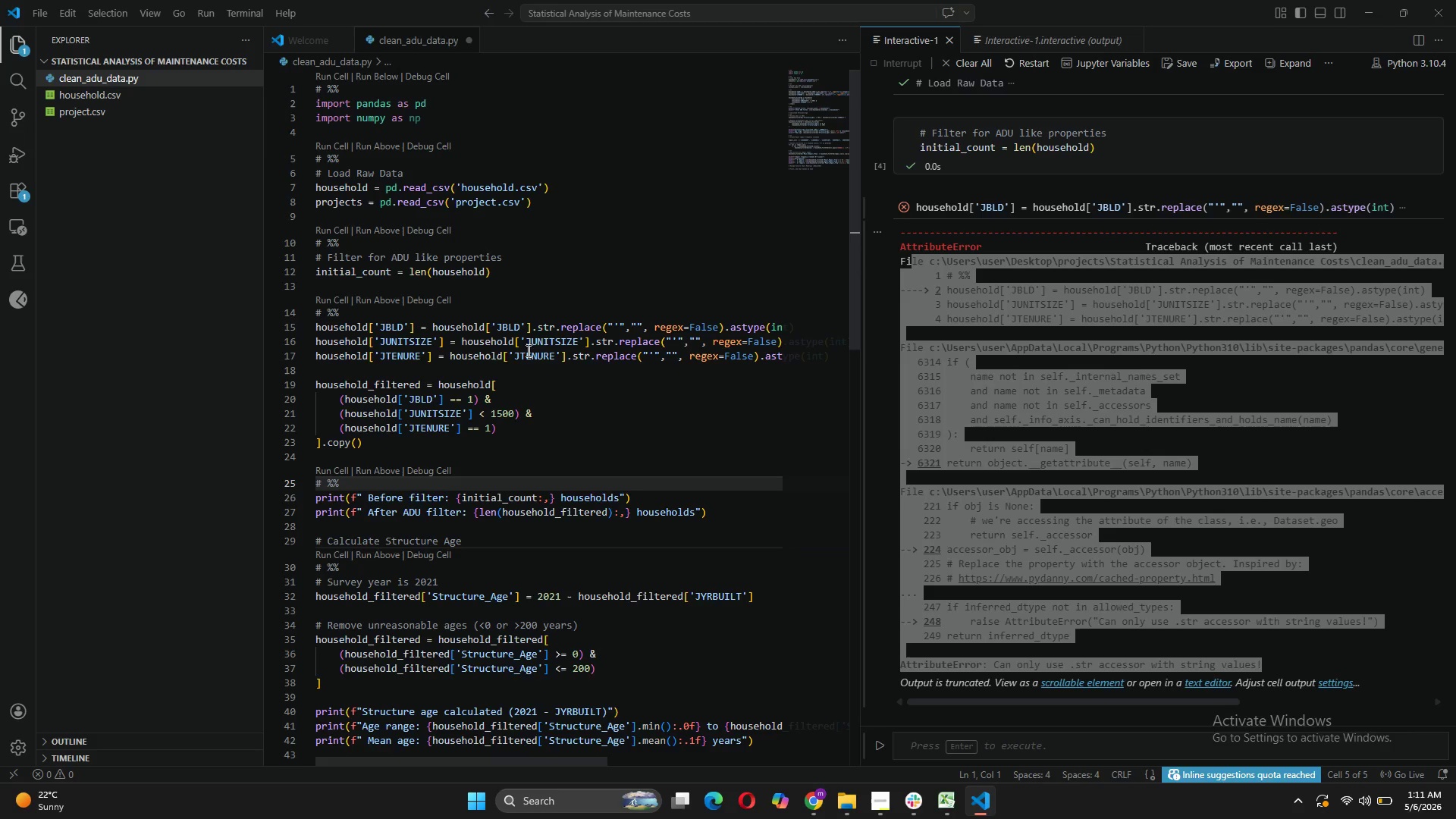 
left_click([843, 742])
 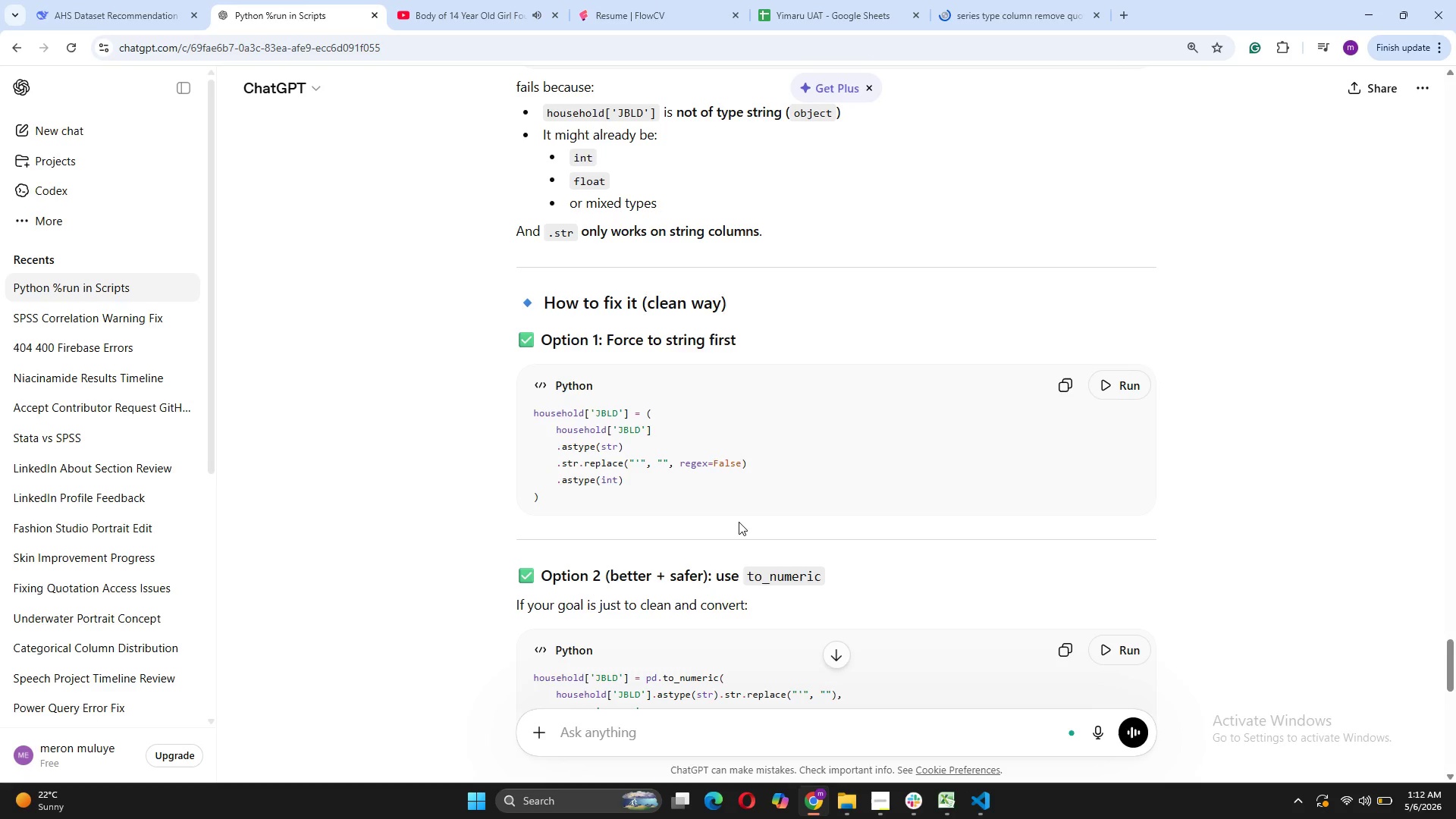 
wait(7.19)
 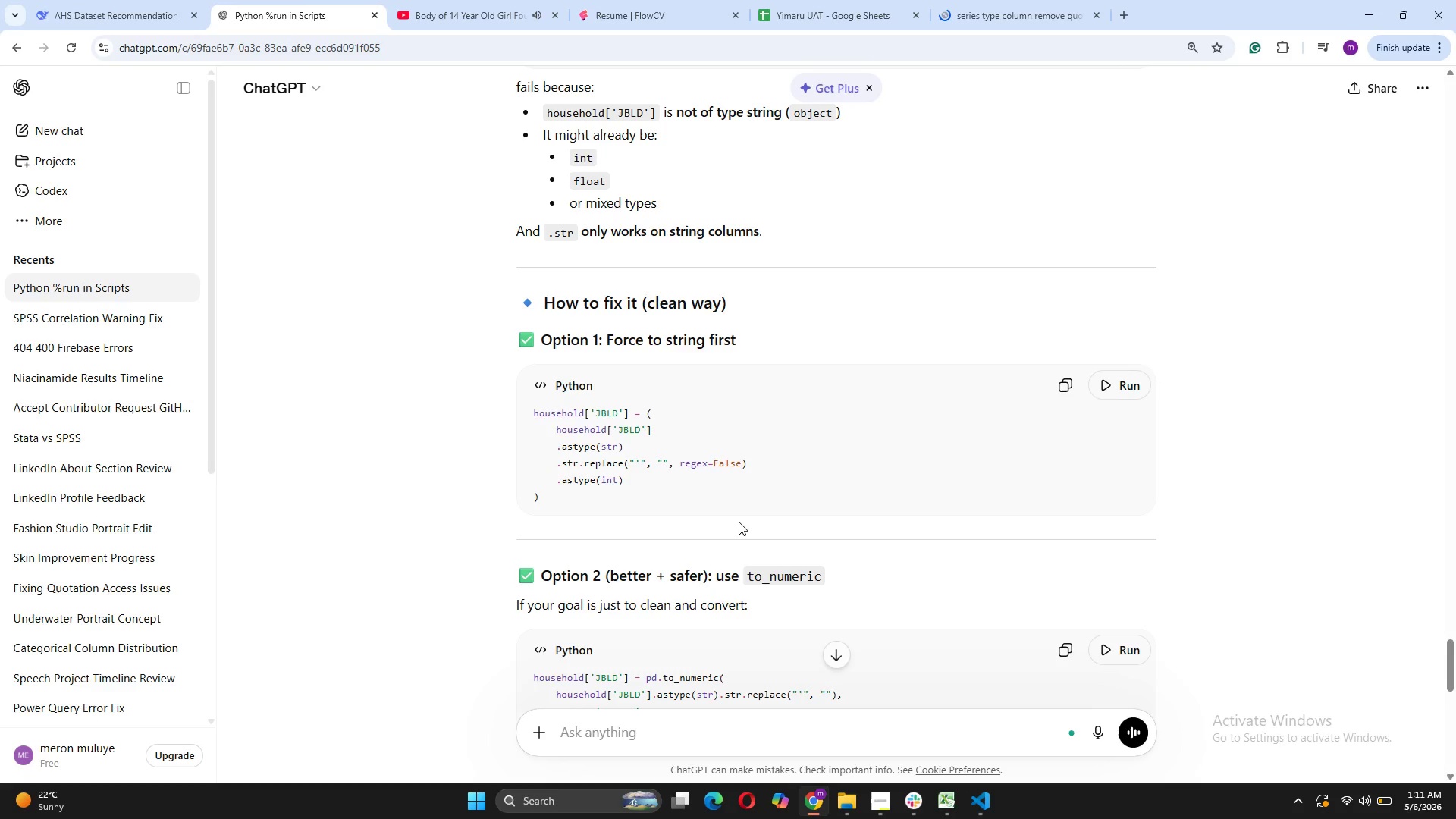 
scroll: coordinate [739, 522], scroll_direction: down, amount: 2.0
 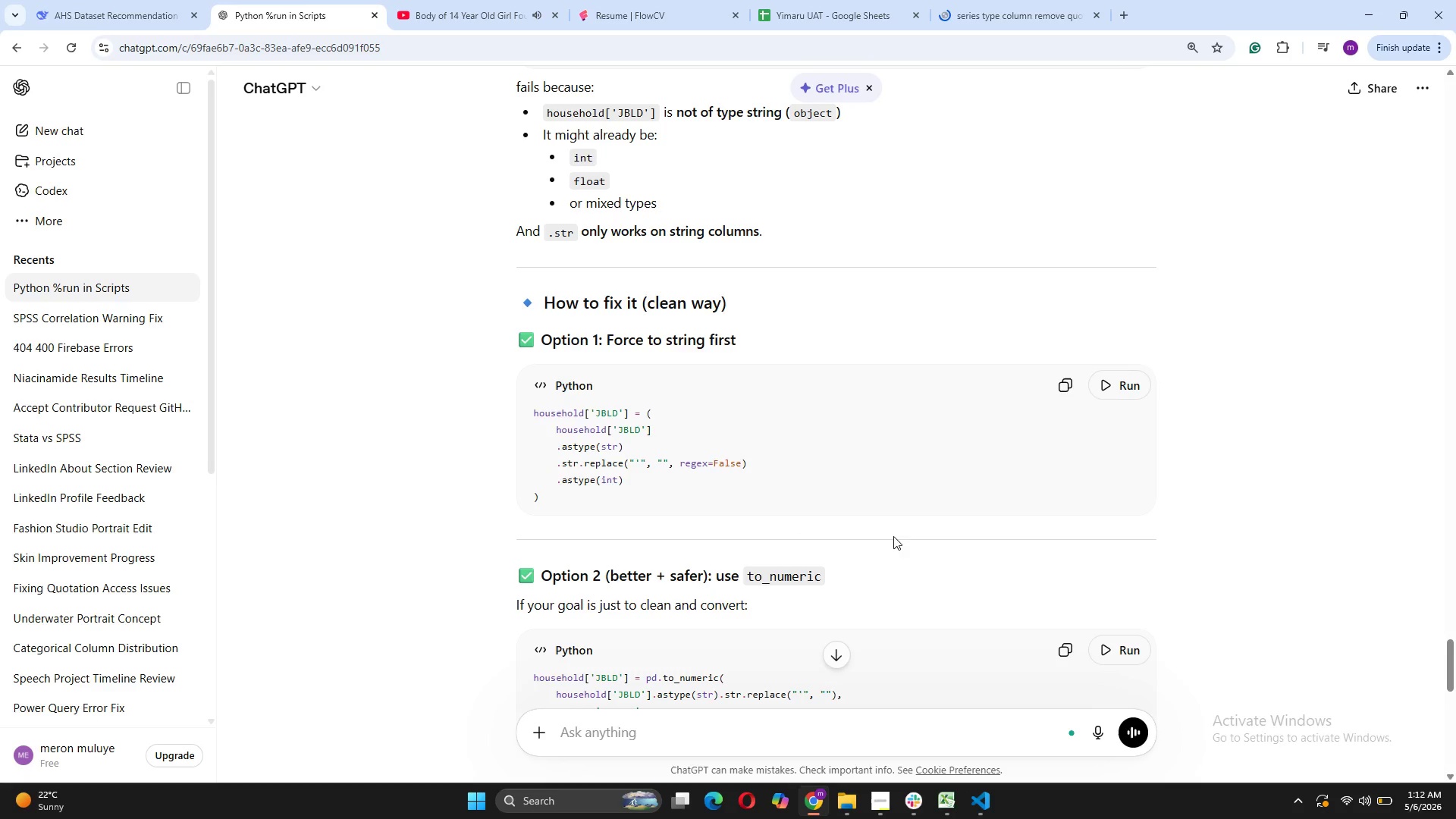 
left_click([934, 566])
 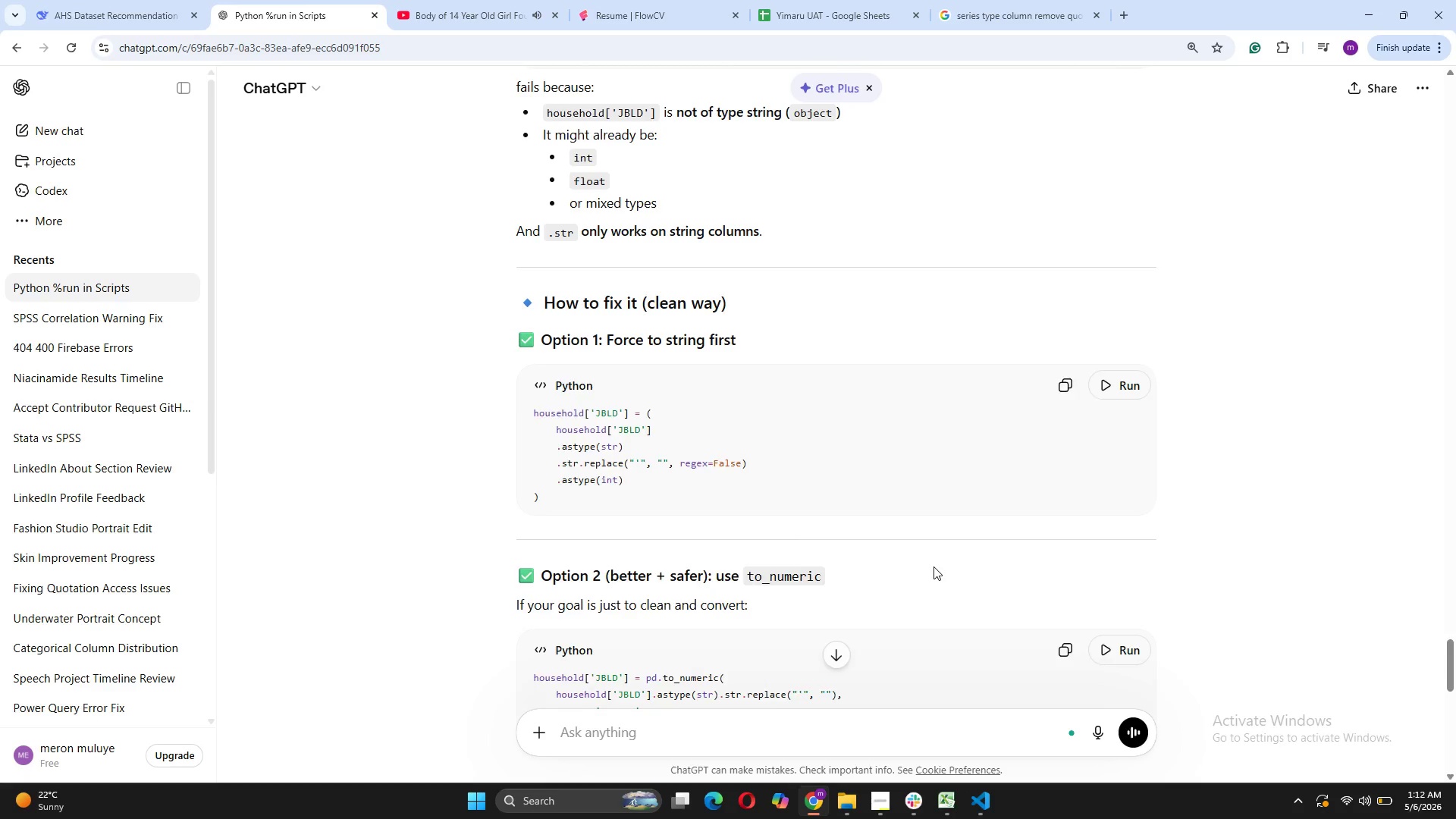 
scroll: coordinate [934, 566], scroll_direction: down, amount: 3.0
 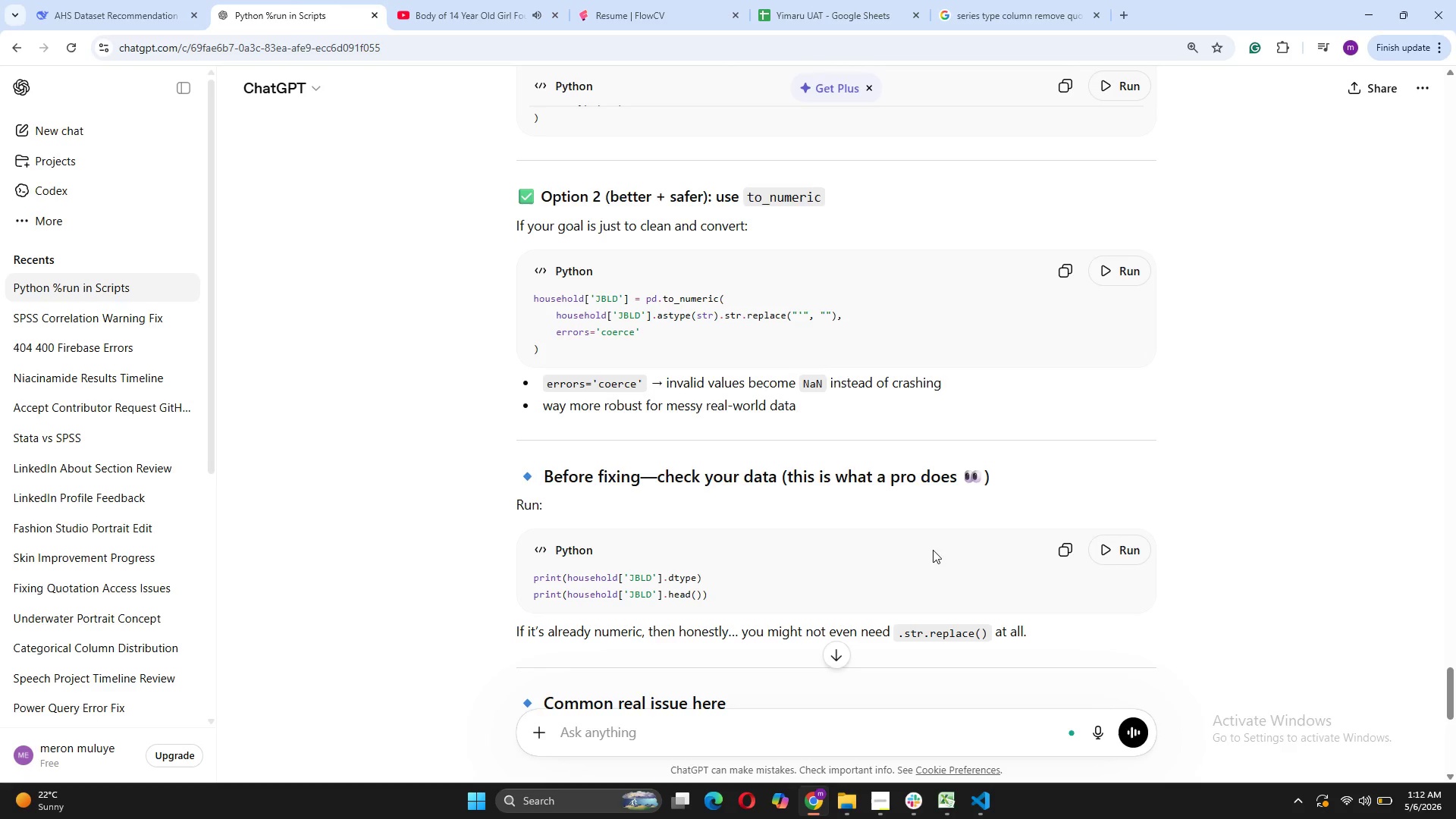 
wait(5.82)
 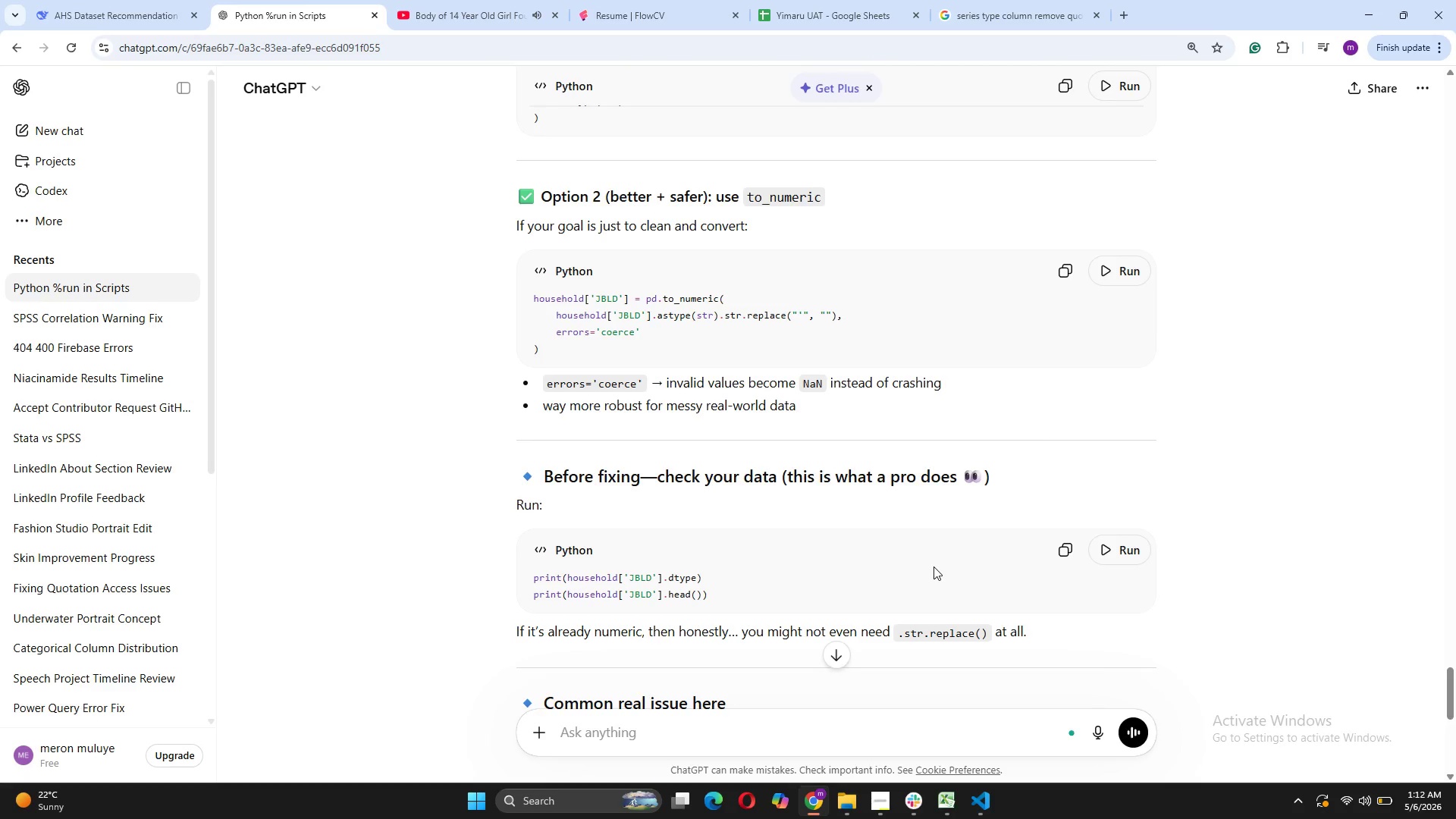 
left_click([986, 747])
 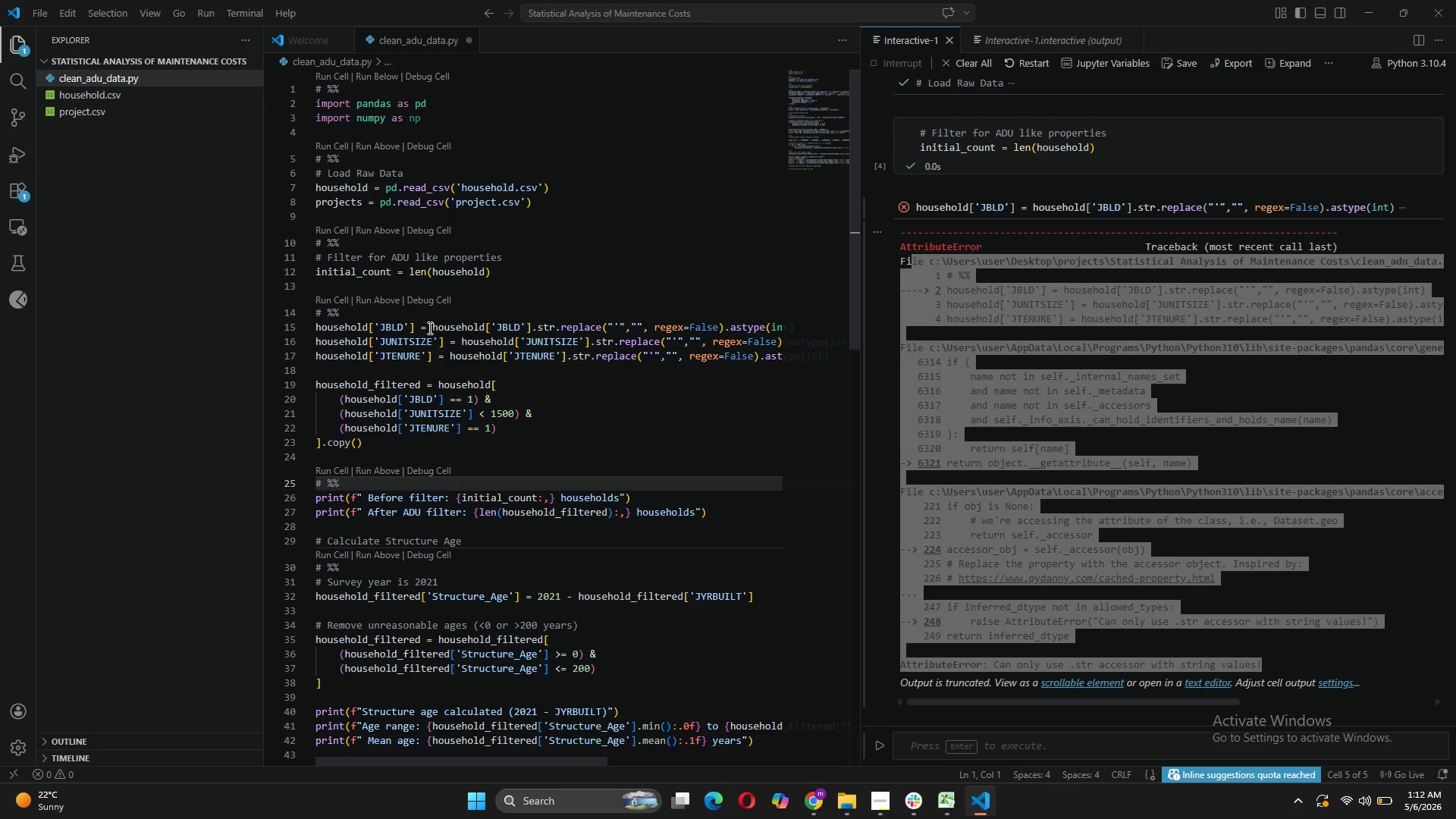 
left_click_drag(start_coordinate=[431, 325], to_coordinate=[638, 329])
 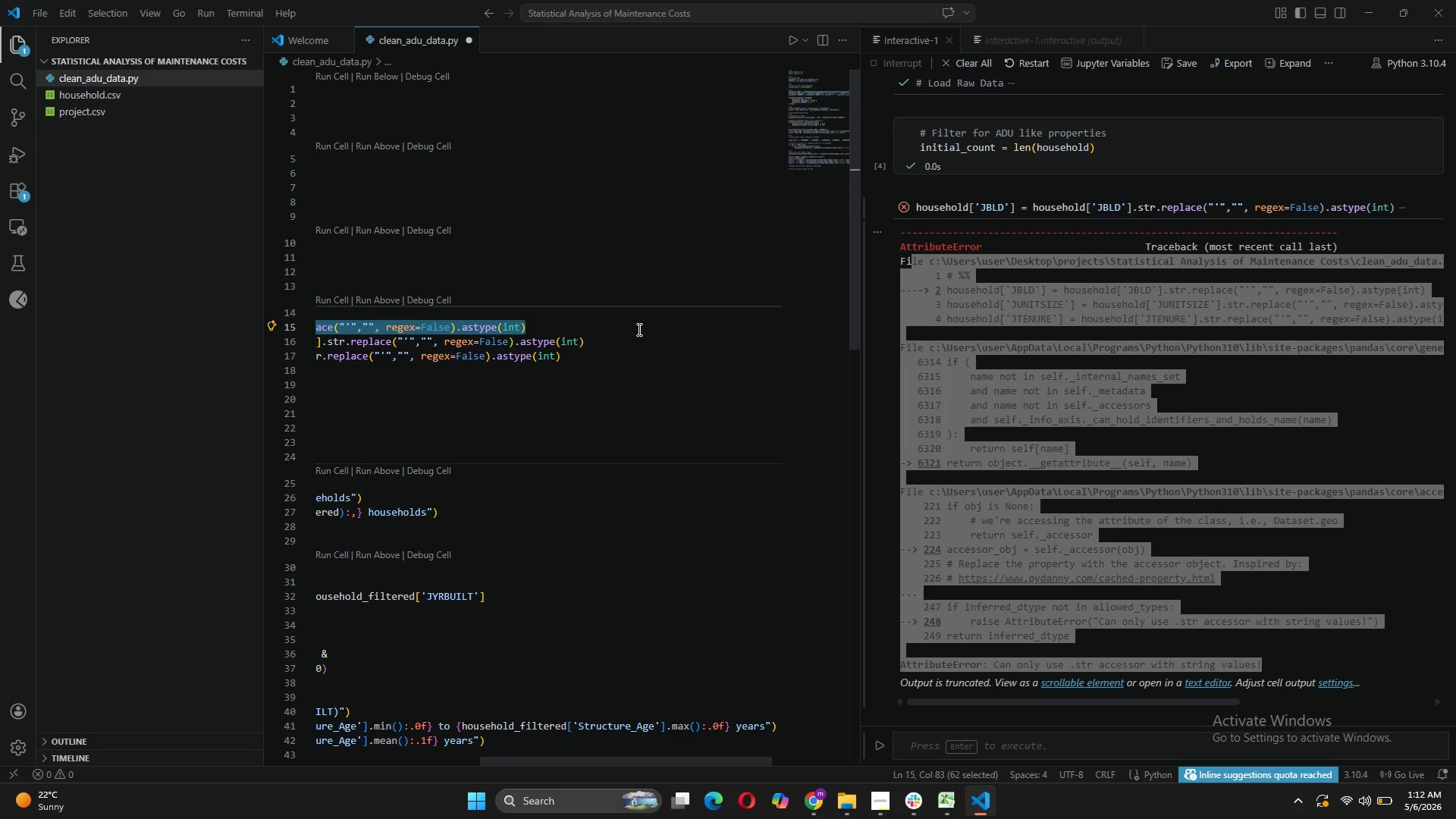 
key(Backspace)
type(pd.to)
 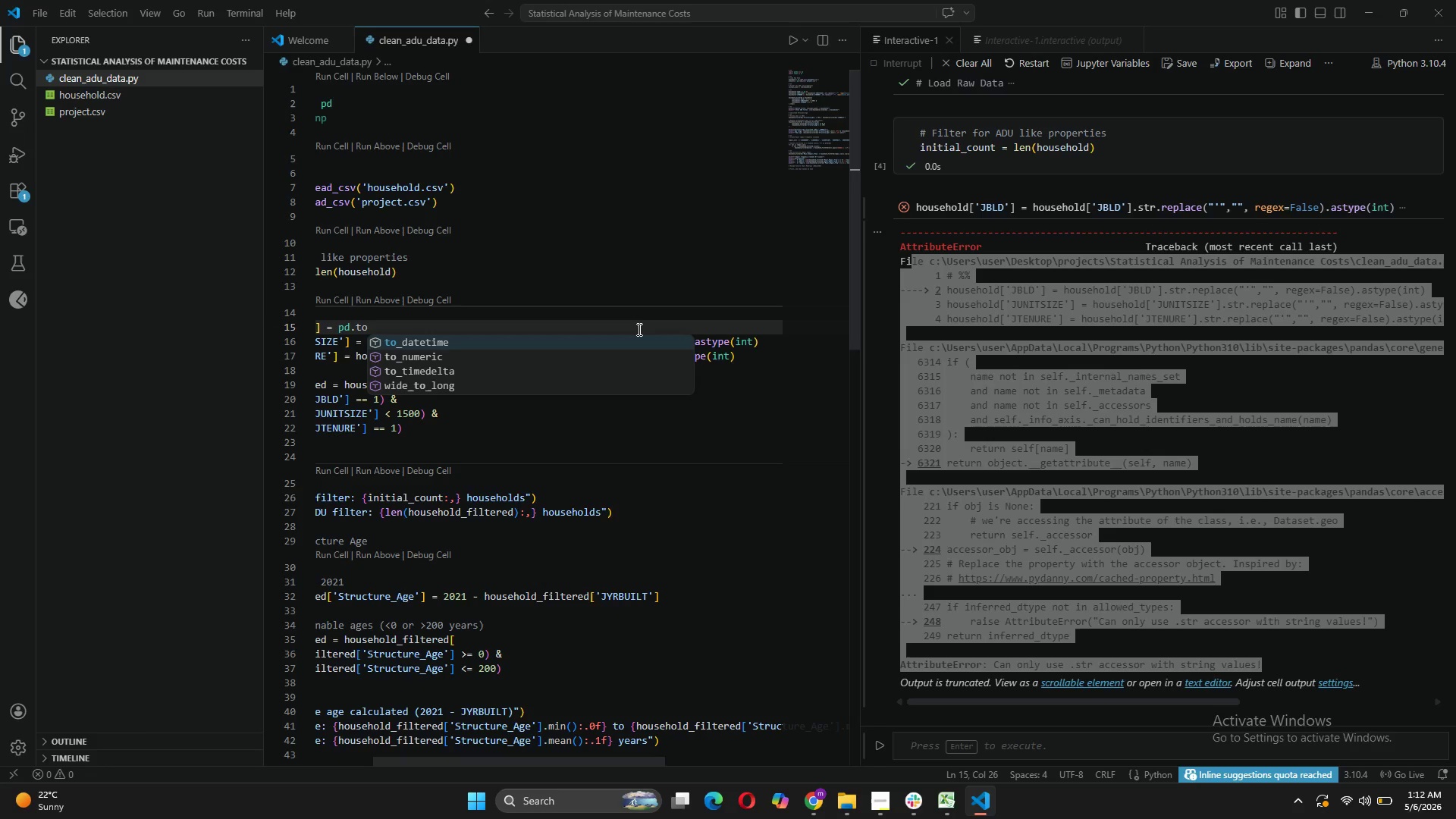 
key(ArrowDown)
 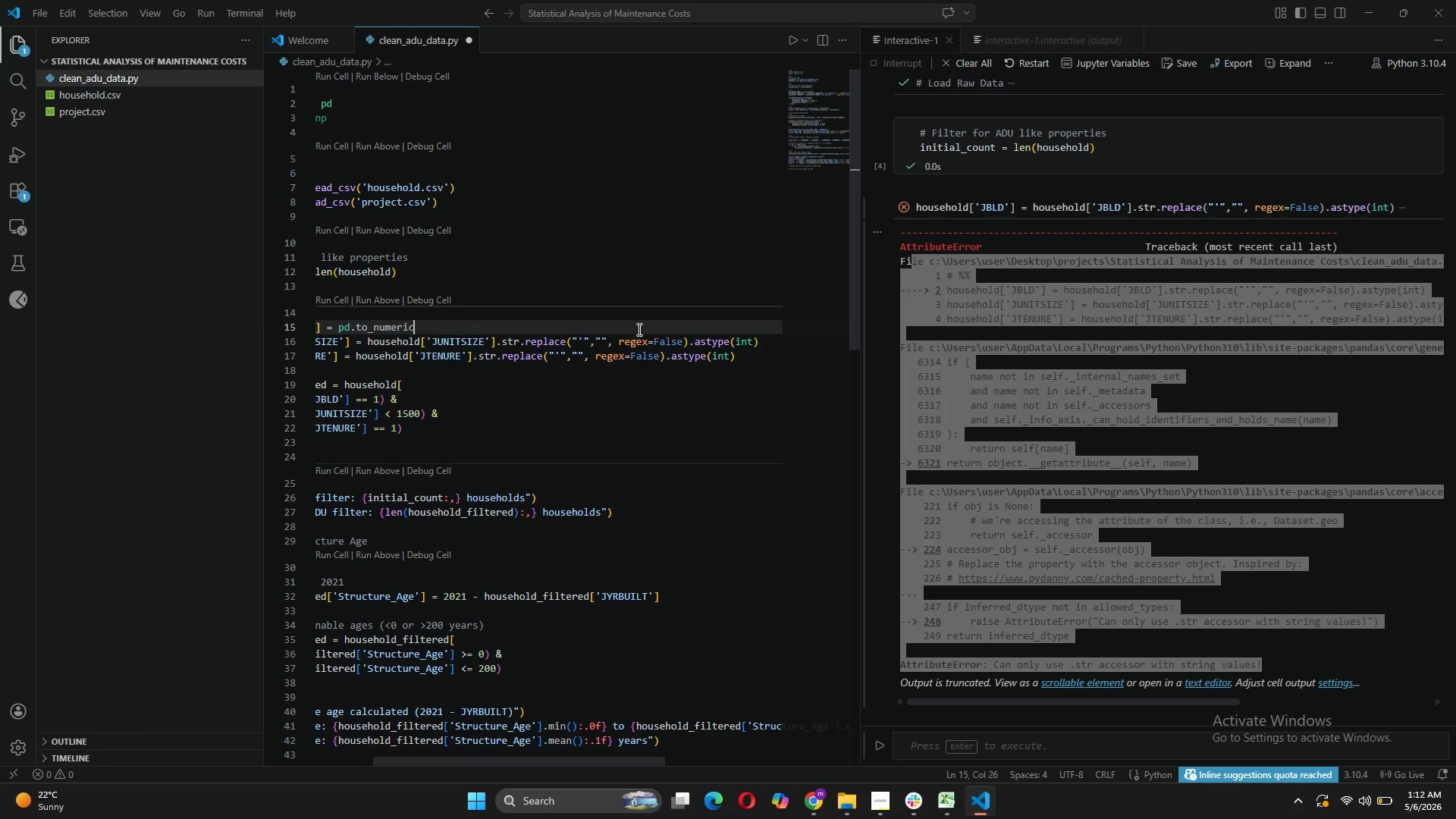 
key(Tab)
 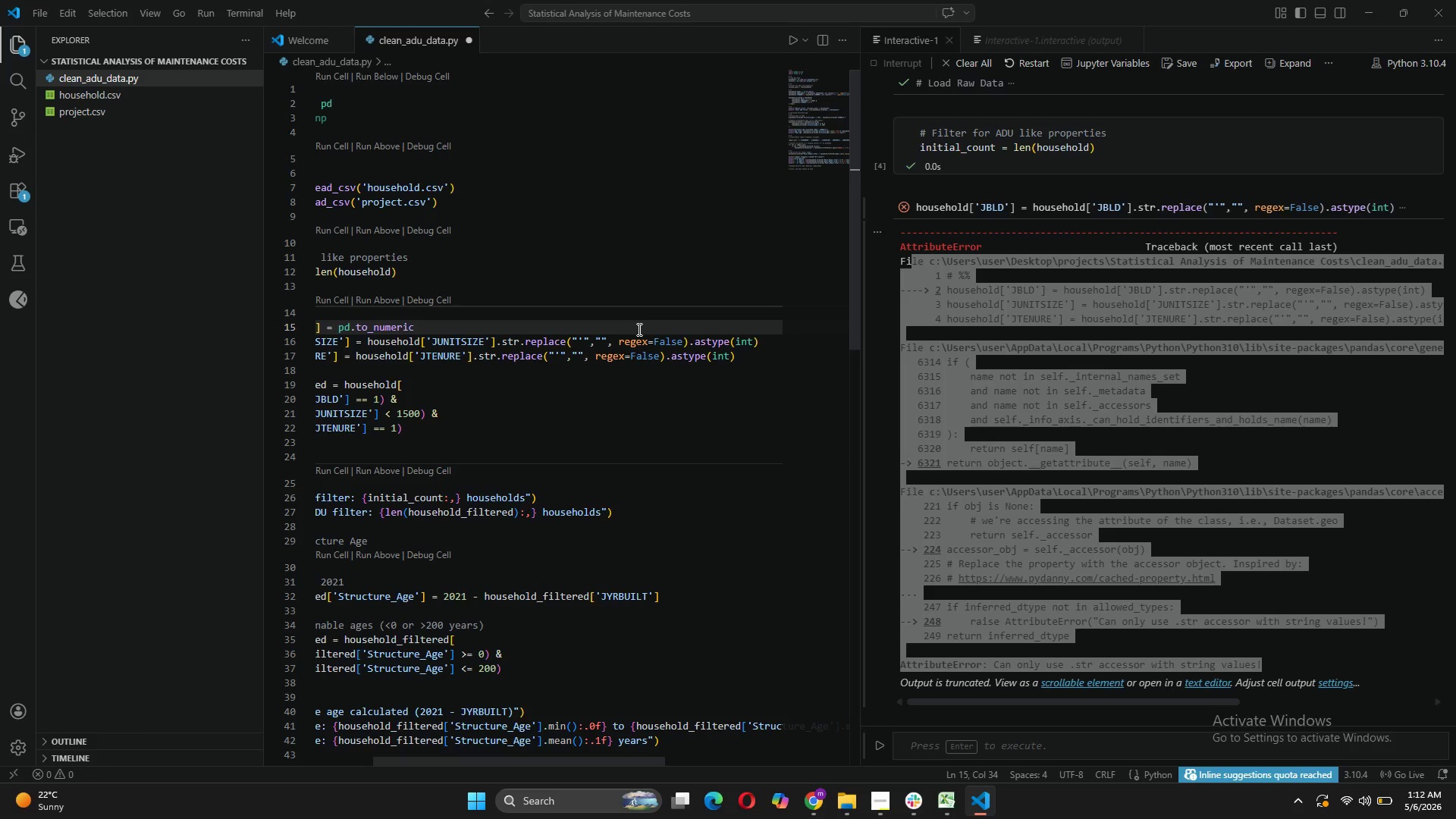 
key(Shift+9)
 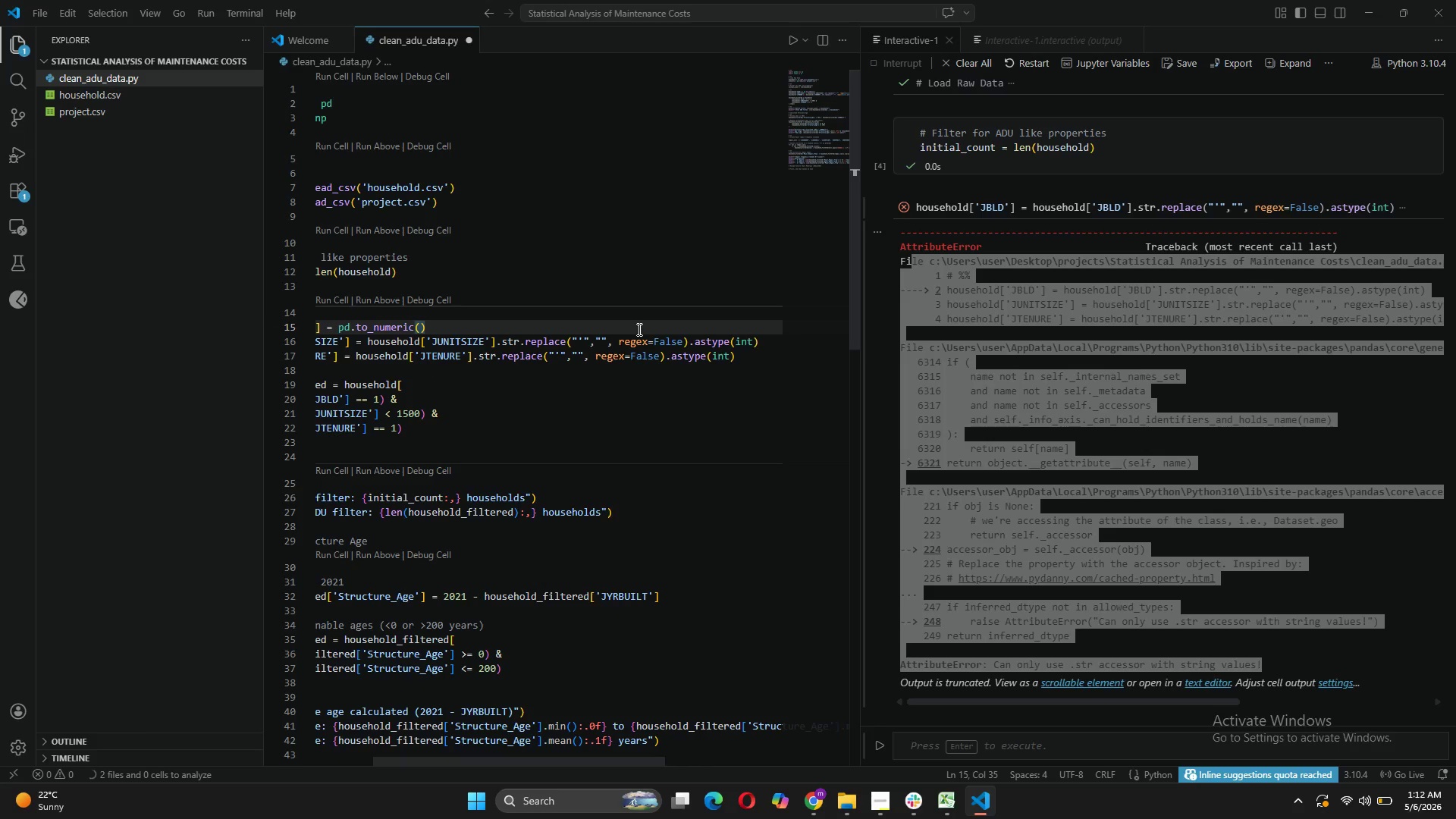 
key(Enter)
 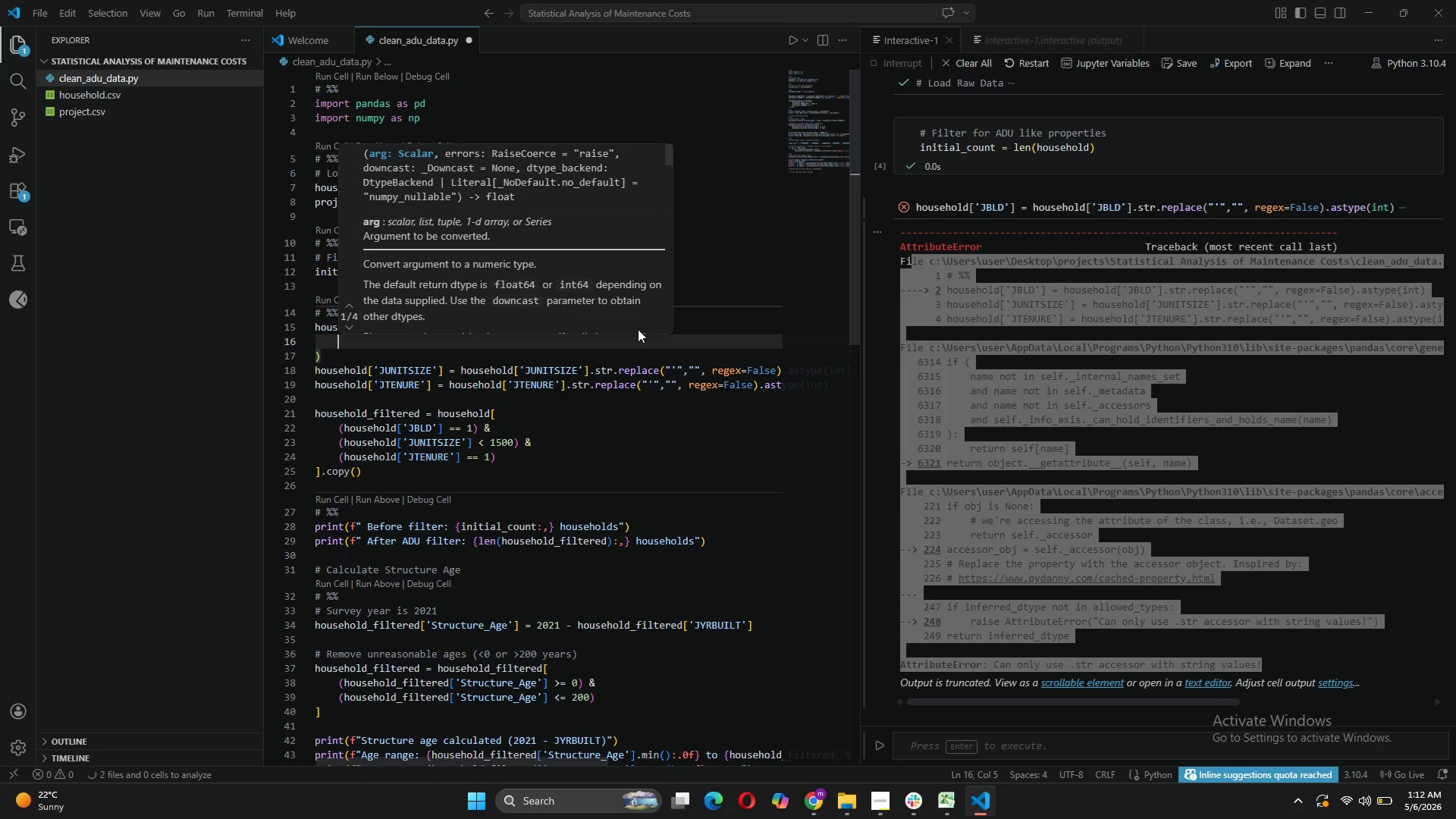 
type(house)
key(Tab)
type(['JBLD)
 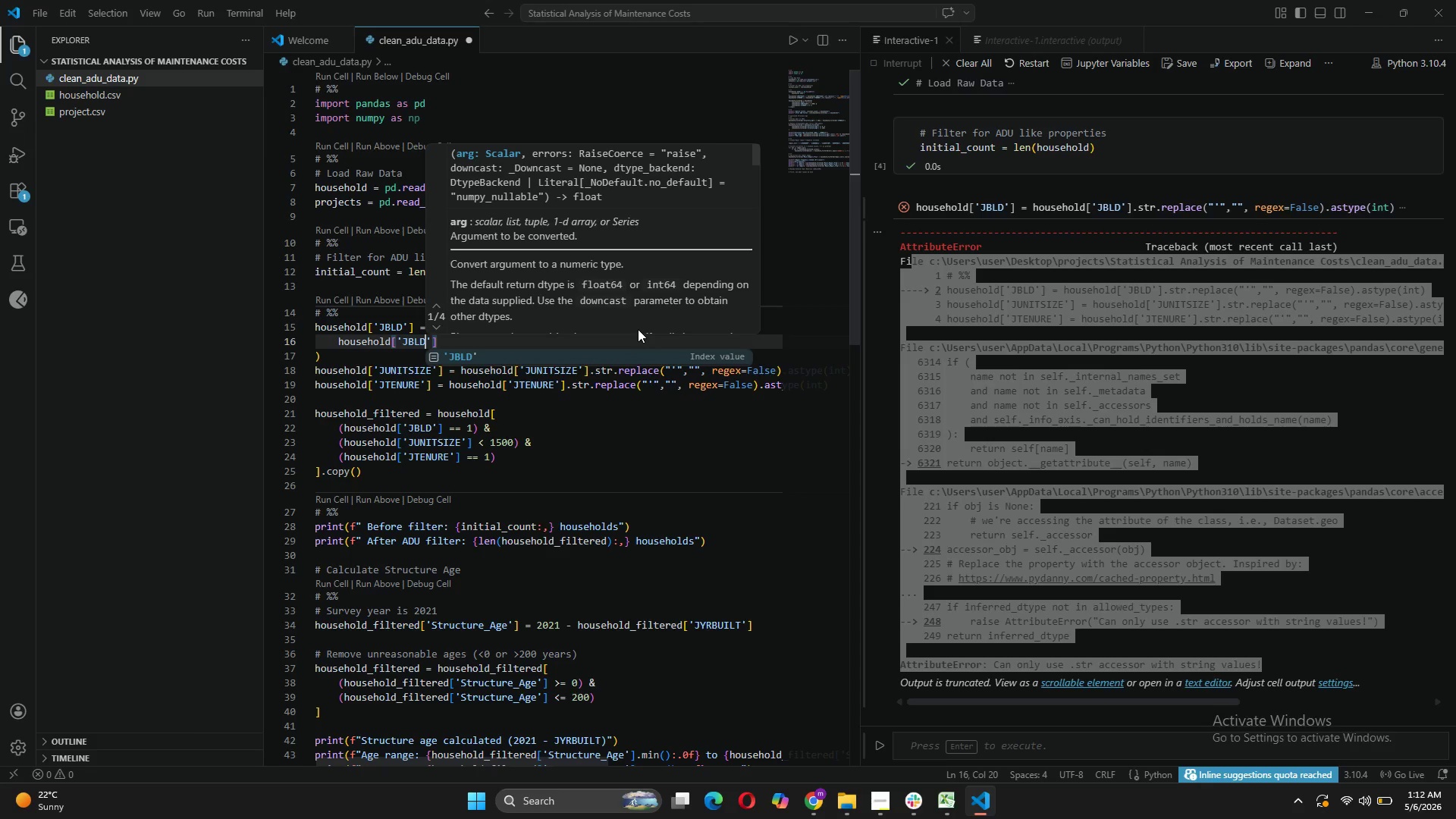 
key(ArrowRight)
 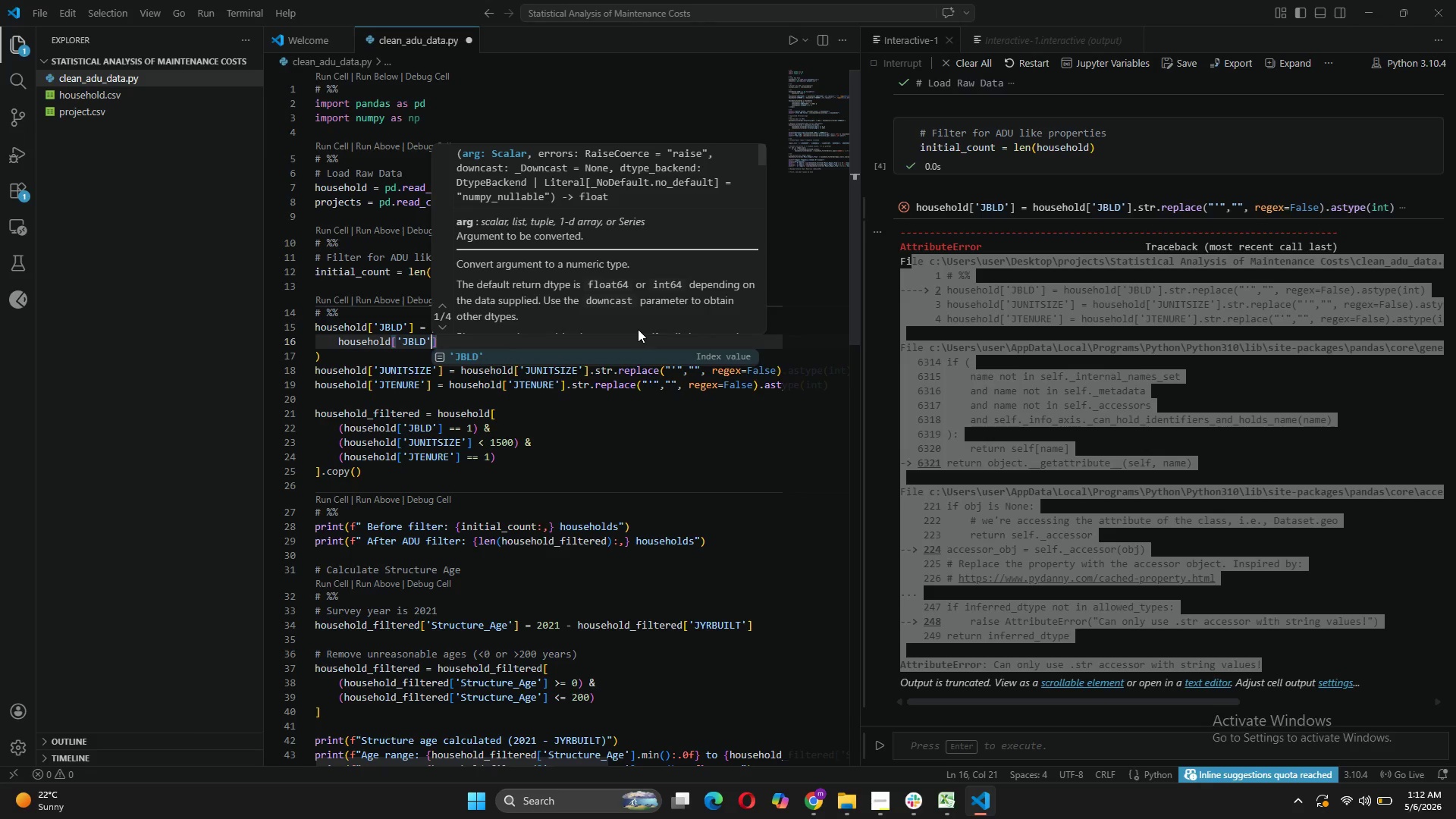 
key(ArrowRight)
 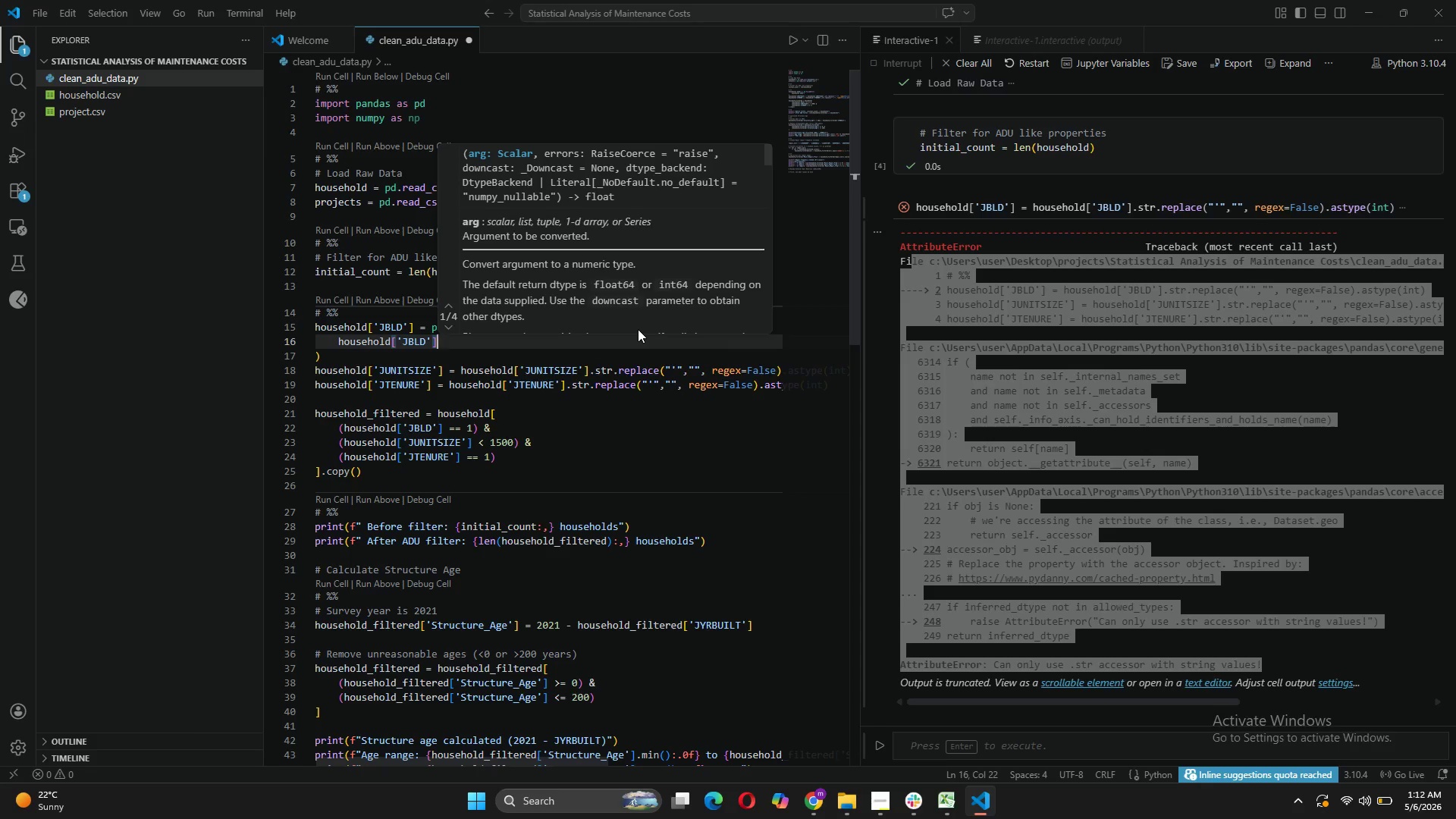 
type(.AS)
key(Backspace)
key(Backspace)
 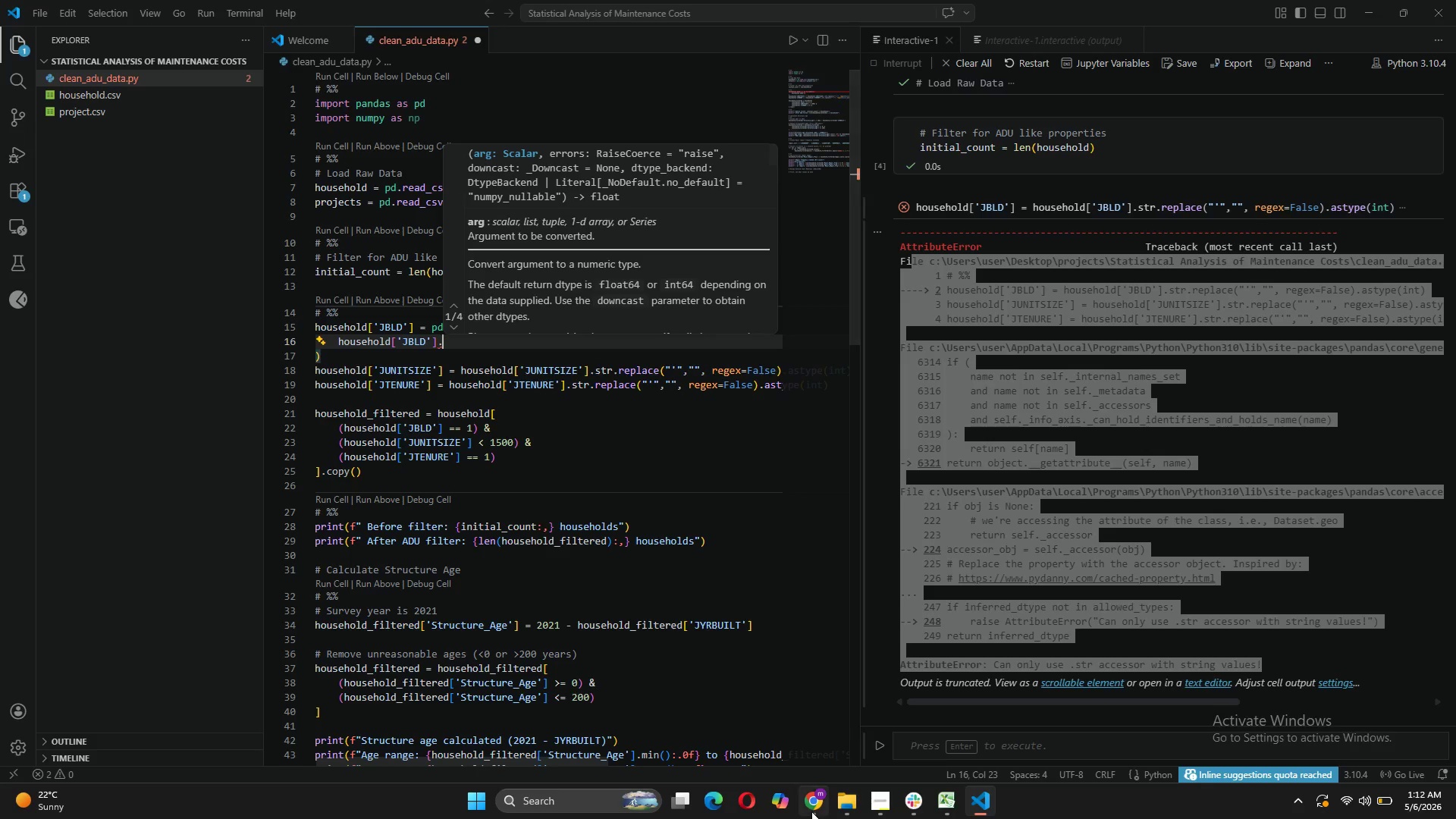 
mouse_move([846, 729])
 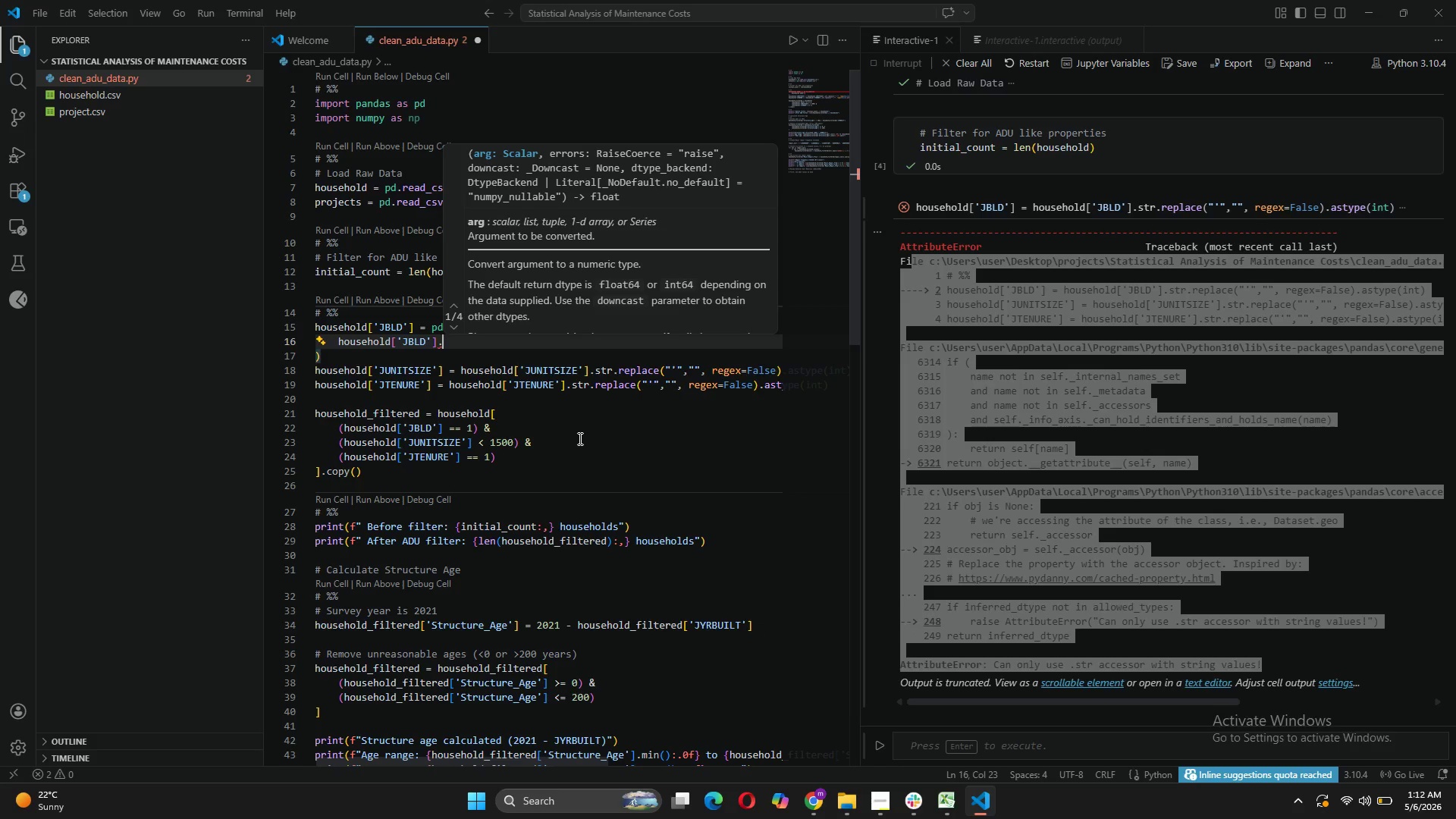 
left_click([617, 435])
 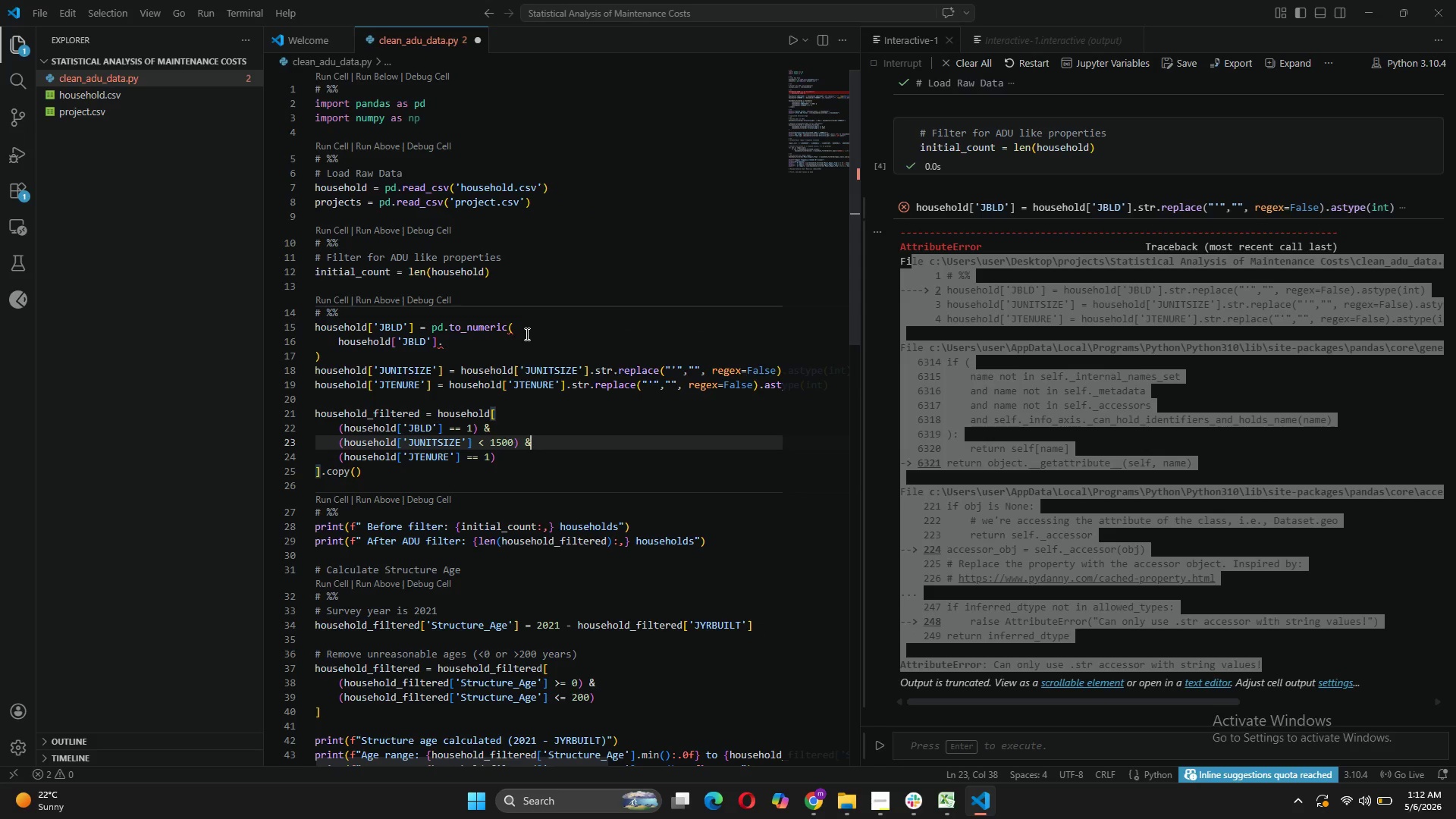 
left_click([523, 341])
 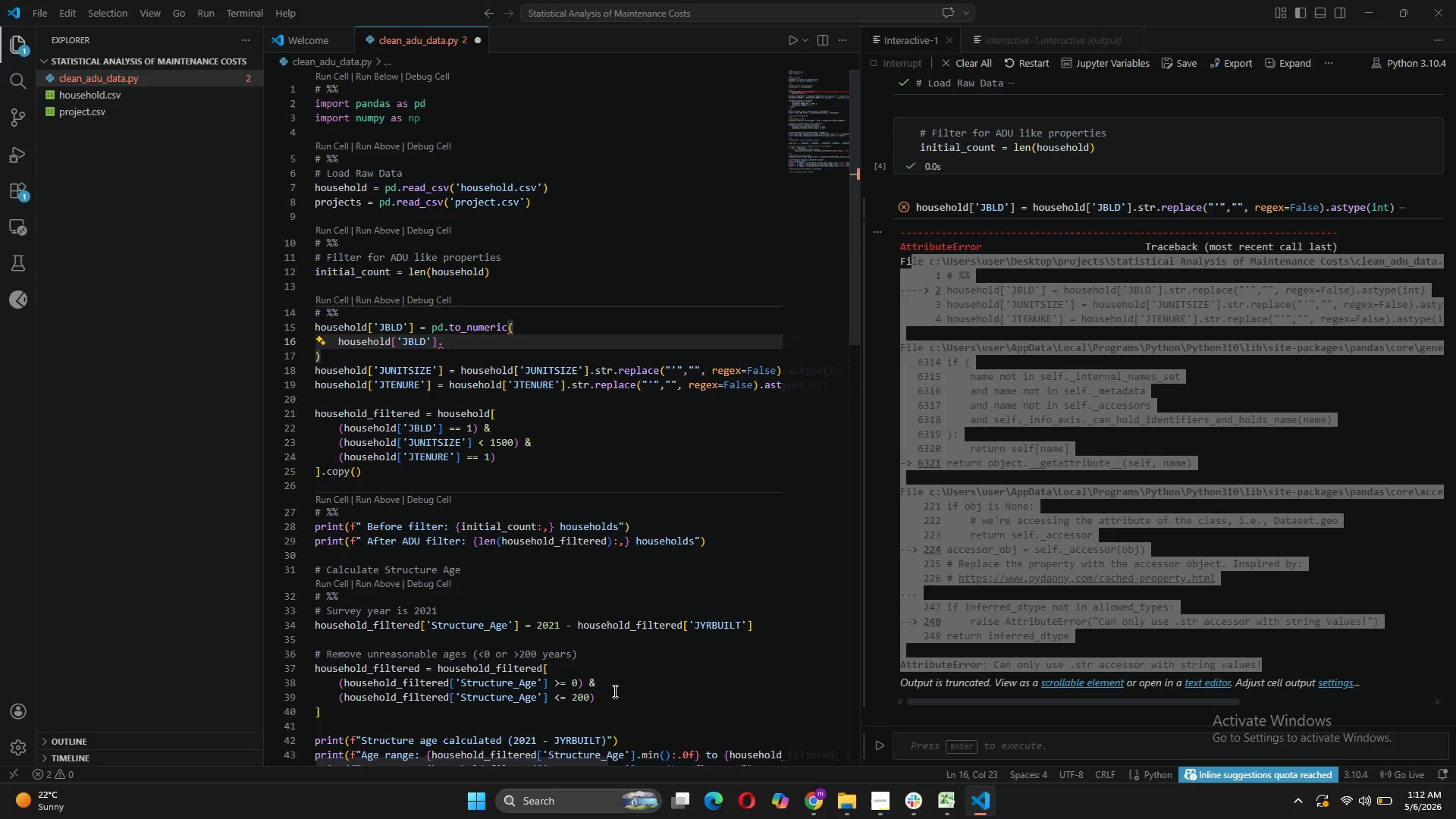 
left_click_drag(start_coordinate=[595, 372], to_coordinate=[771, 369])
 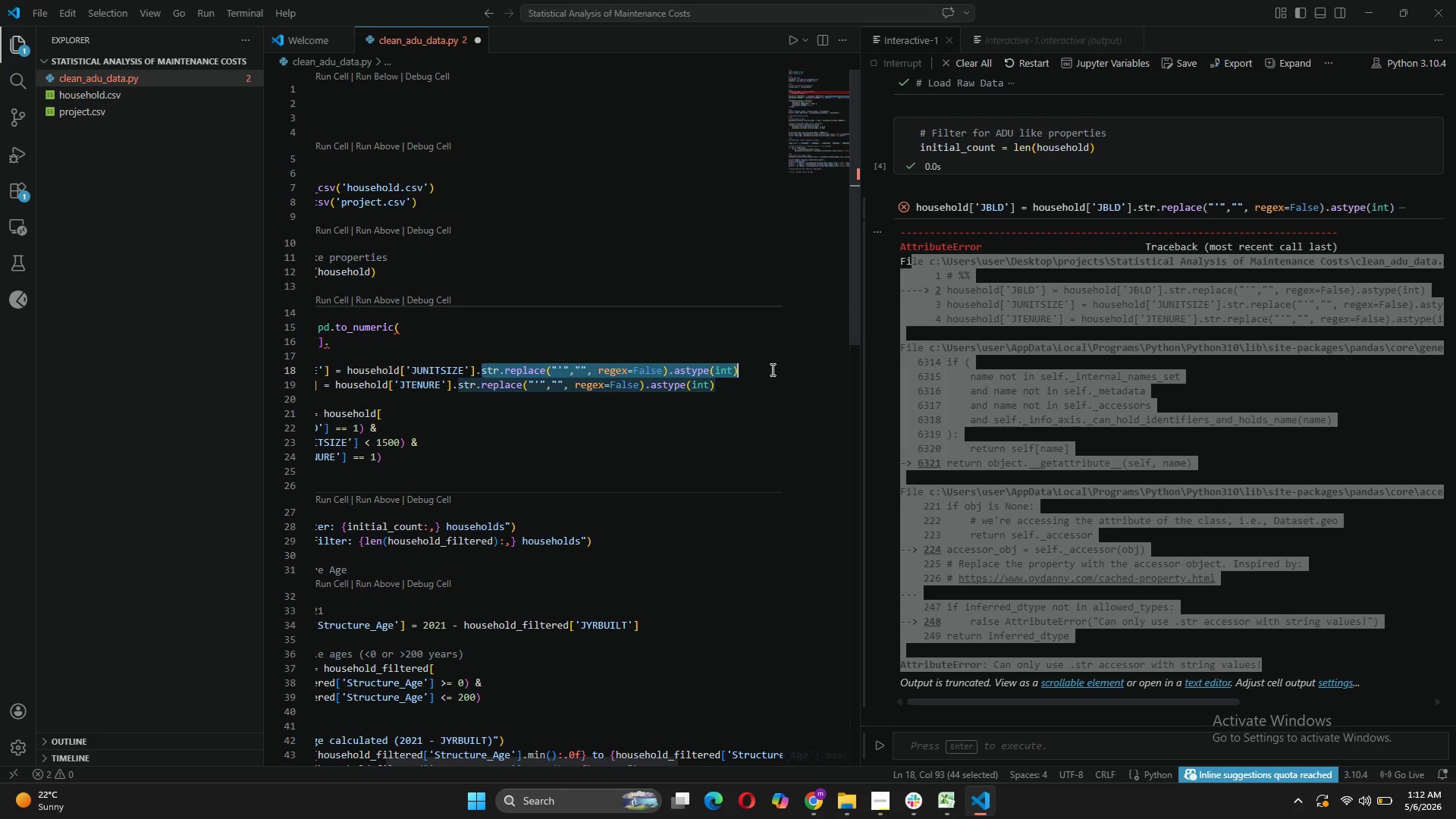 
key(Control+C)
 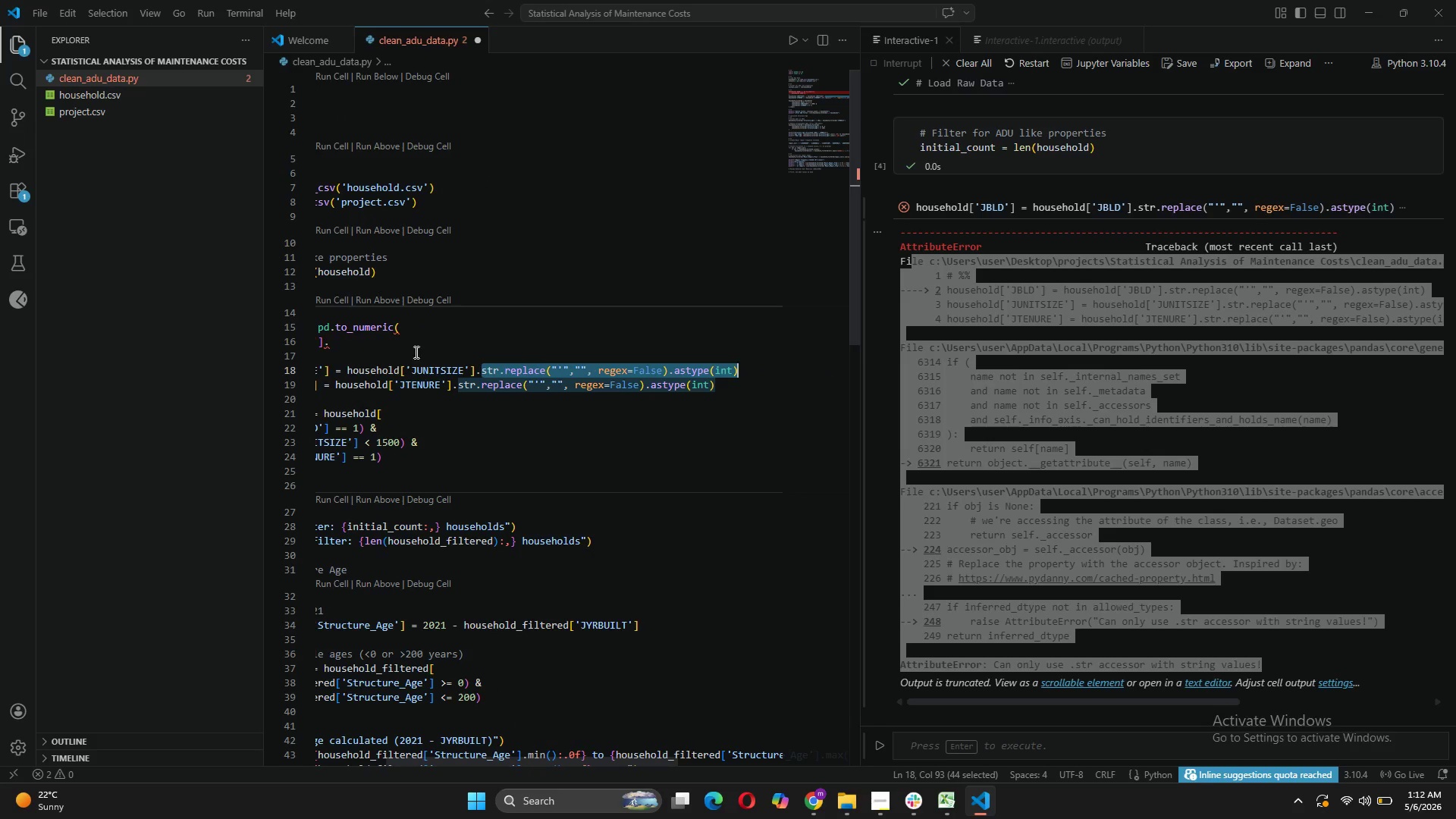 
left_click([413, 347])
 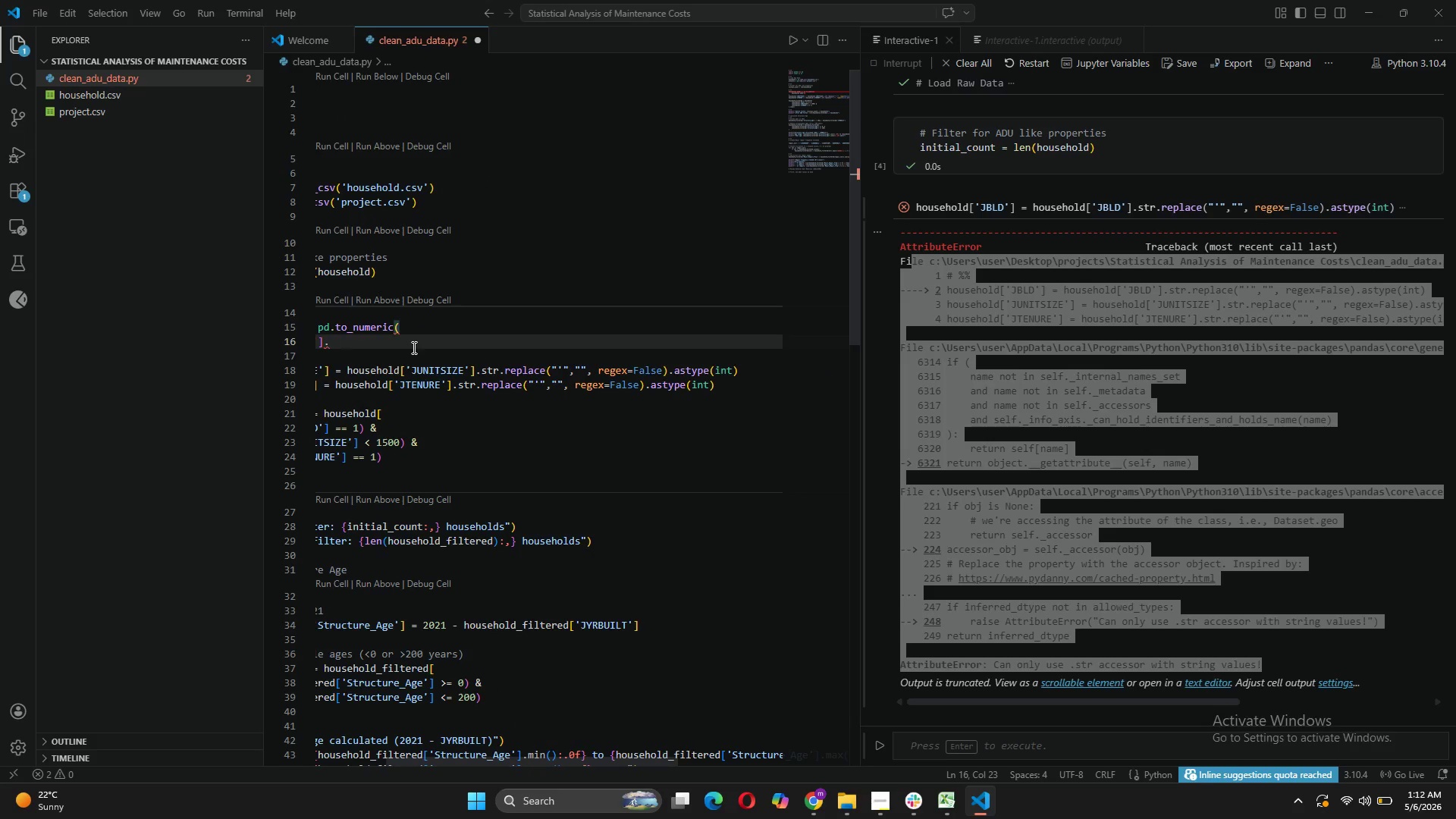 
type(ASTY)
key(Backspace)
key(Backspace)
key(Backspace)
key(Backspace)
type(astype(str)
 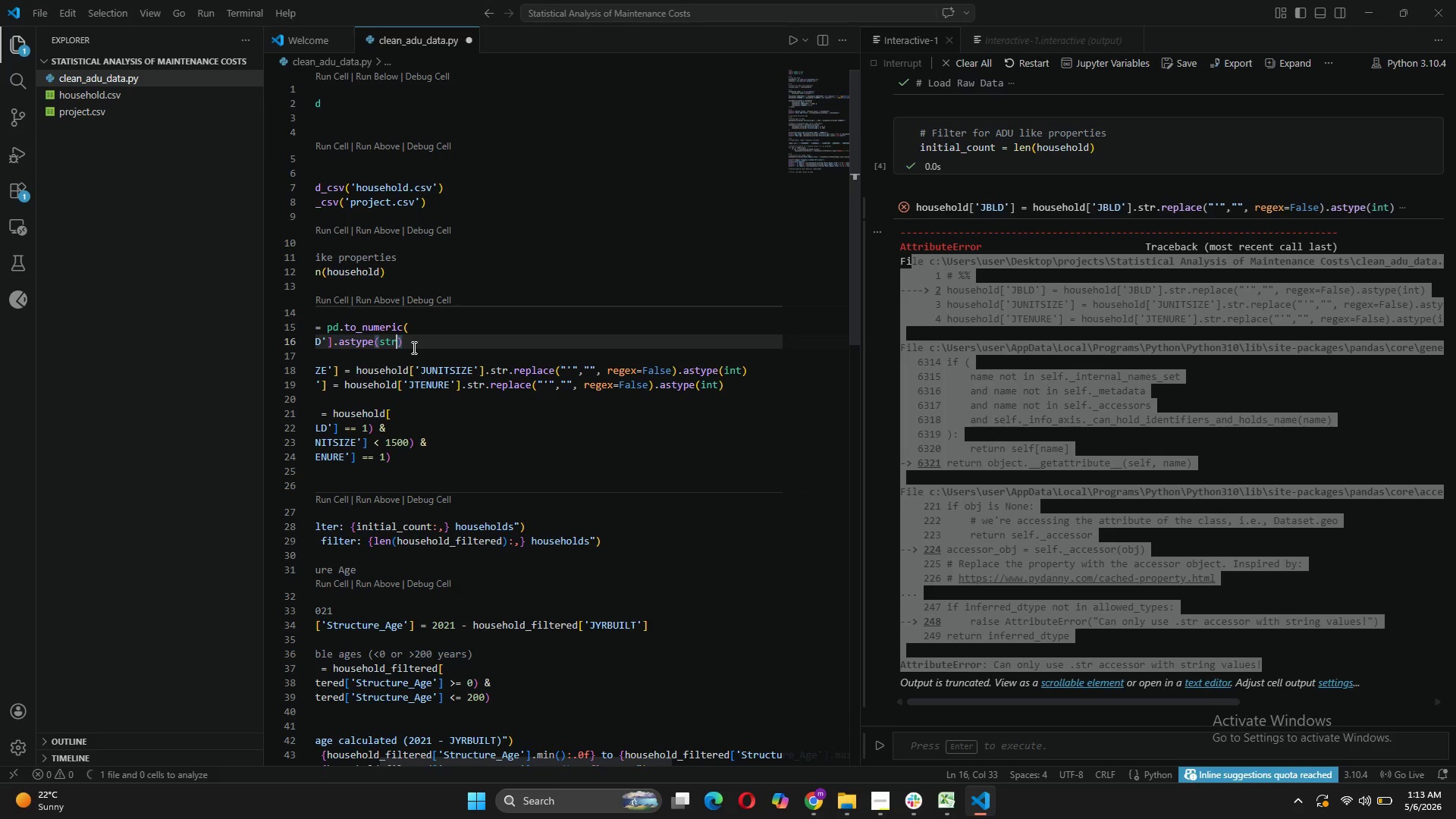 
key(ArrowRight)
 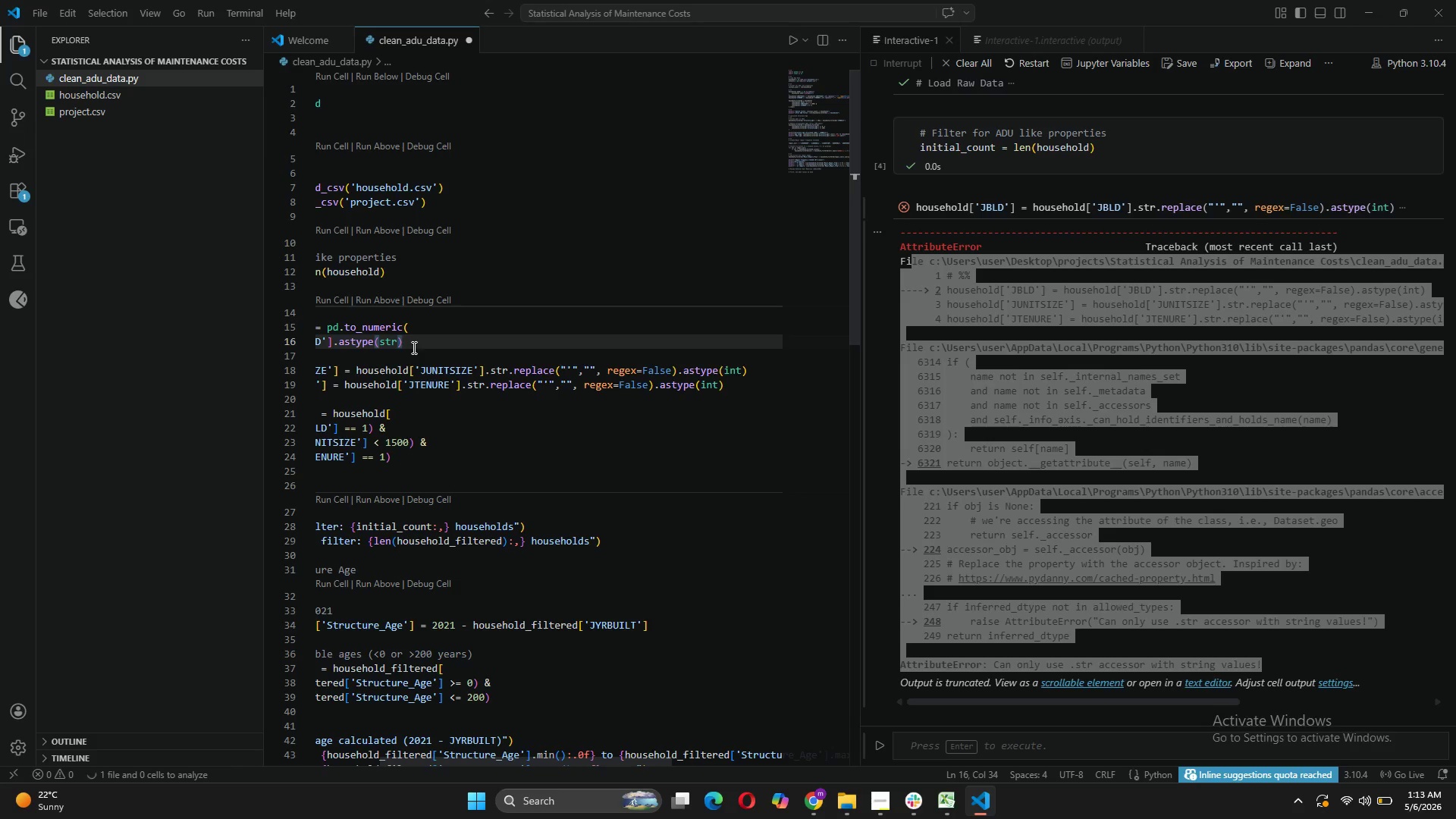 
key(Control+V)
 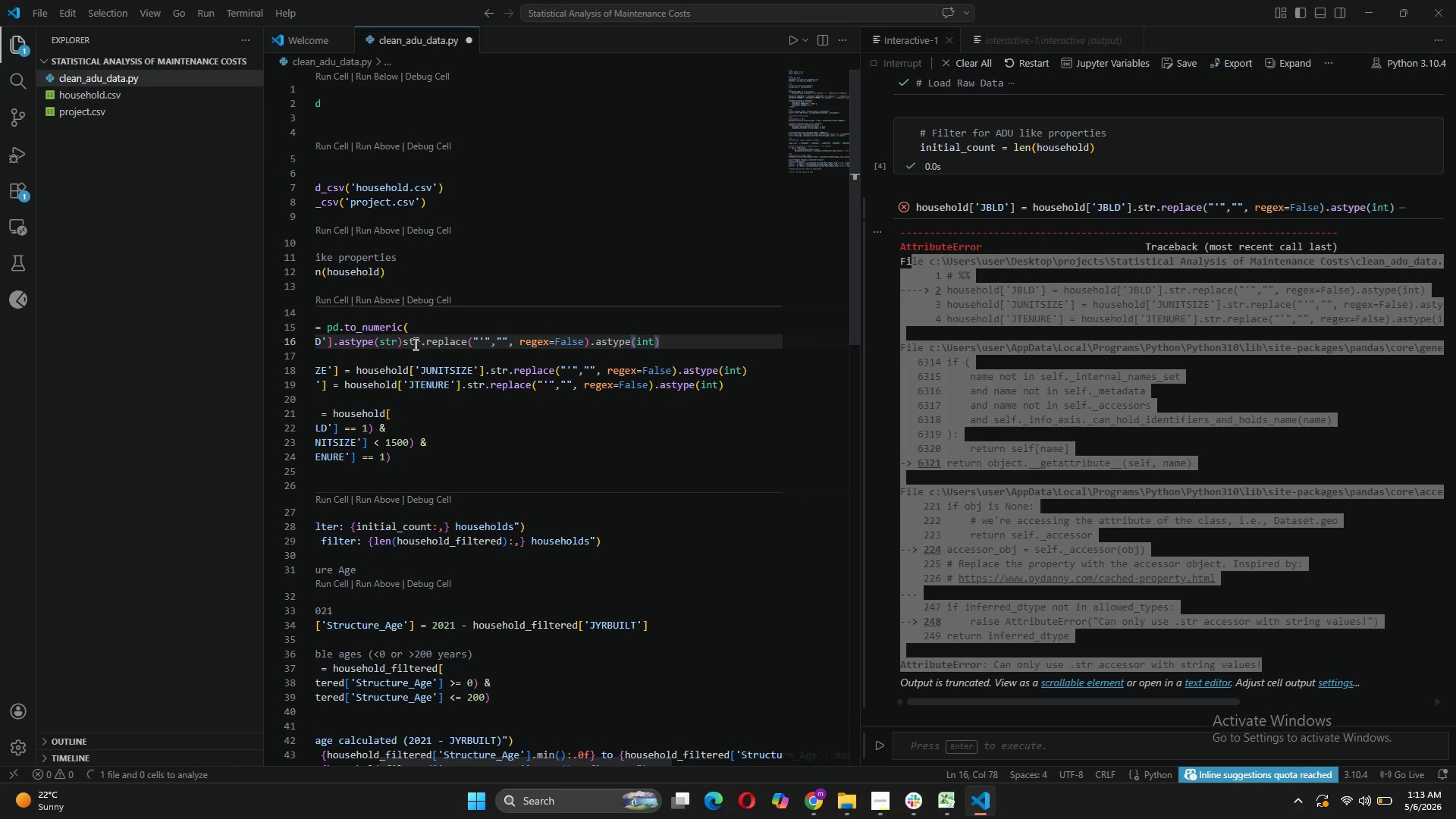 
left_click([403, 344])
 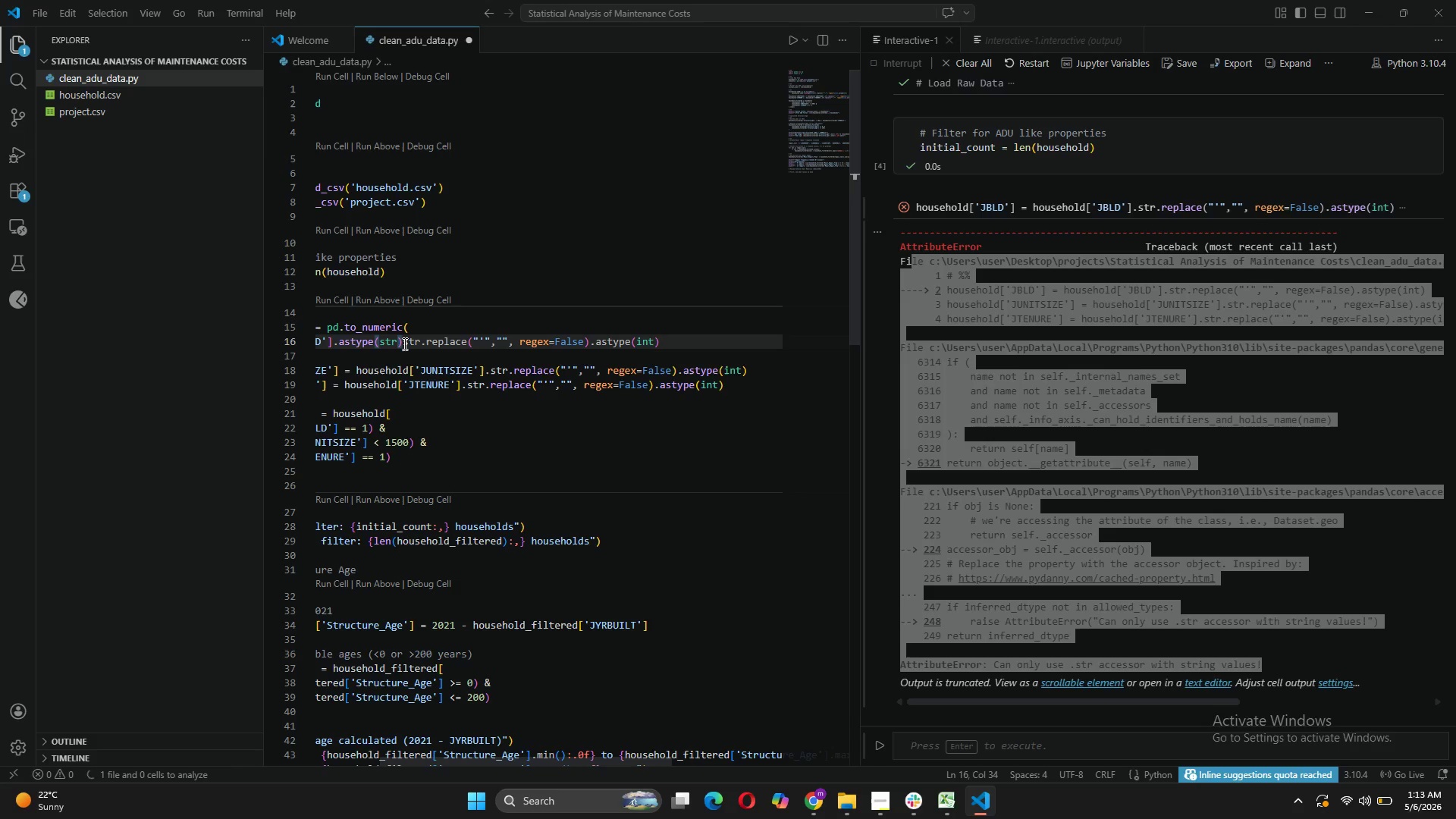 
key(Period)
 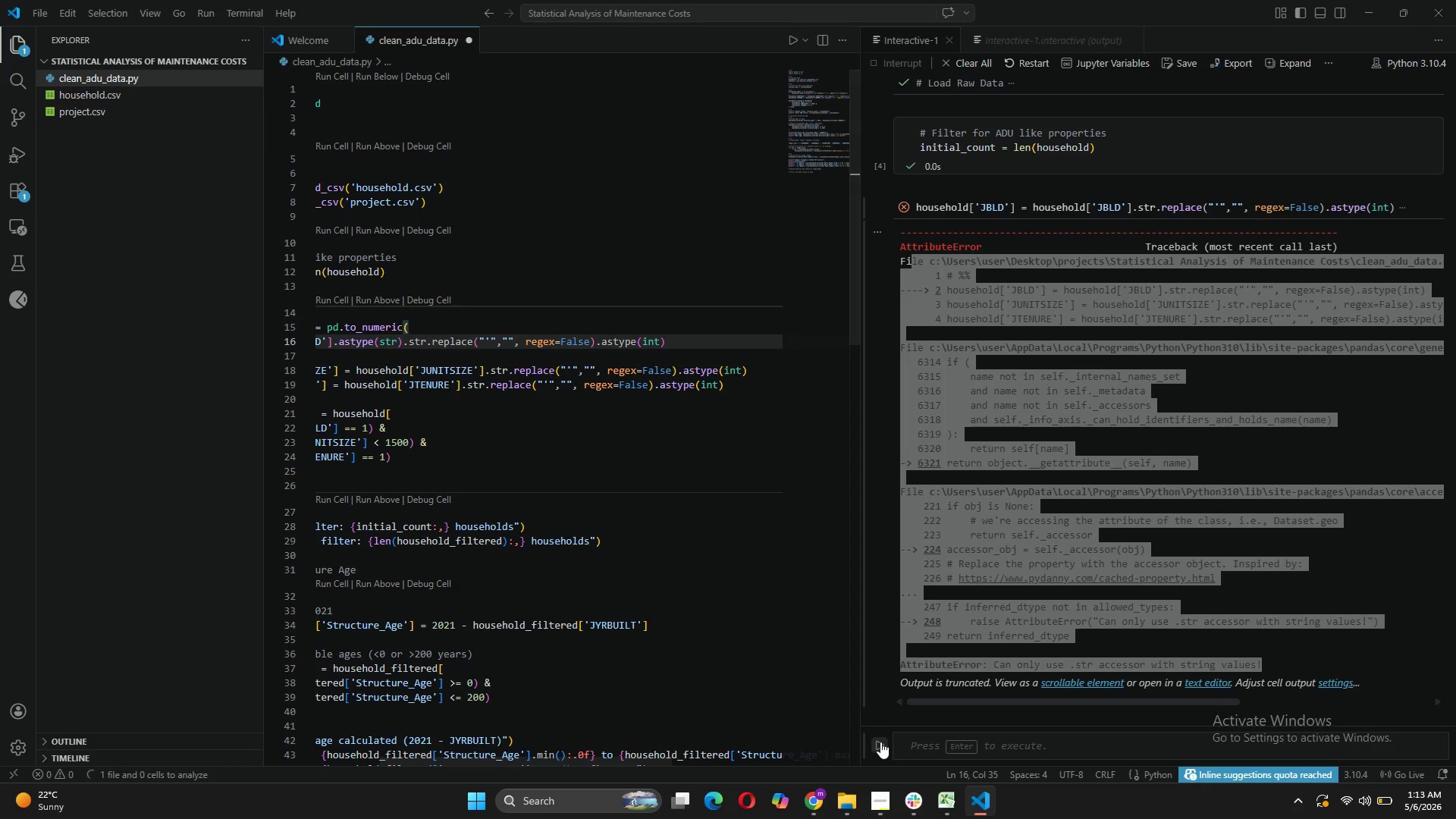 
left_click([657, 766])
 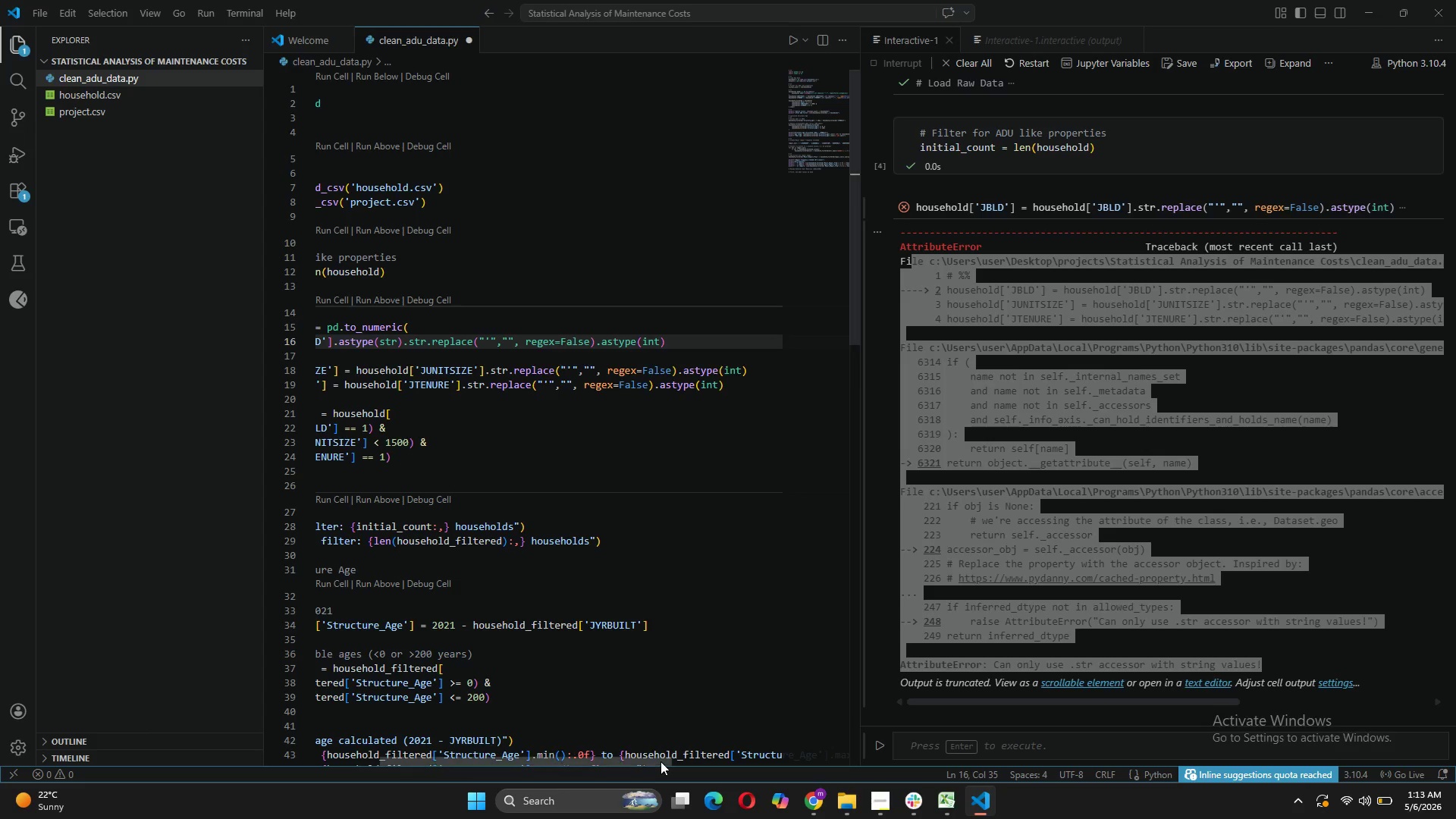 
left_click_drag(start_coordinate=[661, 761], to_coordinate=[540, 761])
 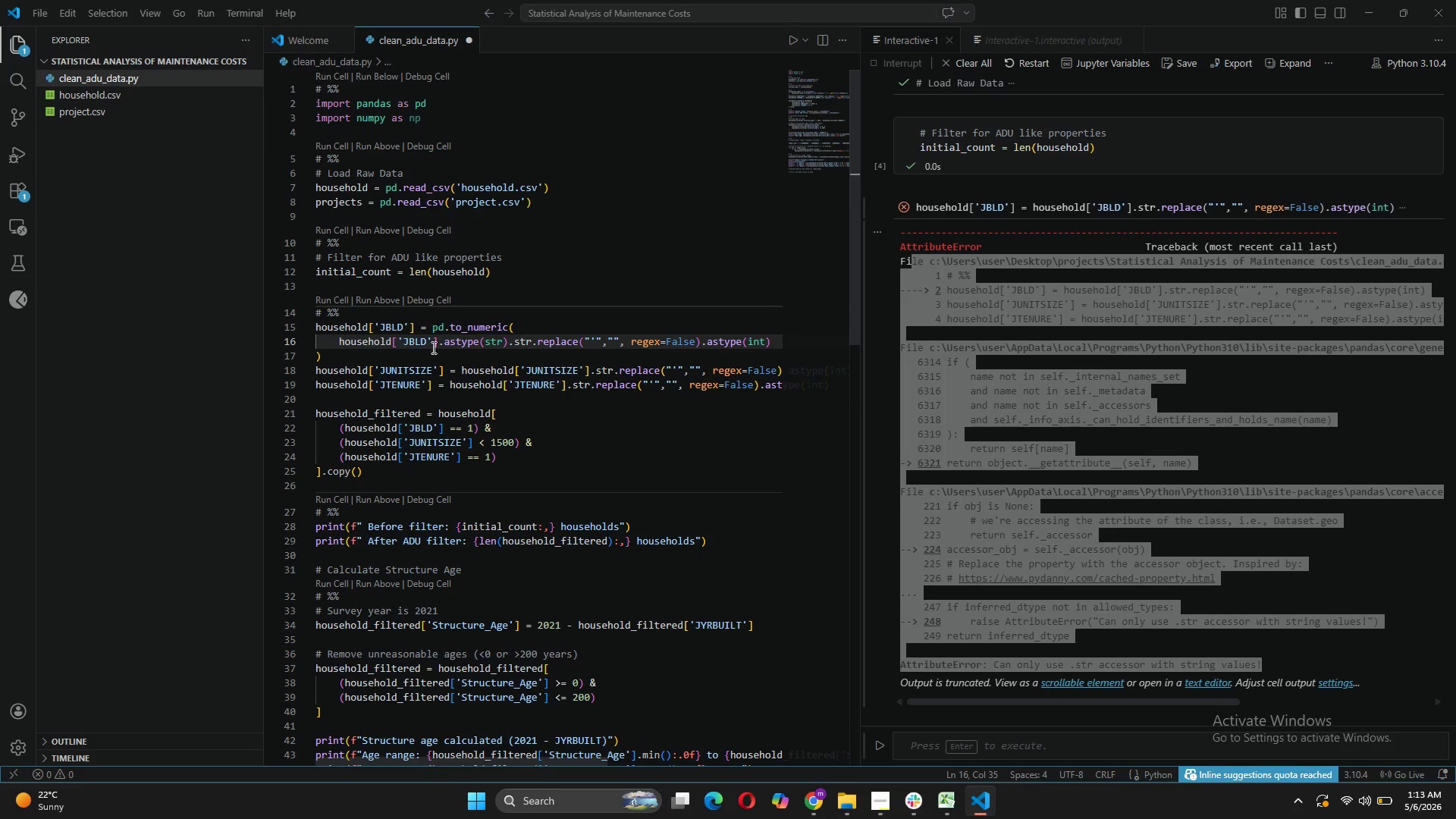 
left_click([412, 353])
 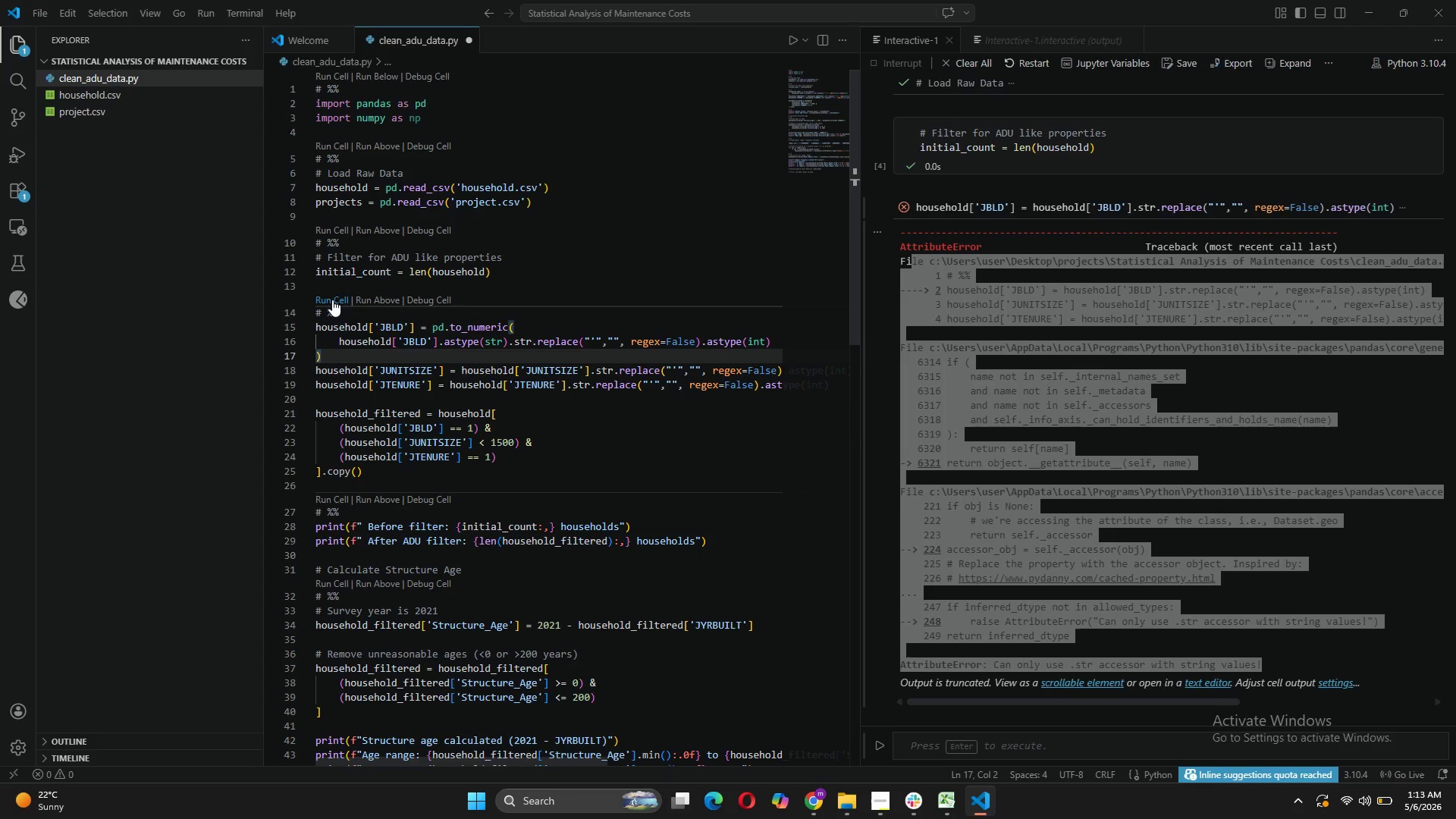 
left_click([332, 298])
 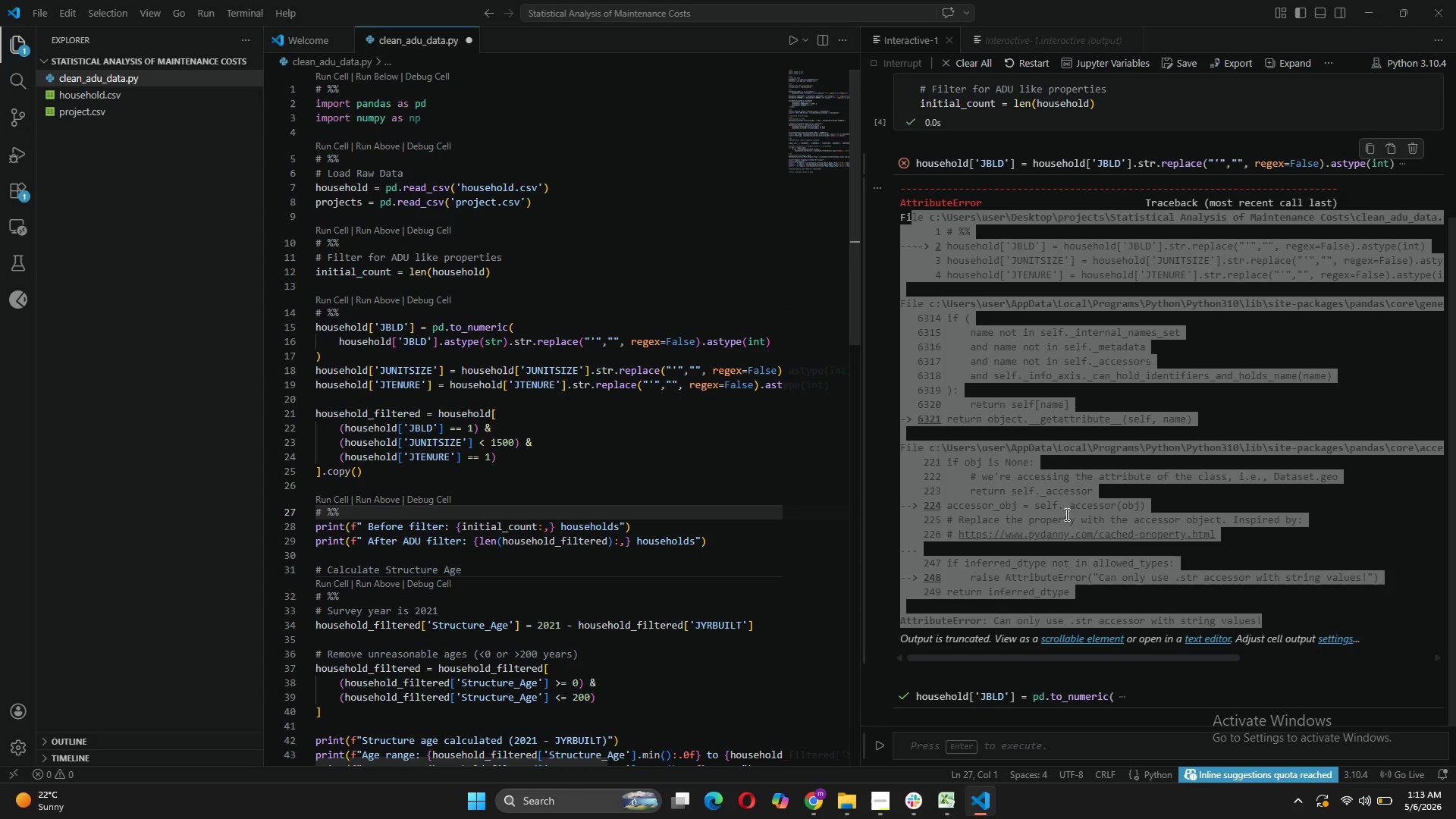 
scroll: coordinate [1083, 521], scroll_direction: down, amount: 4.0
 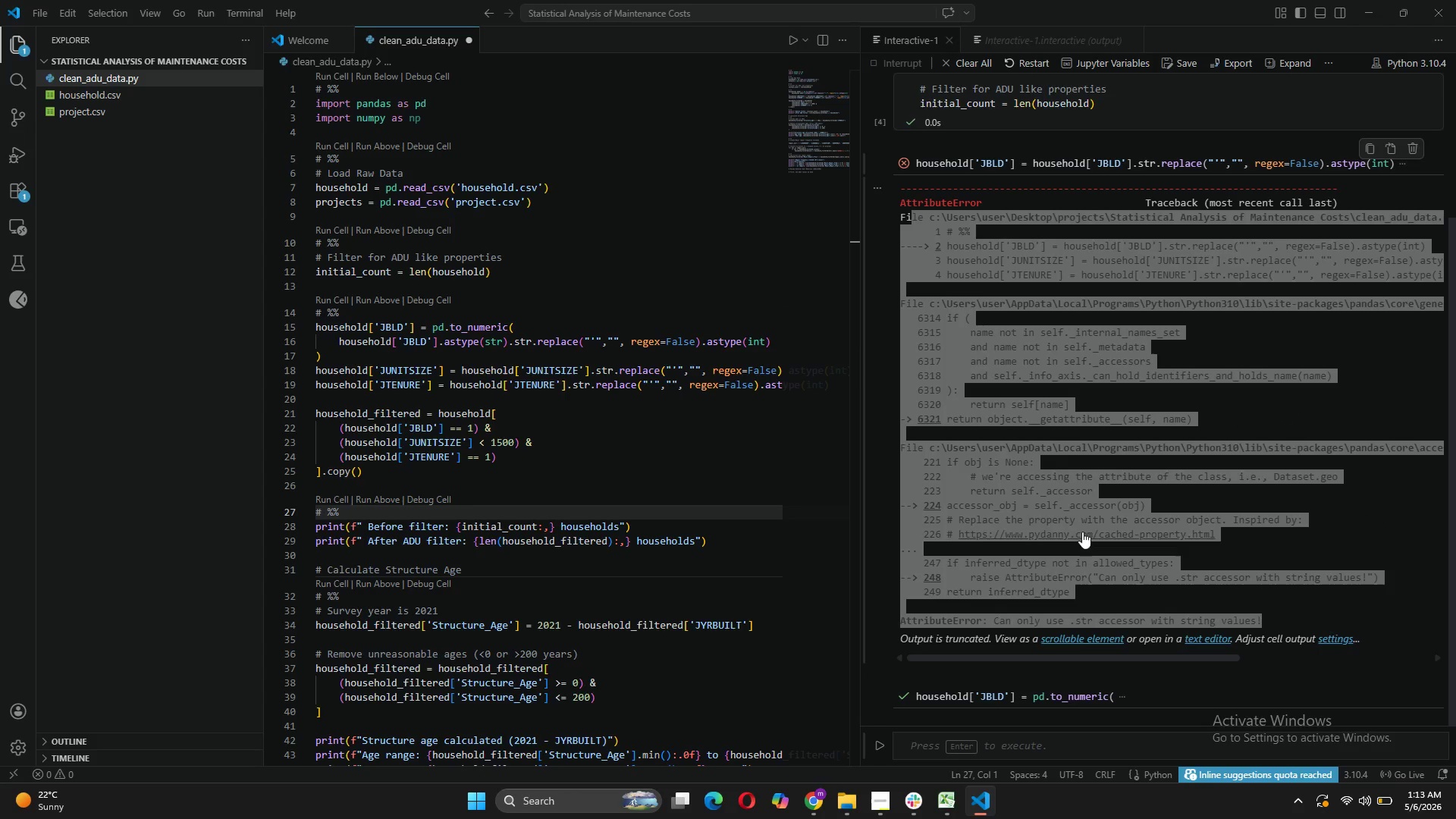 
mouse_move([1093, 675])
 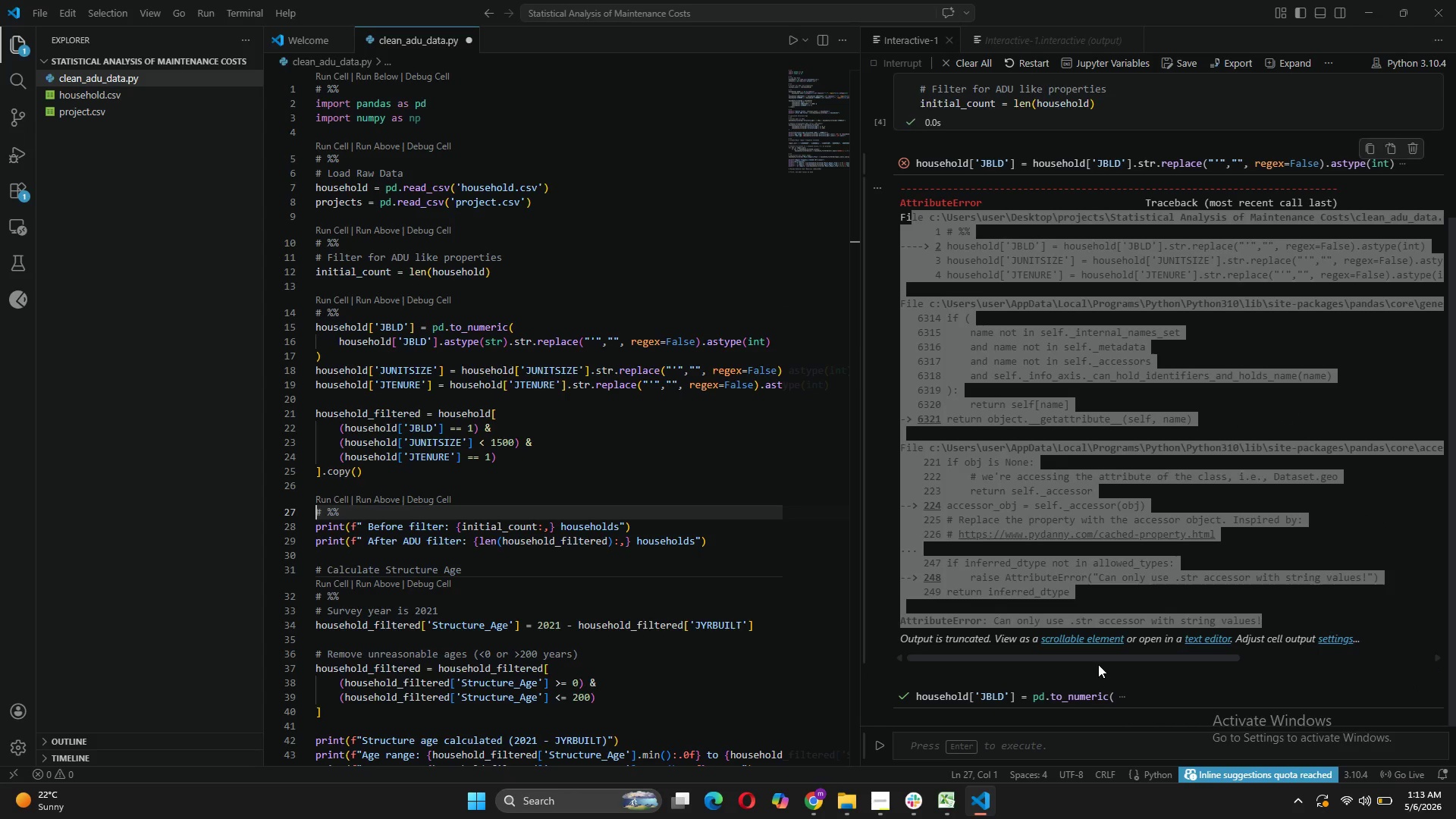 
scroll: coordinate [1098, 664], scroll_direction: down, amount: 6.0
 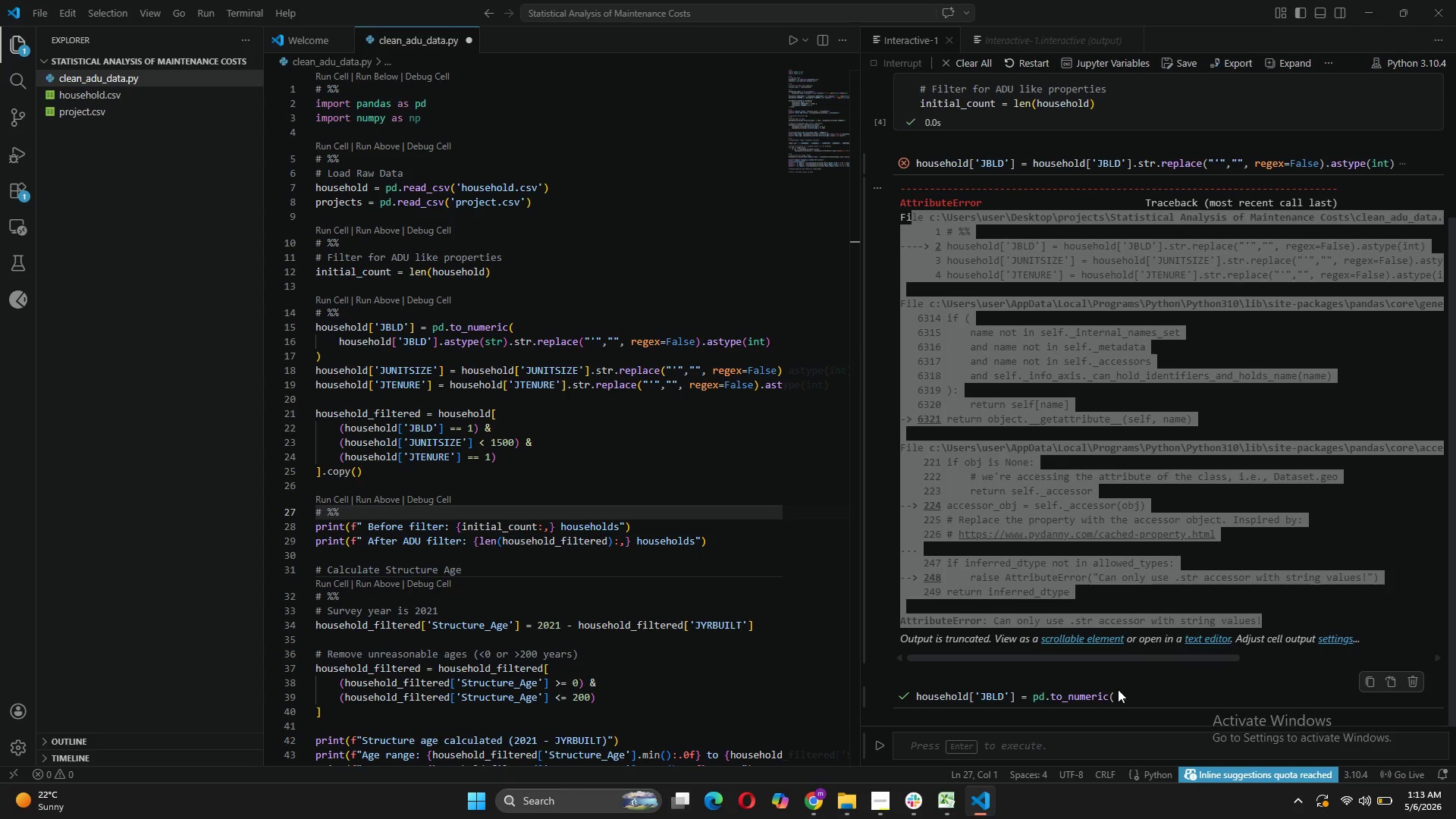 
left_click([1118, 692])
 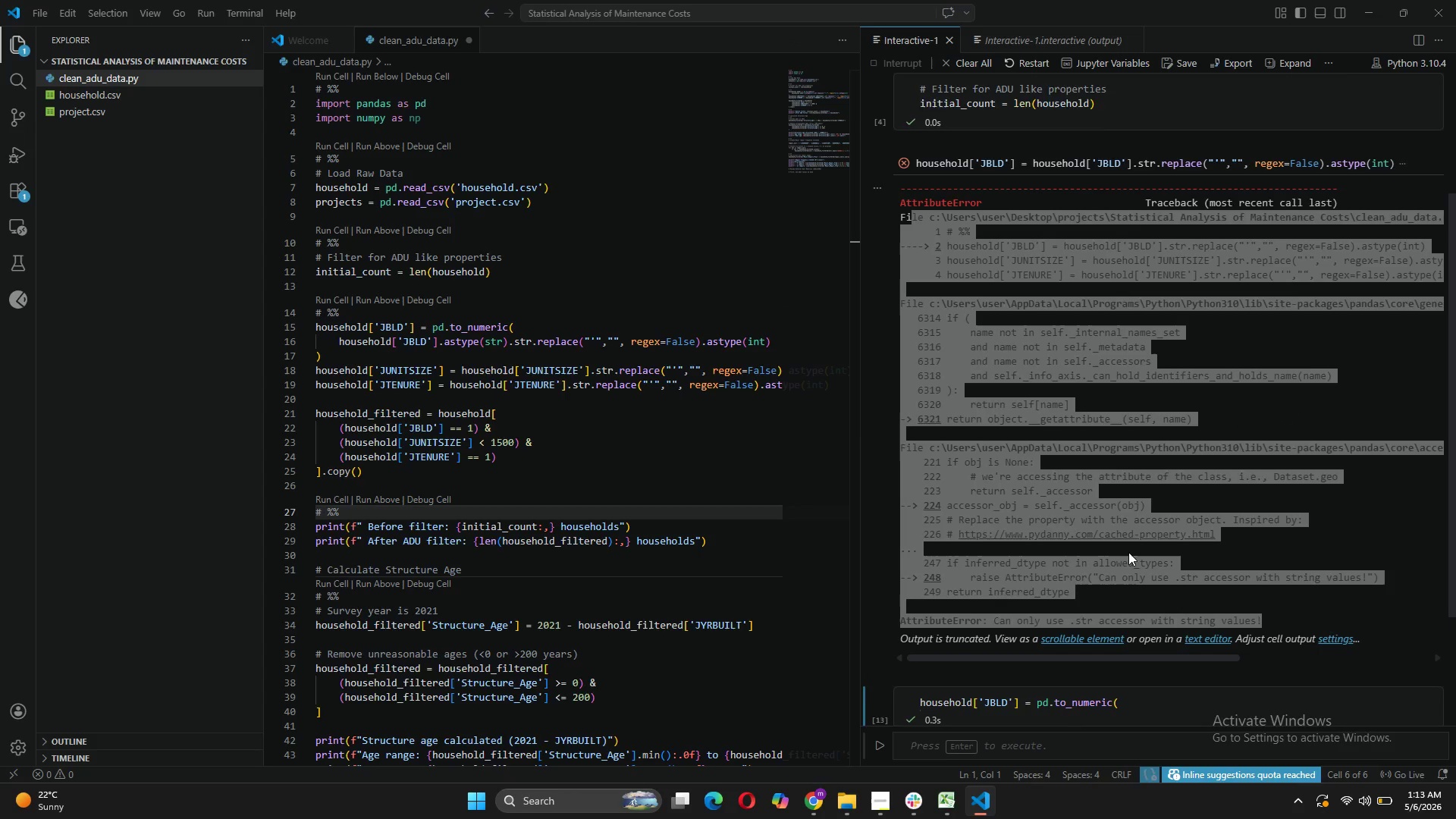 
scroll: coordinate [1174, 637], scroll_direction: down, amount: 11.0
 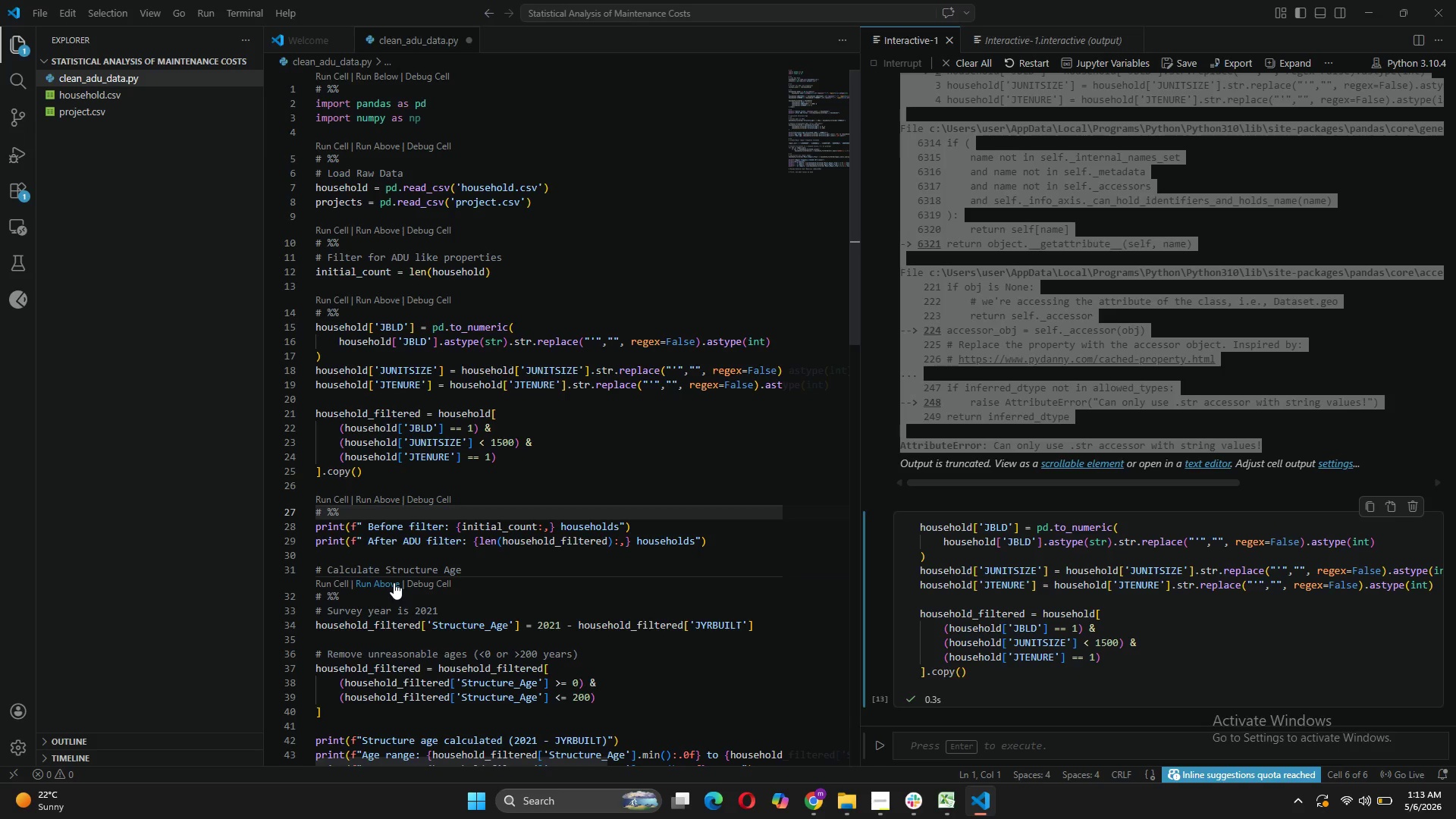 
wait(16.62)
 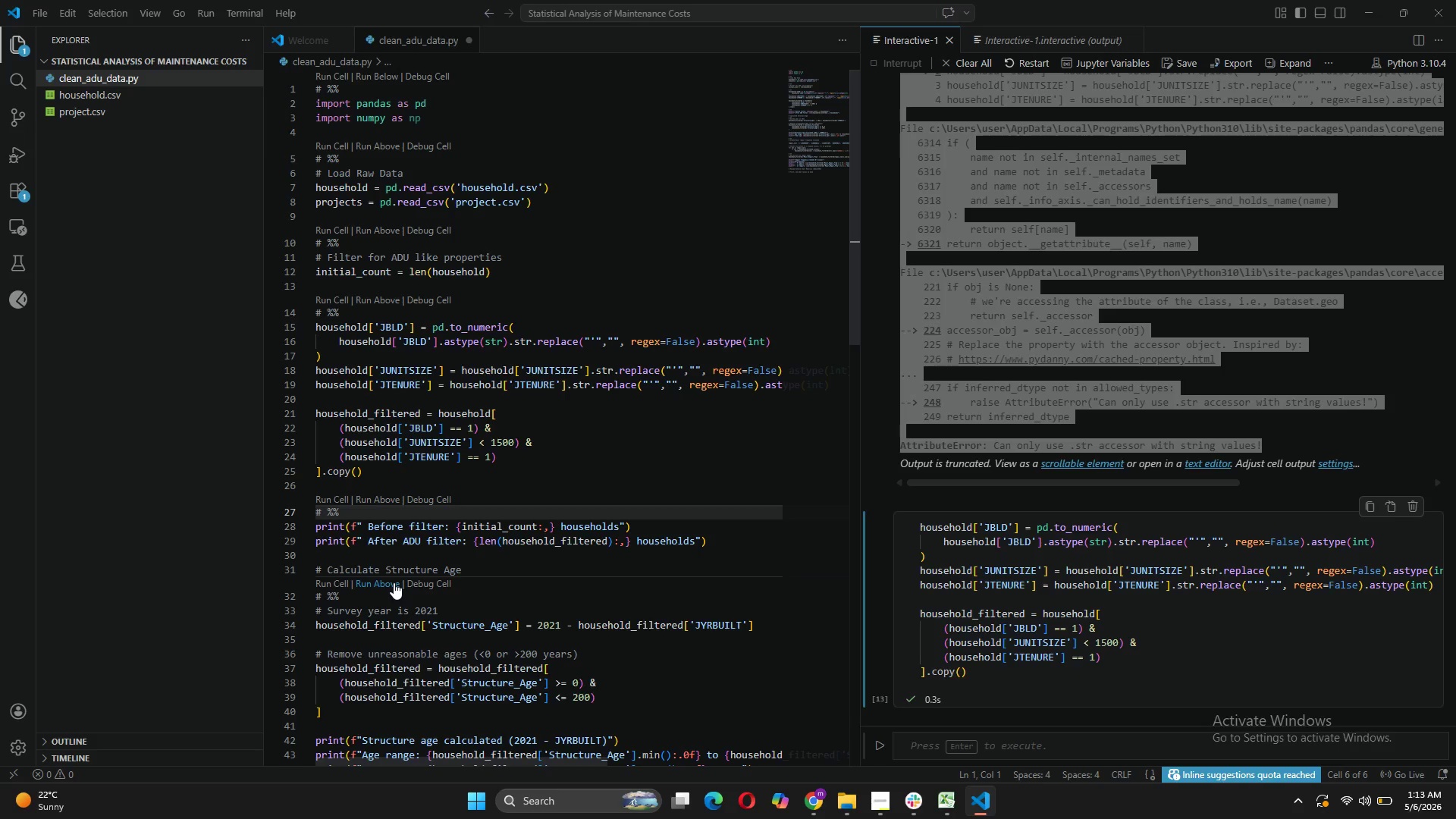 
left_click([332, 500])
 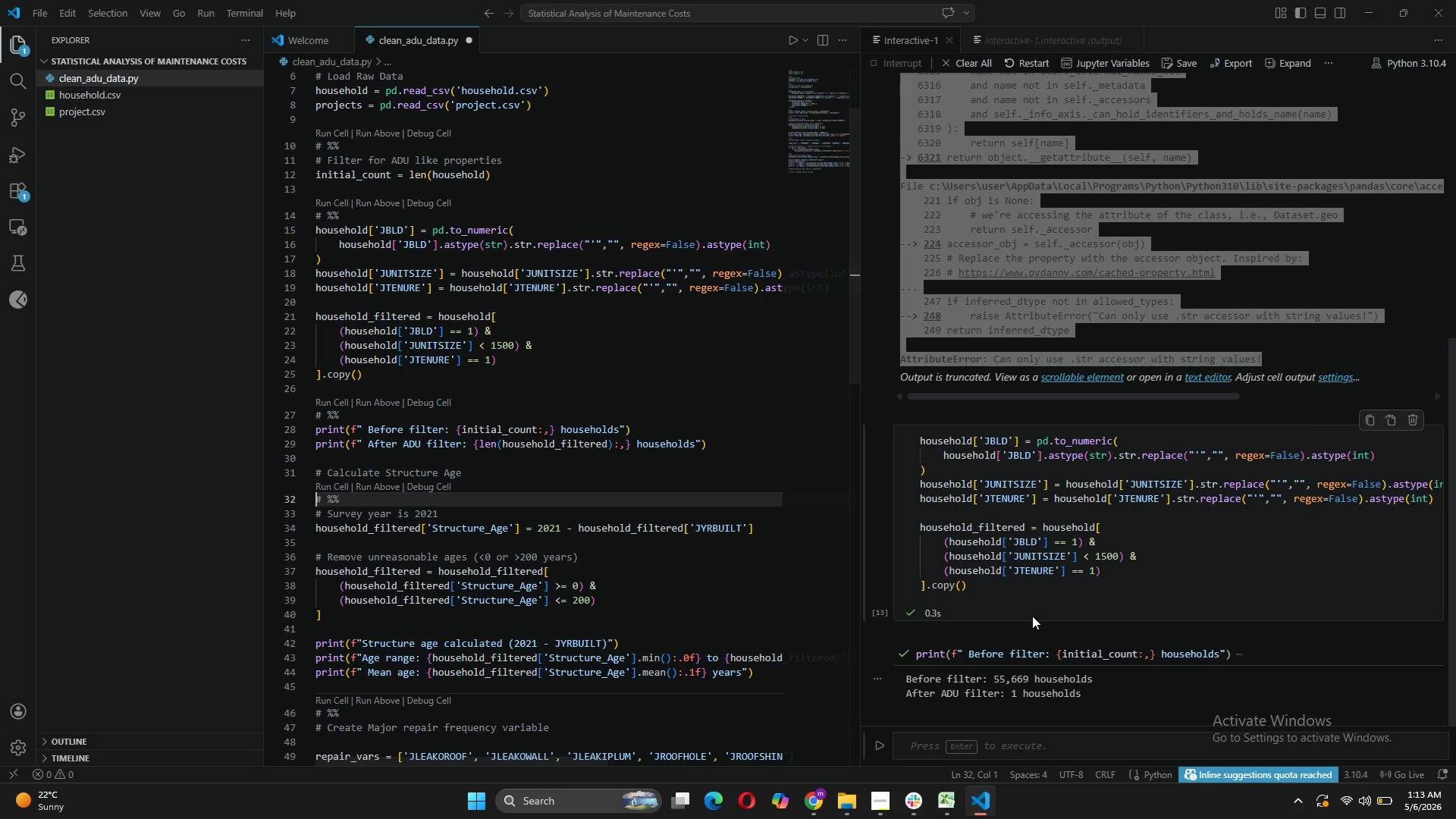 
scroll: coordinate [1031, 615], scroll_direction: down, amount: 4.0
 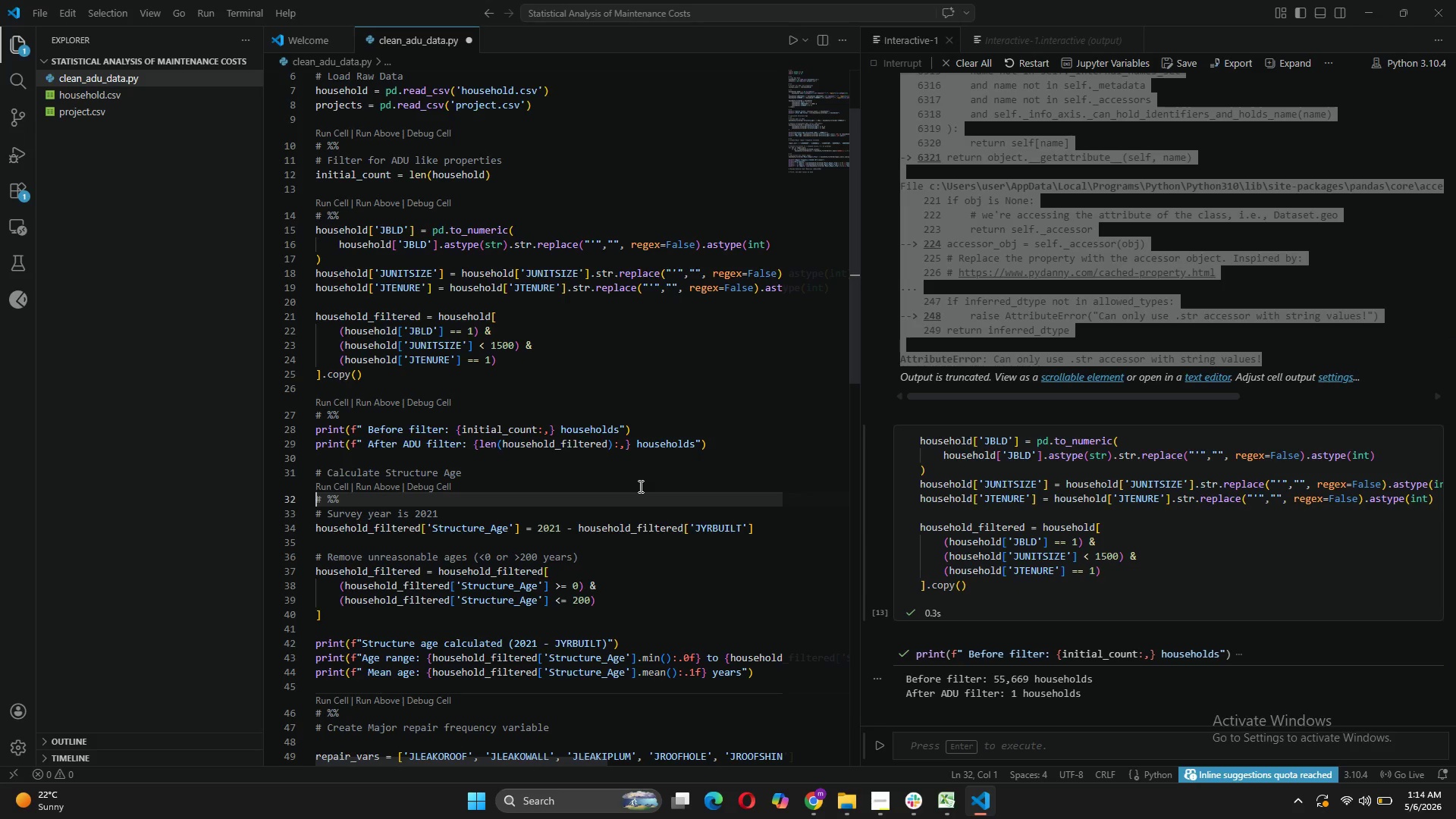 
wait(22.79)
 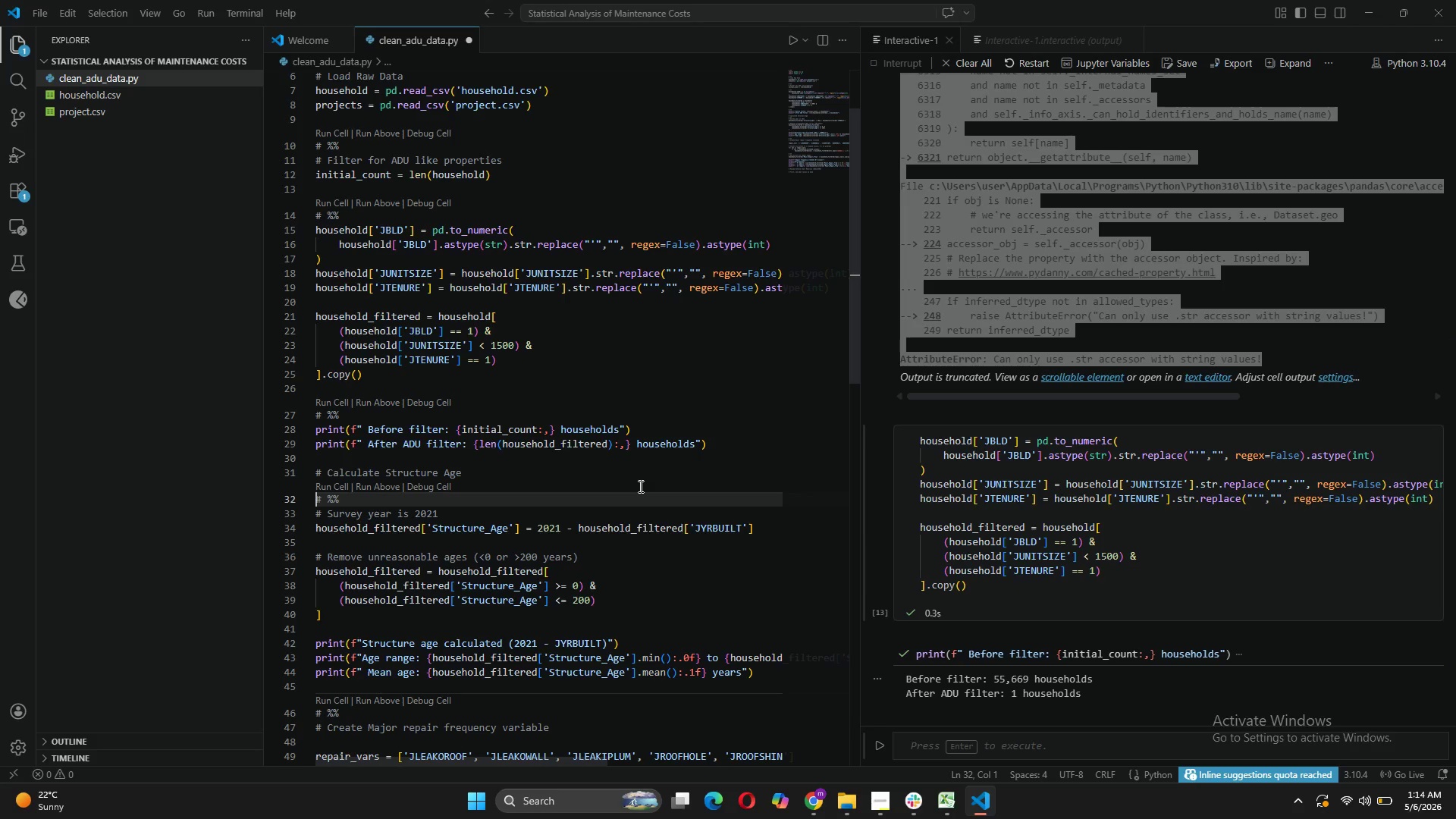 
mouse_move([835, 755])
 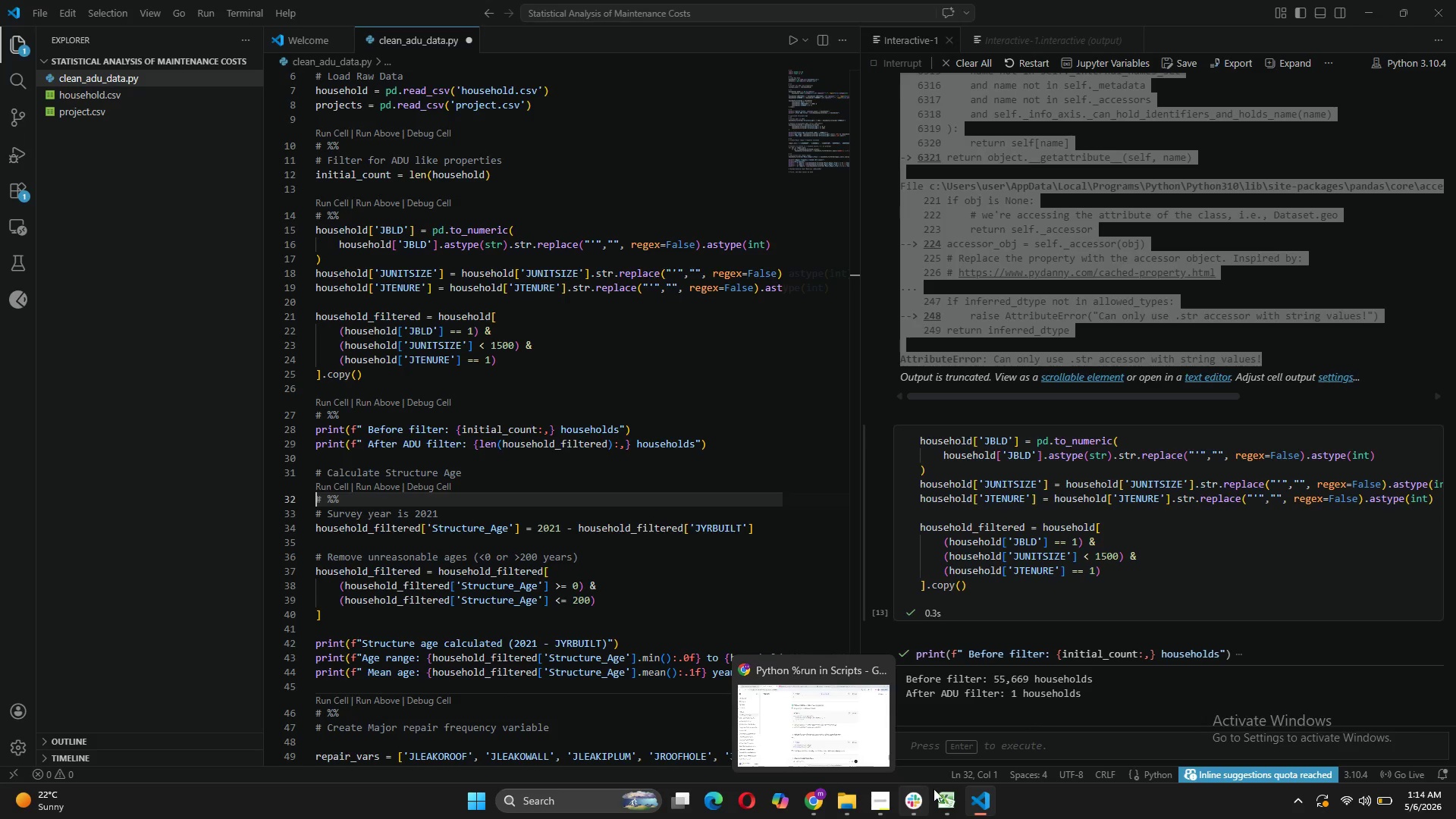 
mouse_move([921, 774])
 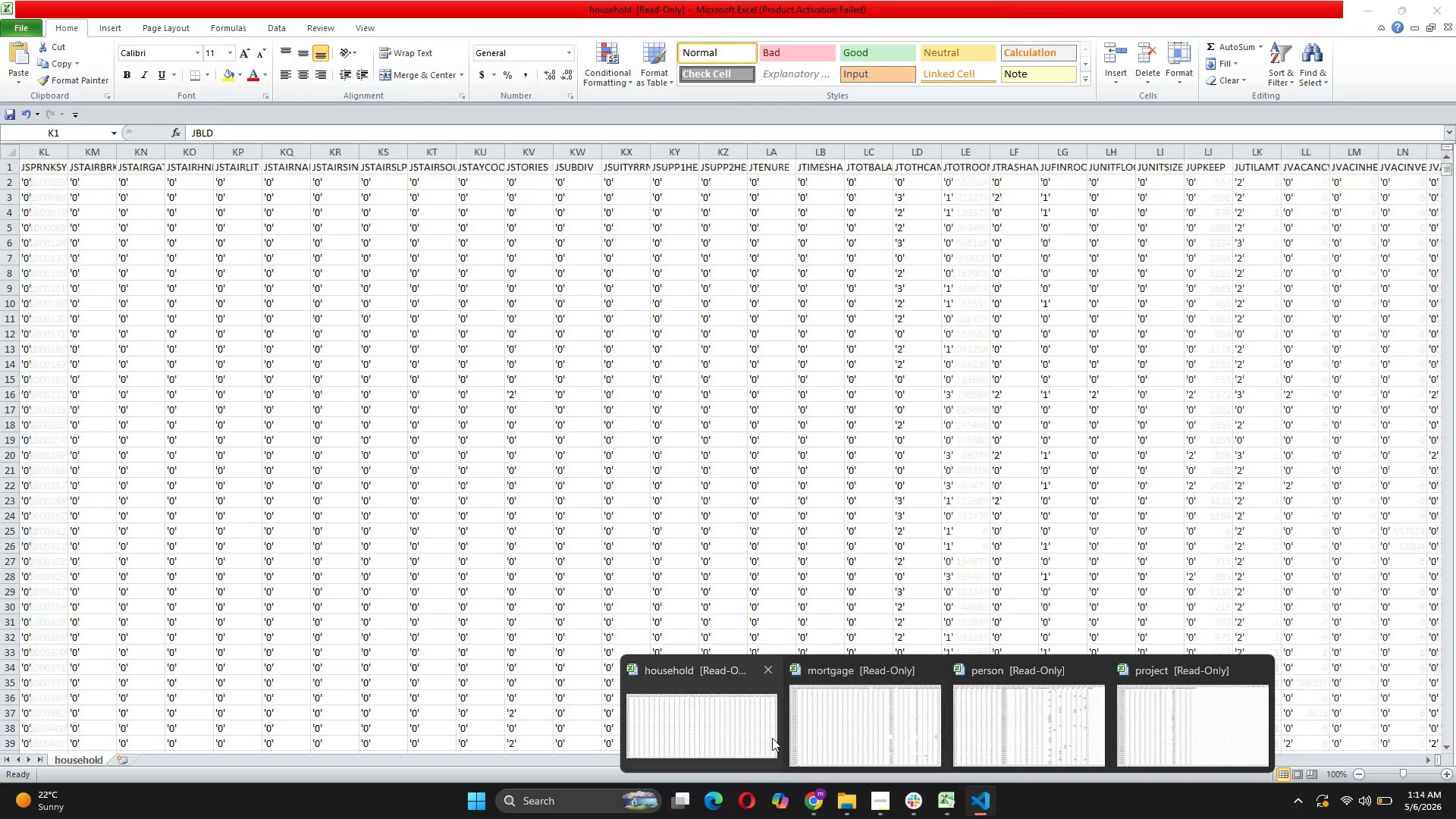 
left_click([772, 738])
 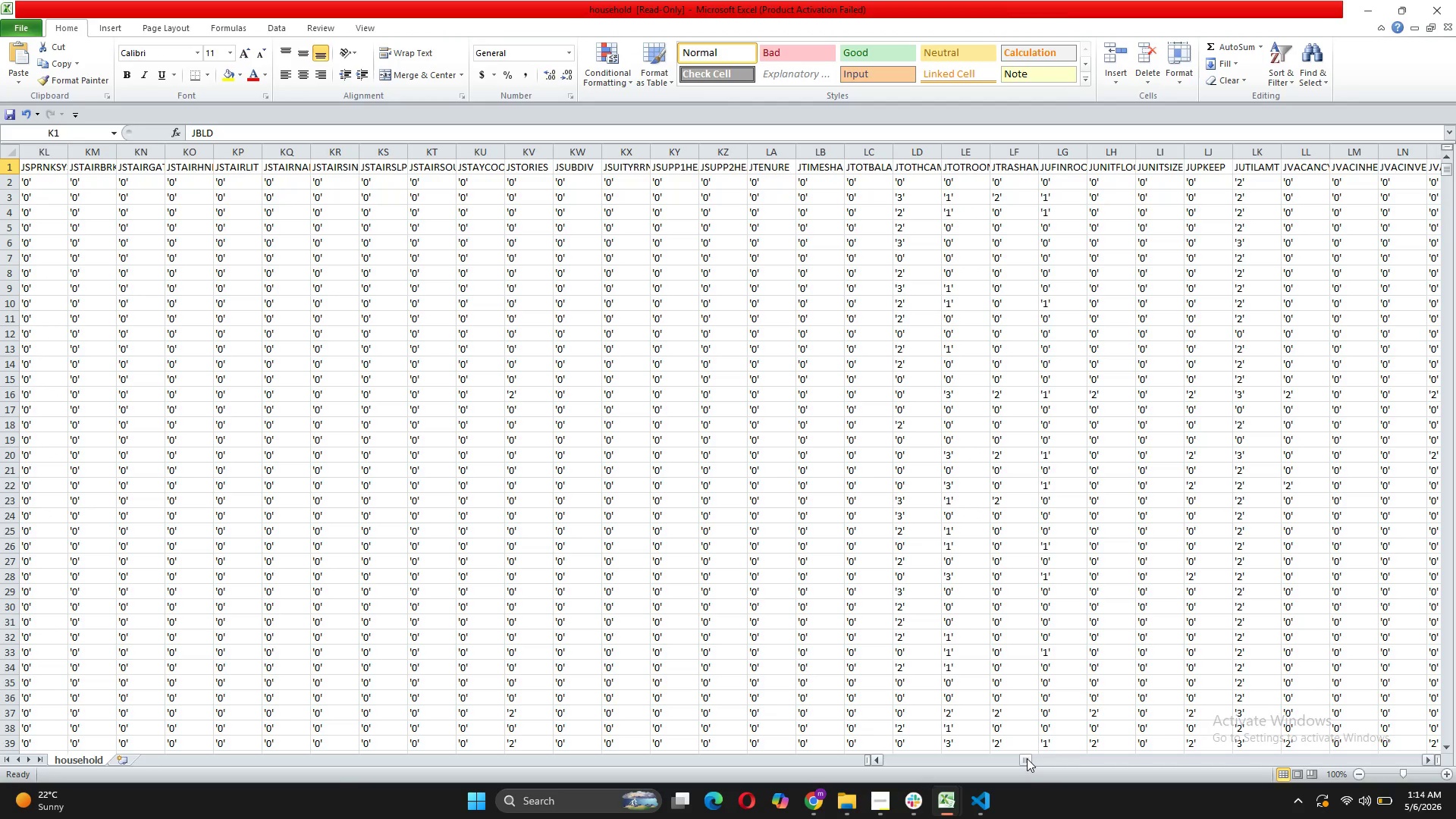 
scroll: coordinate [866, 671], scroll_direction: down, amount: 39.0
 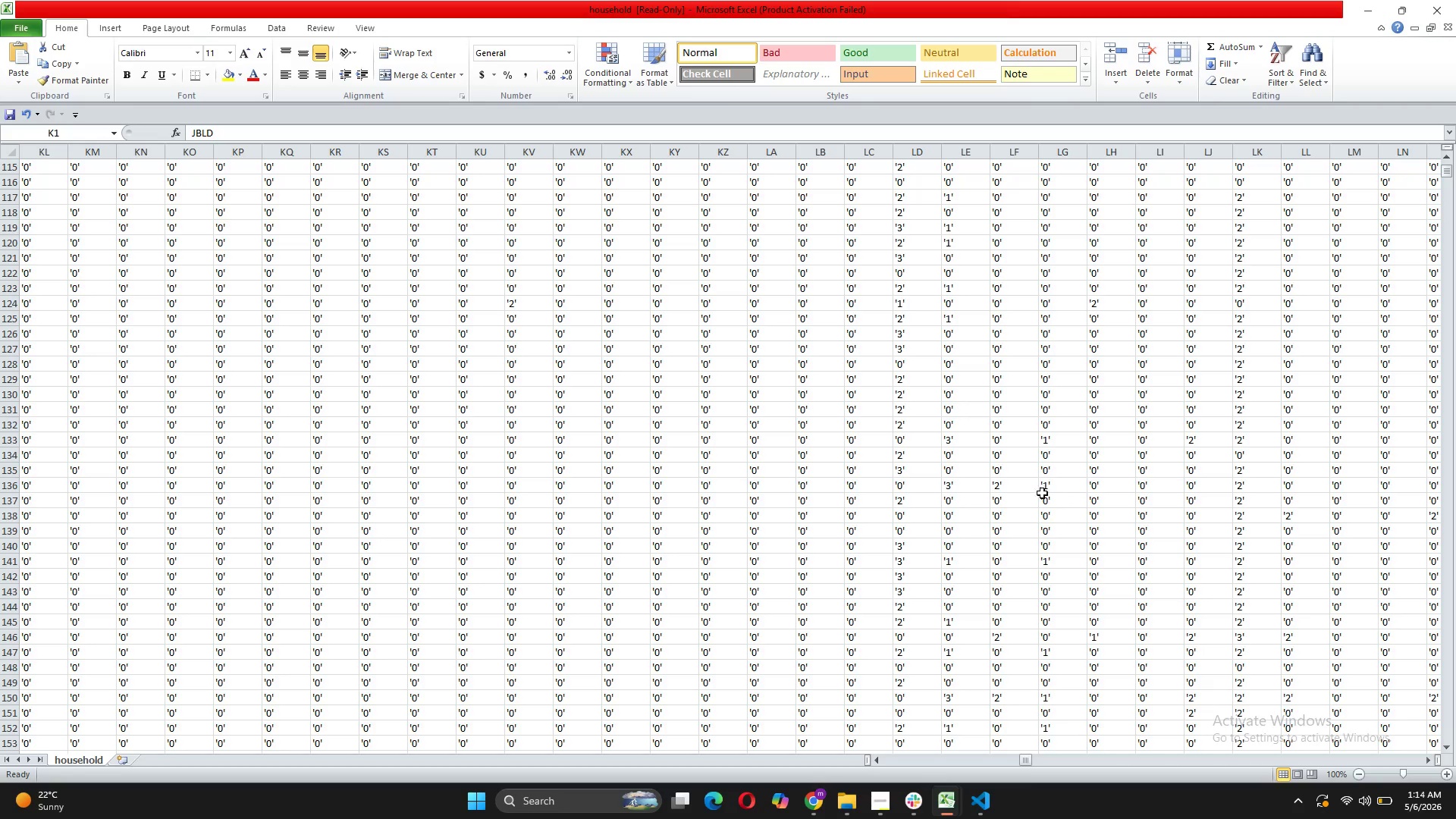 
scroll: coordinate [993, 493], scroll_direction: up, amount: 47.0
 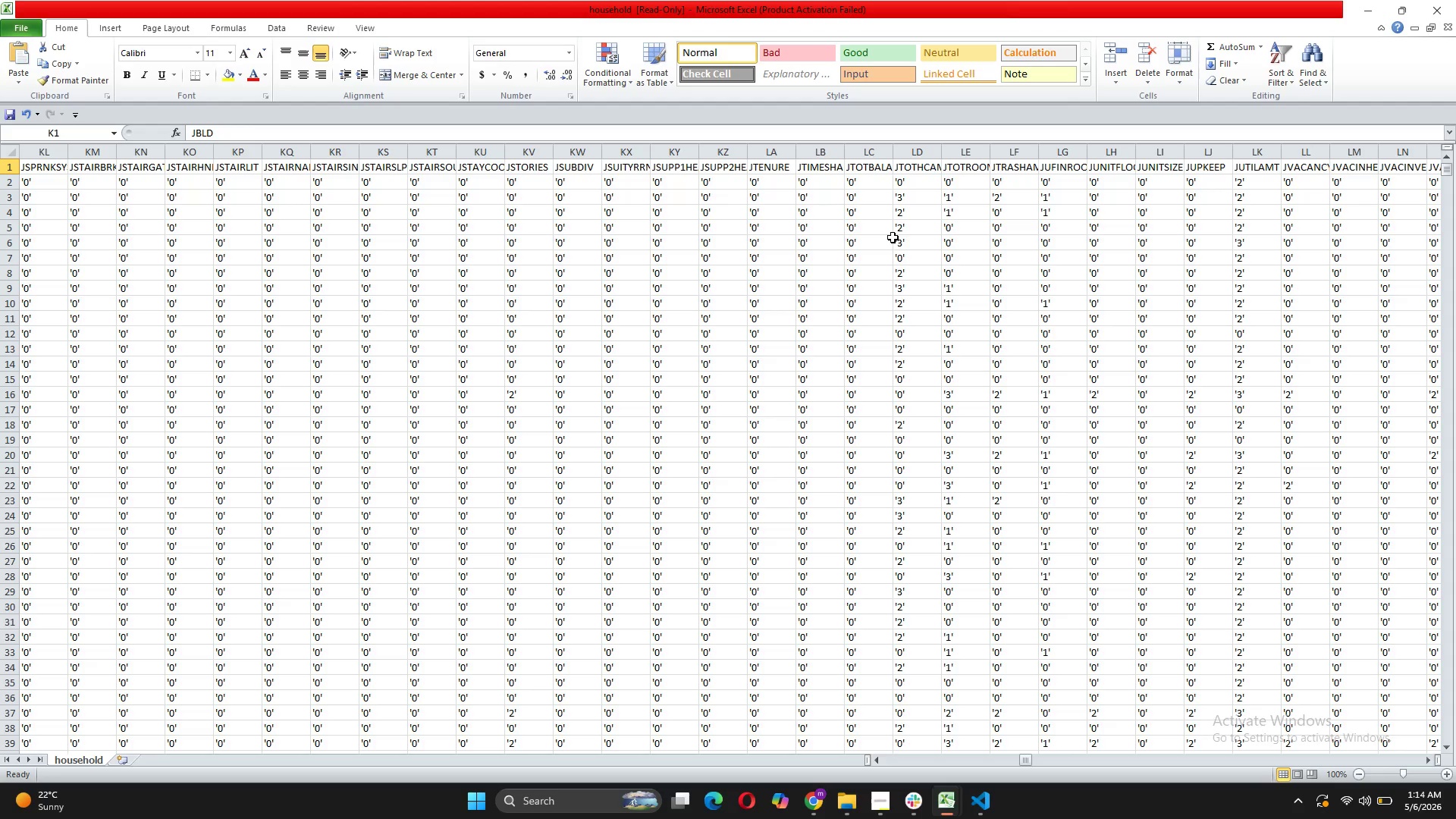 
wait(9.2)
 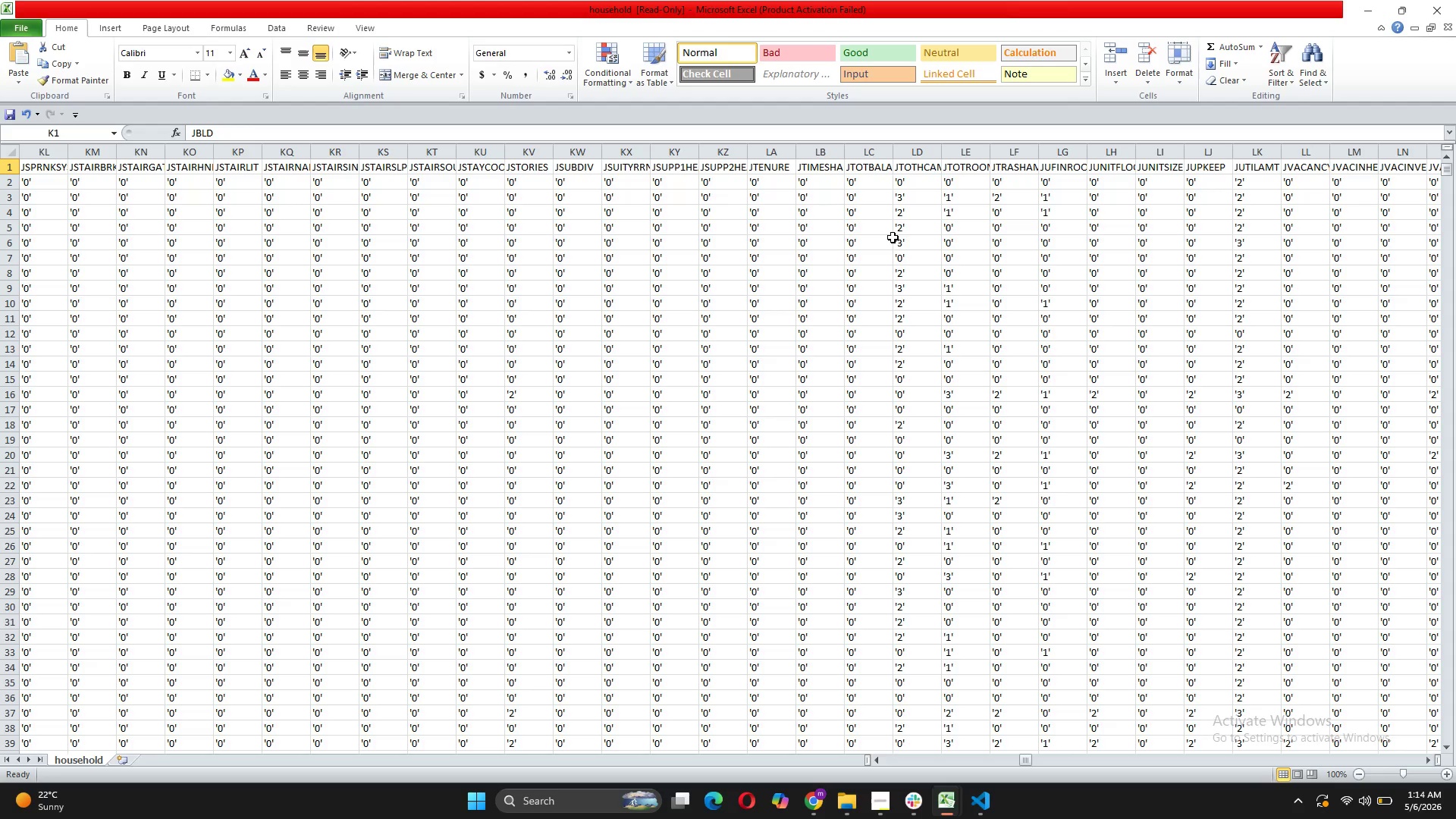 
left_click([1151, 172])
 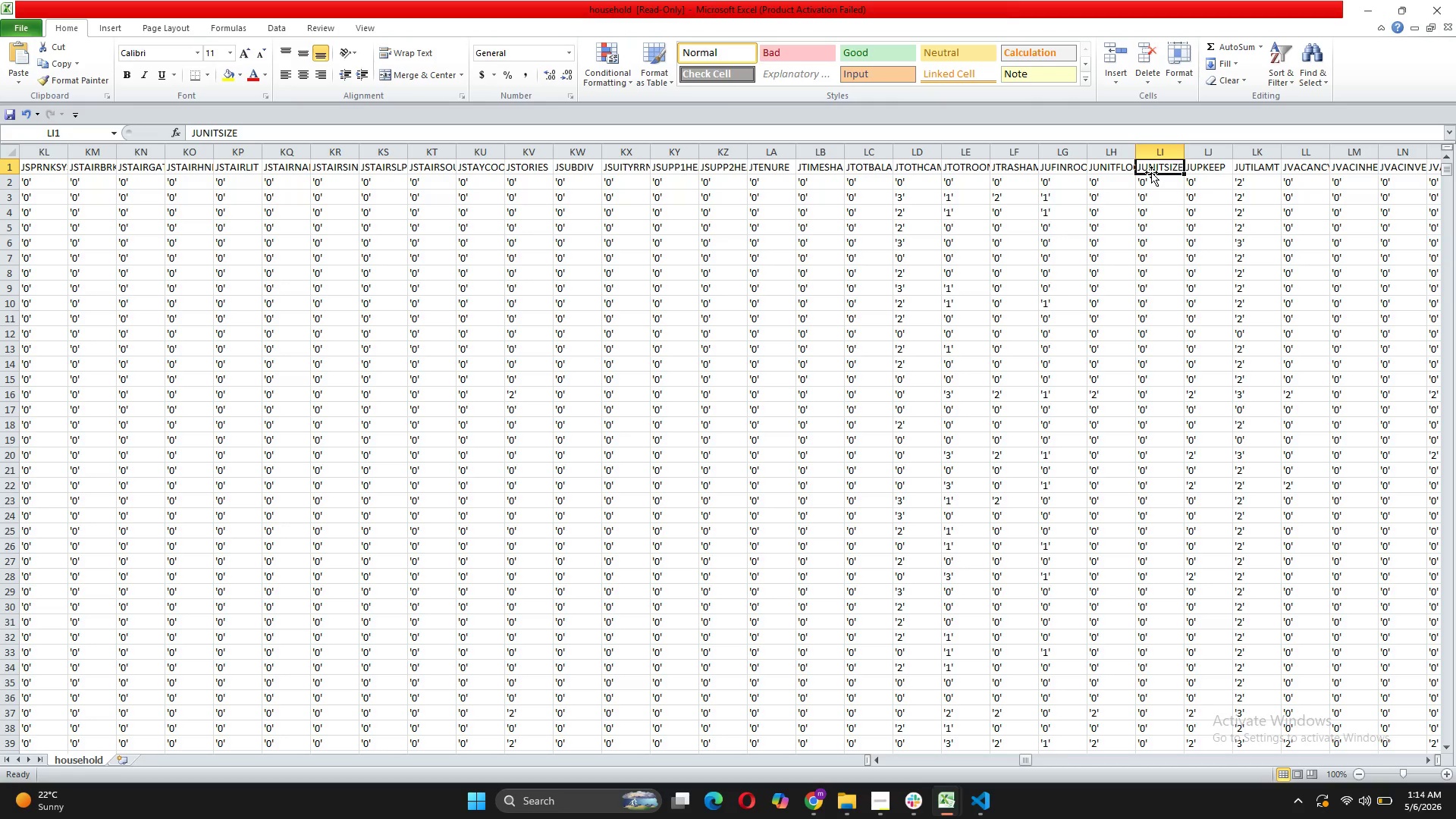 
left_click([1155, 158])
 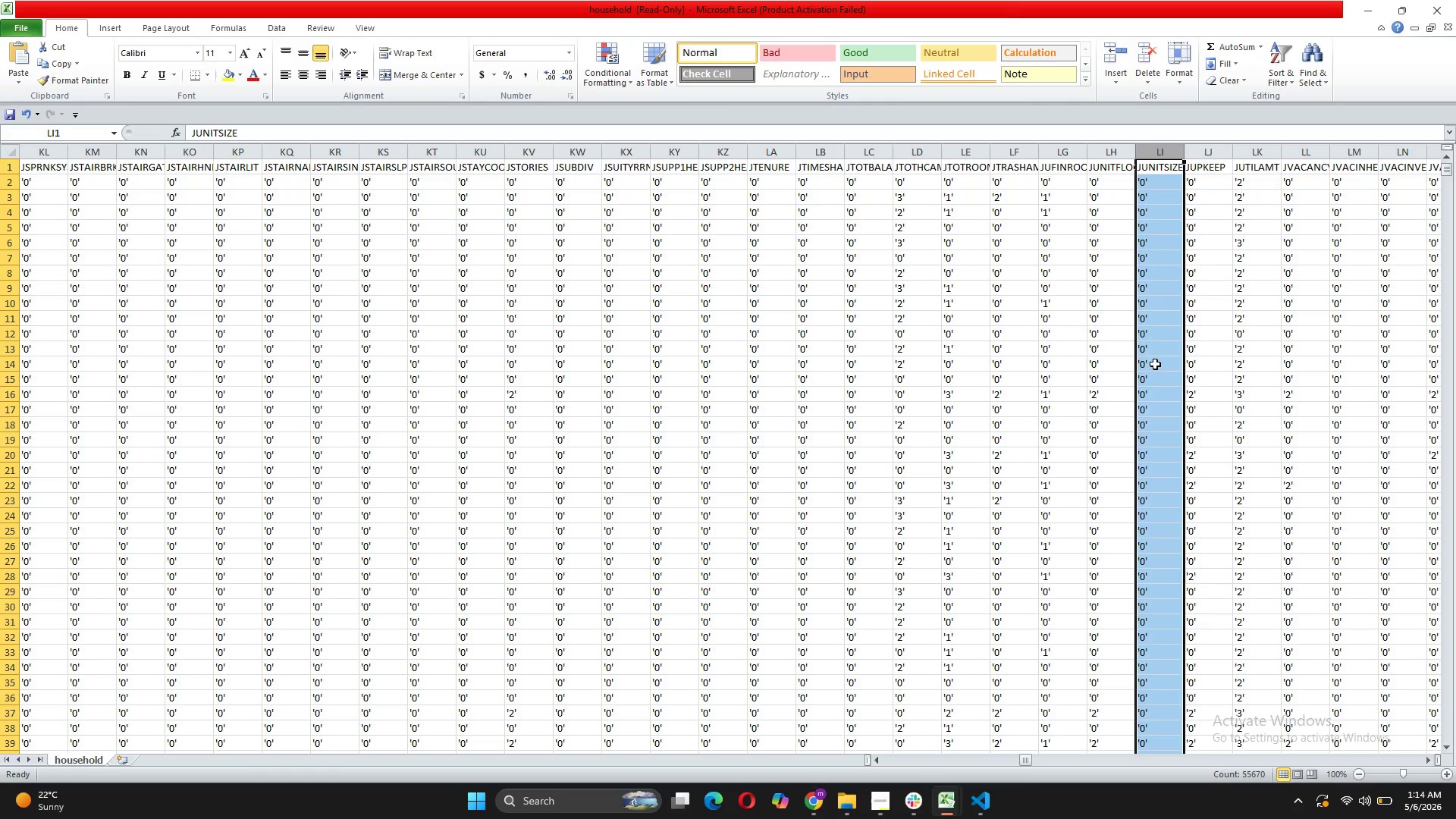 
scroll: coordinate [1156, 363], scroll_direction: down, amount: 95.0
 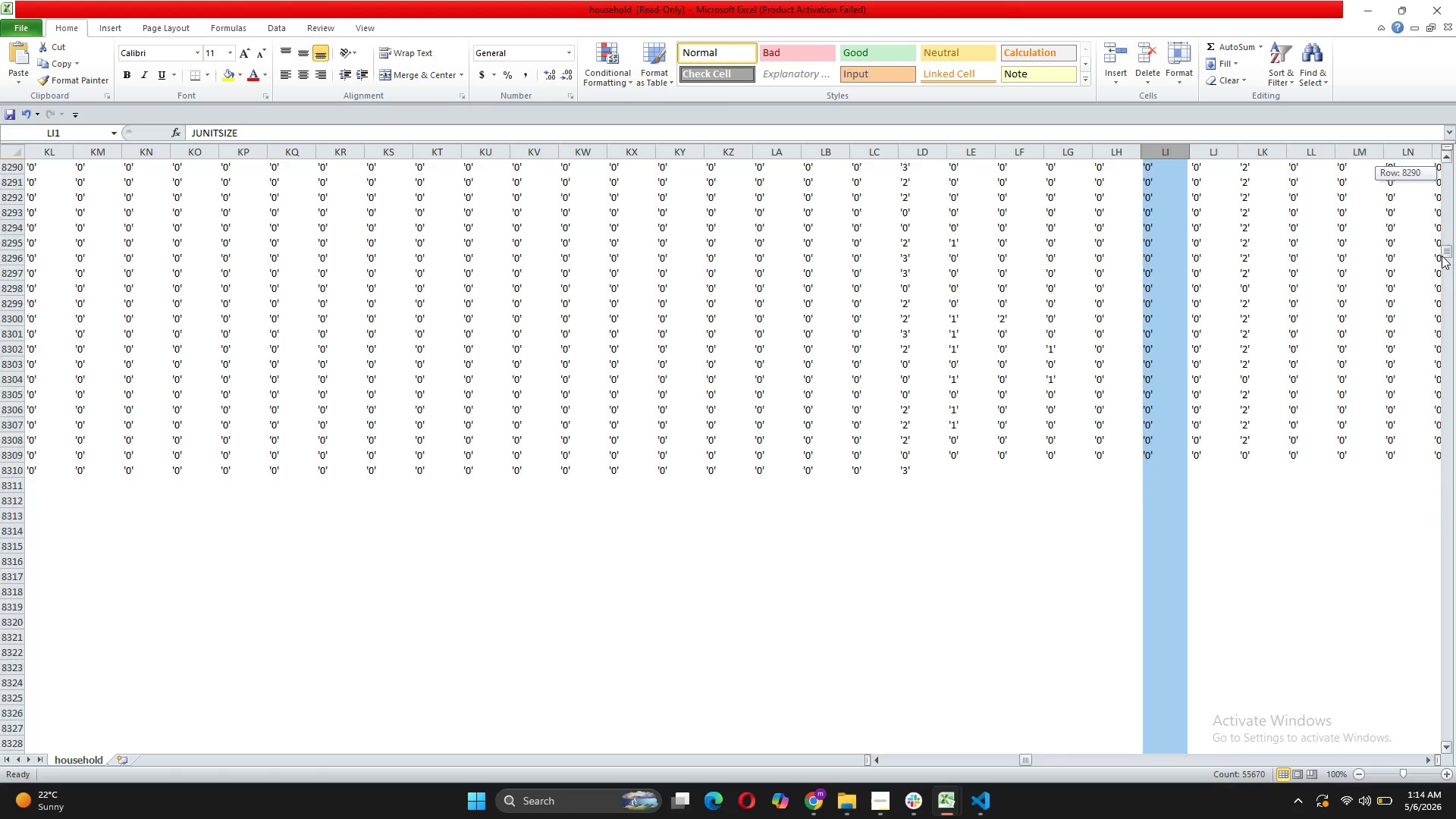 
wait(13.19)
 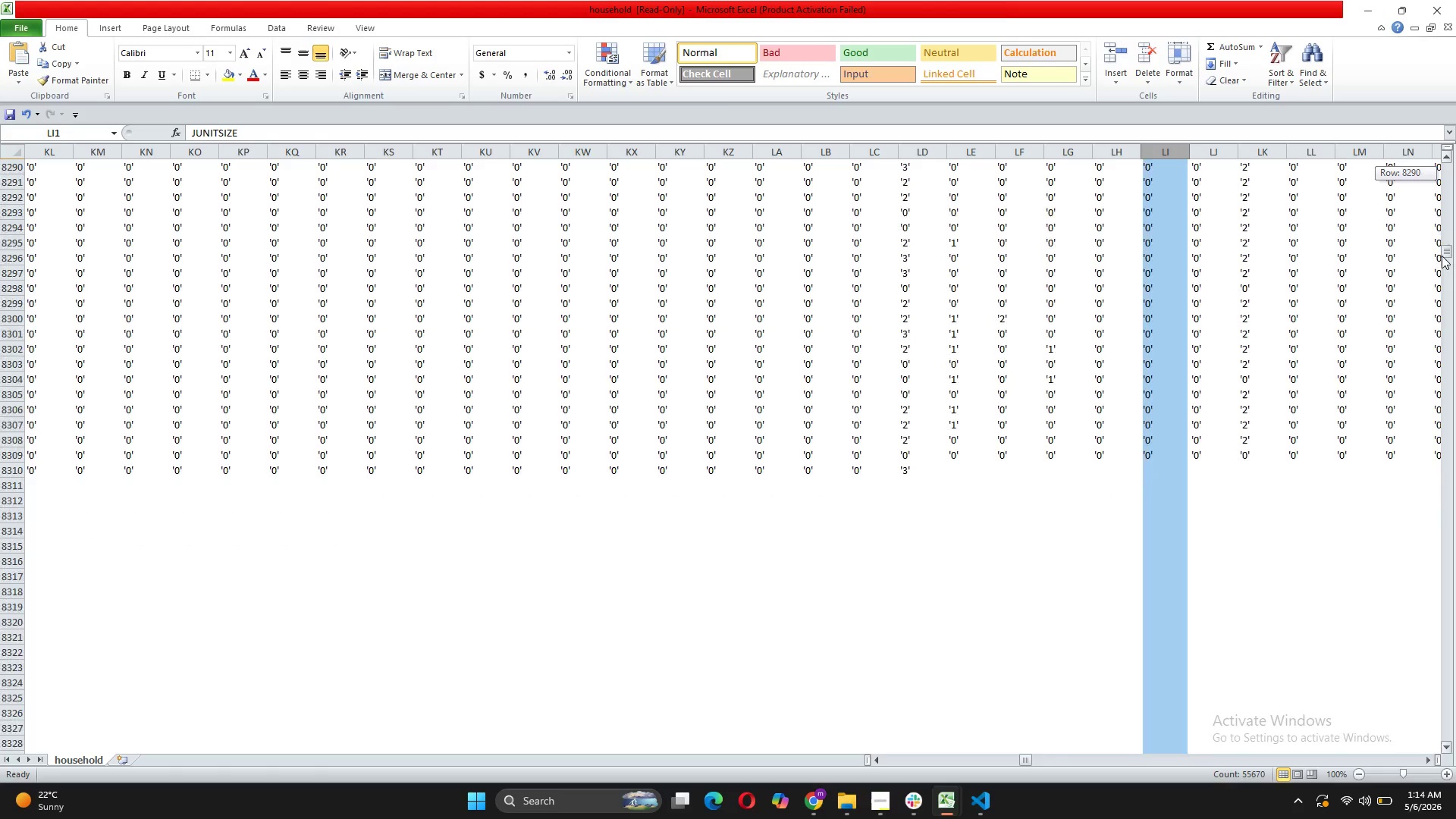 
double_click([1436, 479])
 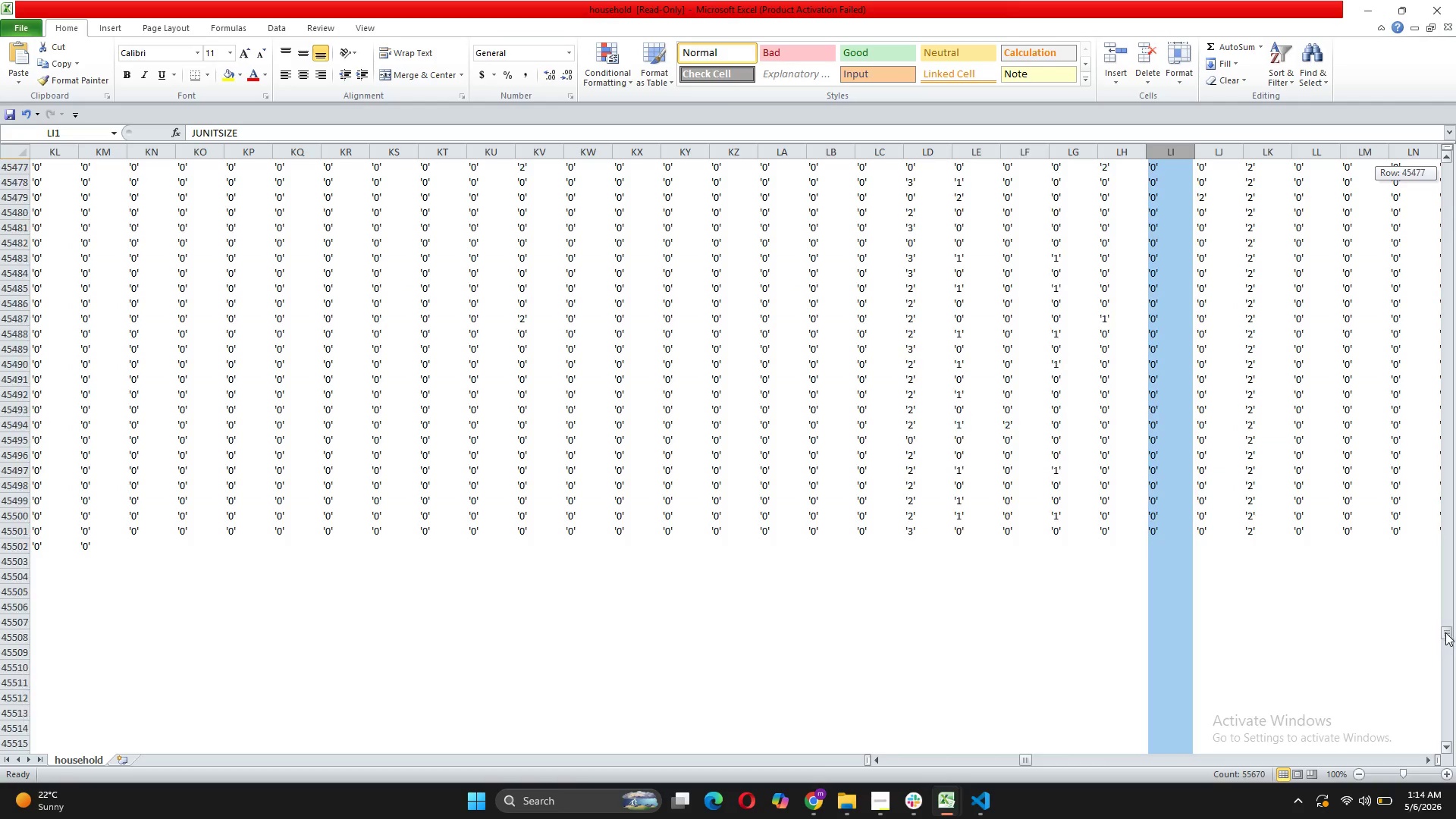 
wait(9.84)
 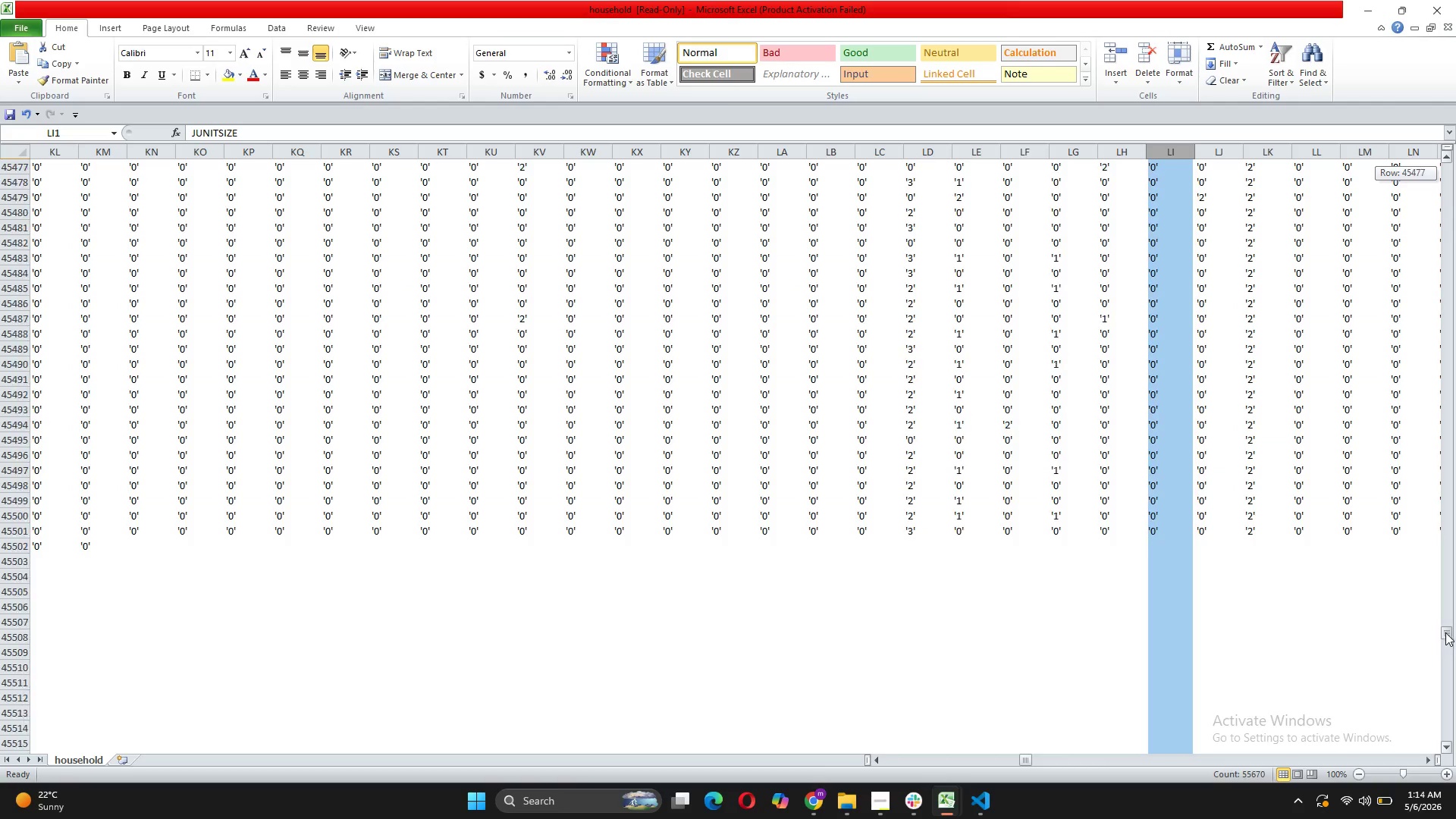 
left_click_drag(start_coordinate=[1448, 172], to_coordinate=[1448, 162])
 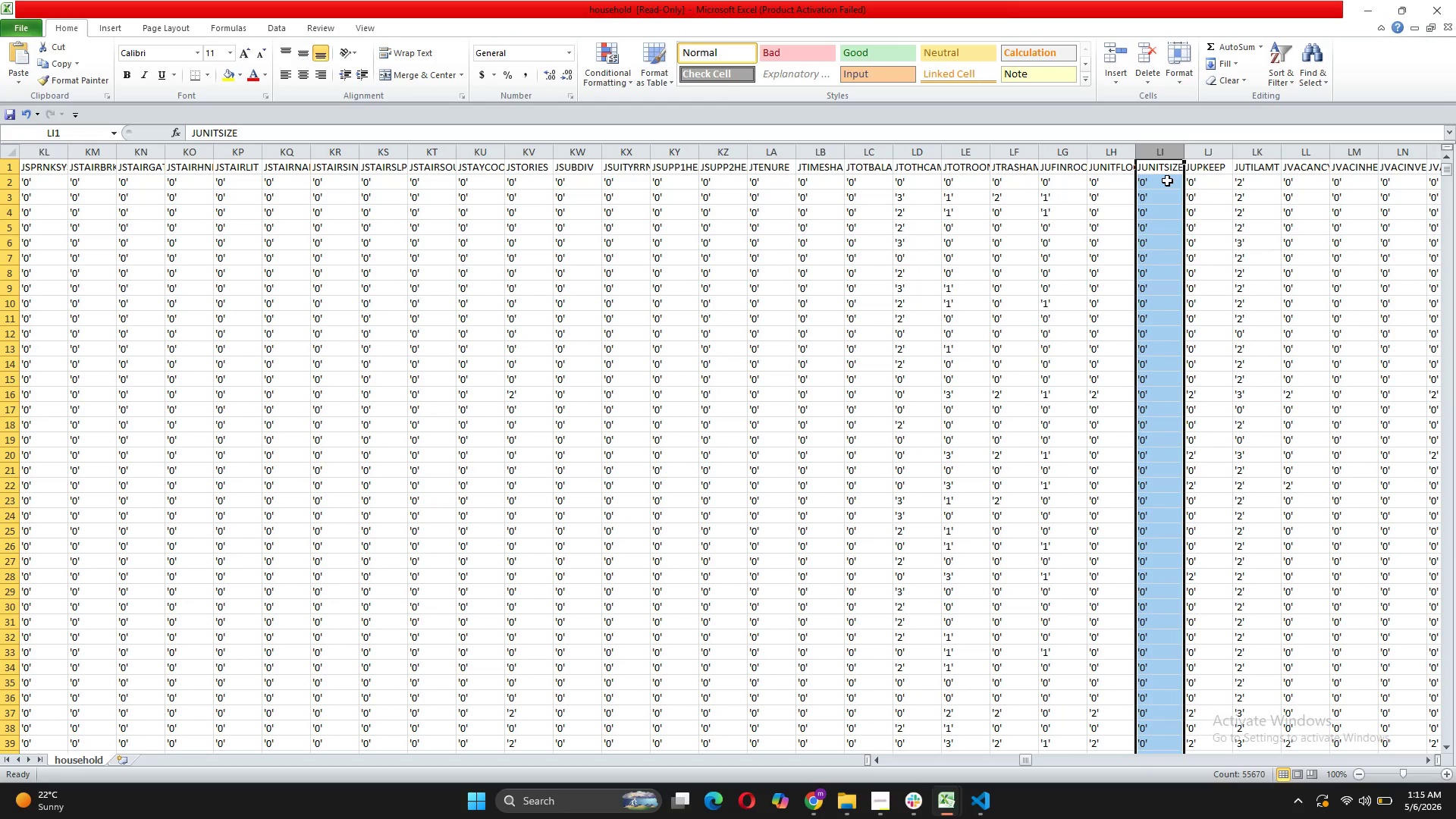 
wait(9.33)
 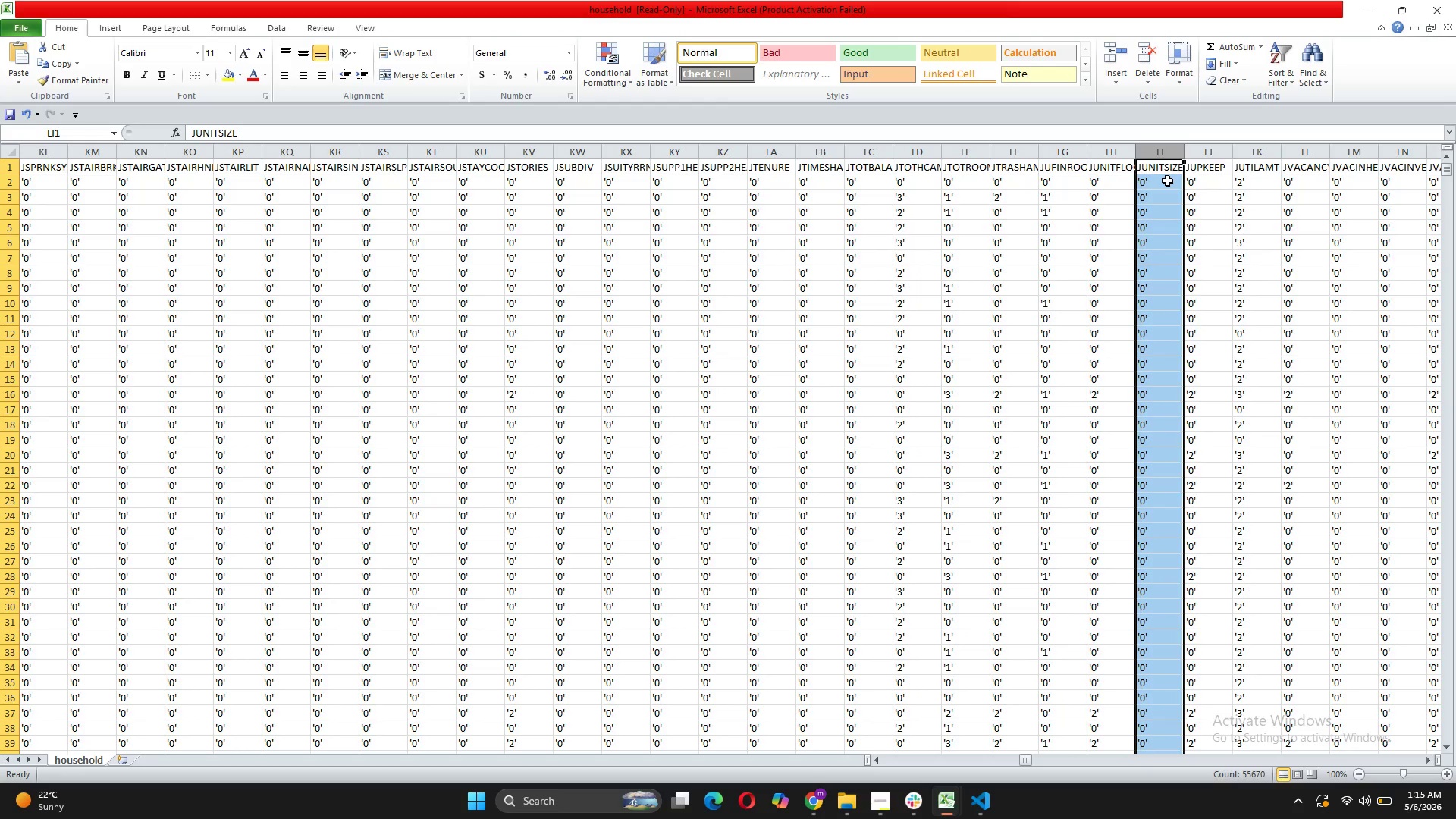 
left_click([988, 800])
 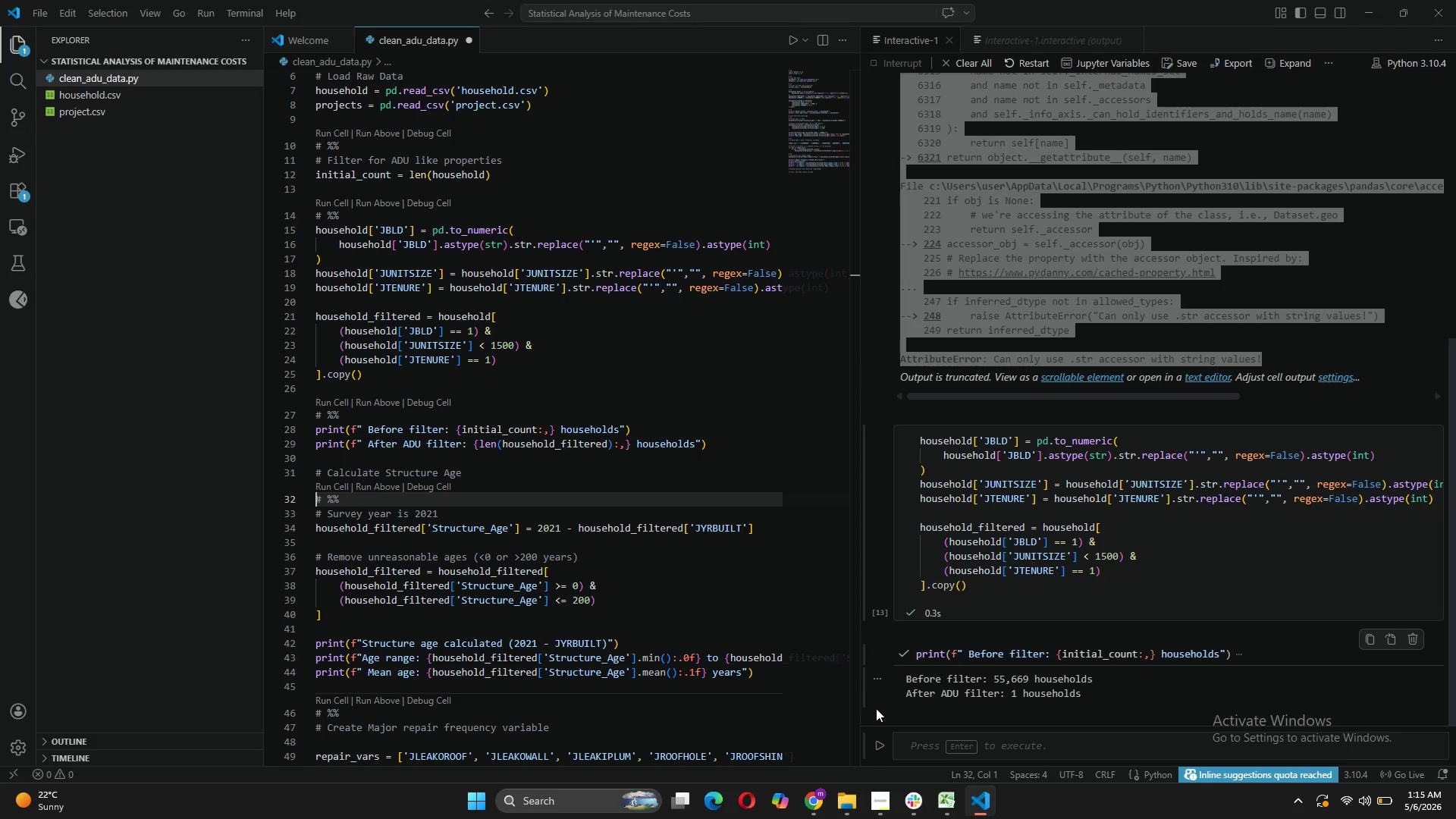 
wait(17.59)
 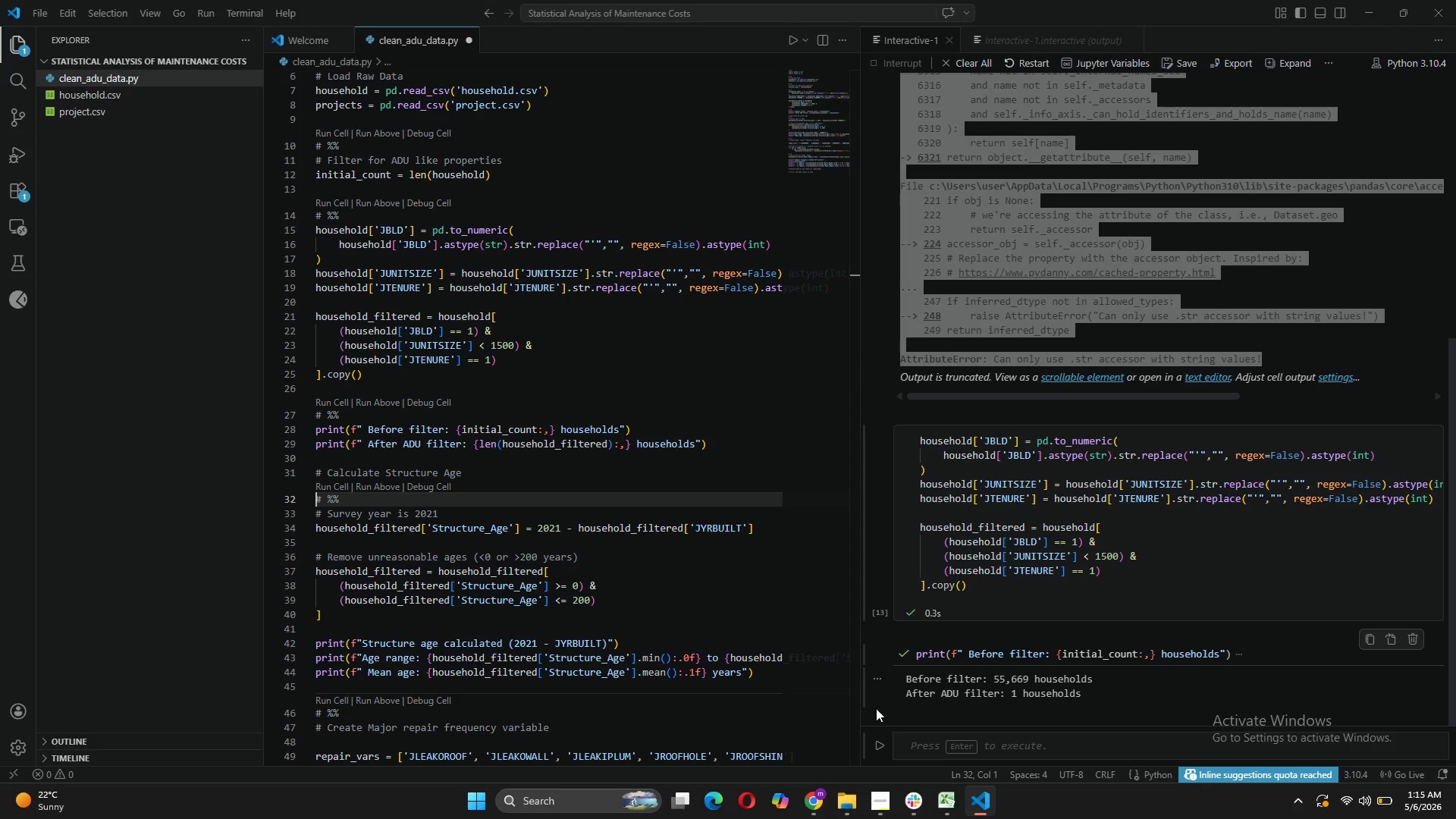 
left_click([741, 754])
 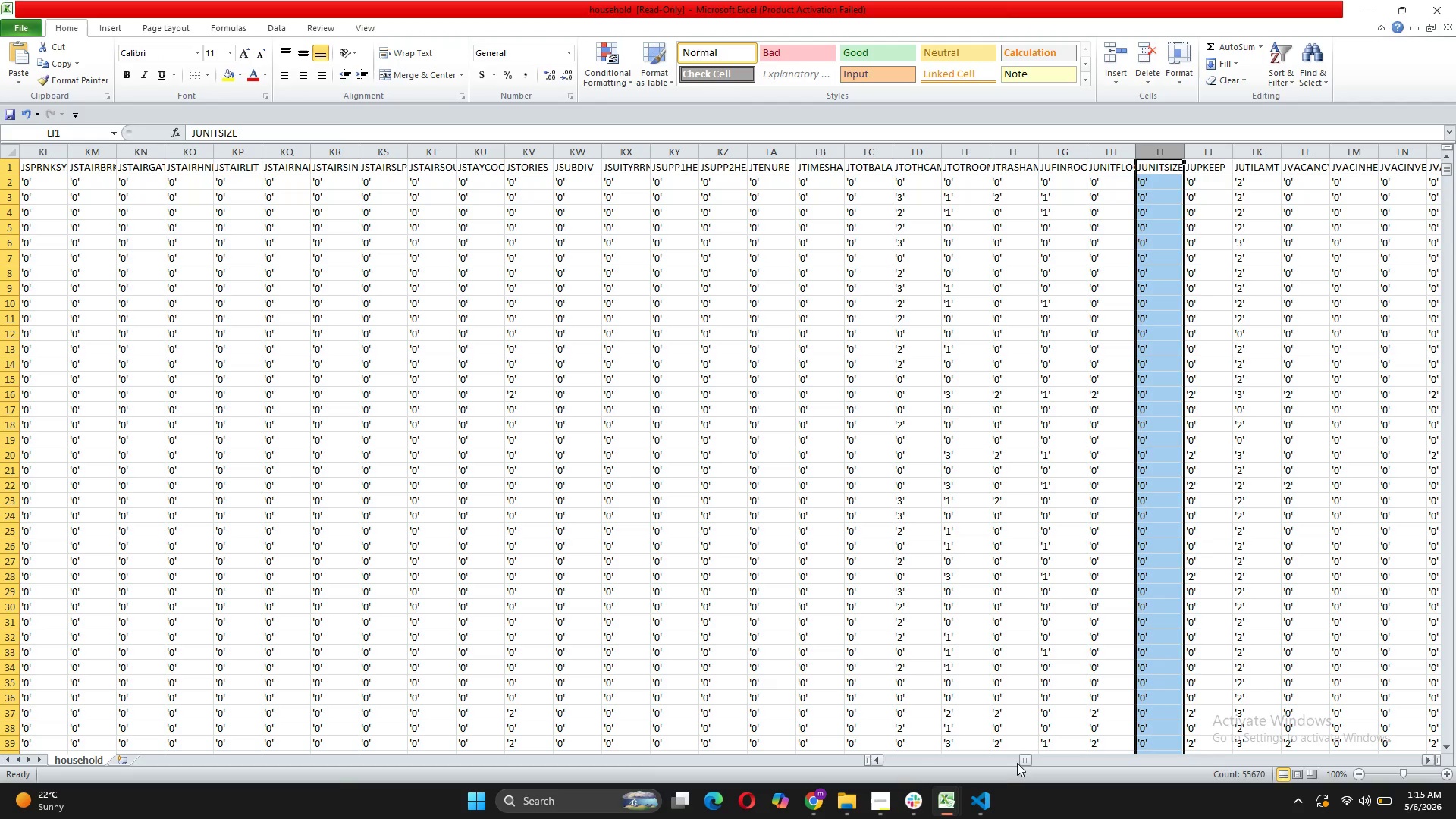 
left_click_drag(start_coordinate=[1021, 760], to_coordinate=[1015, 759])
 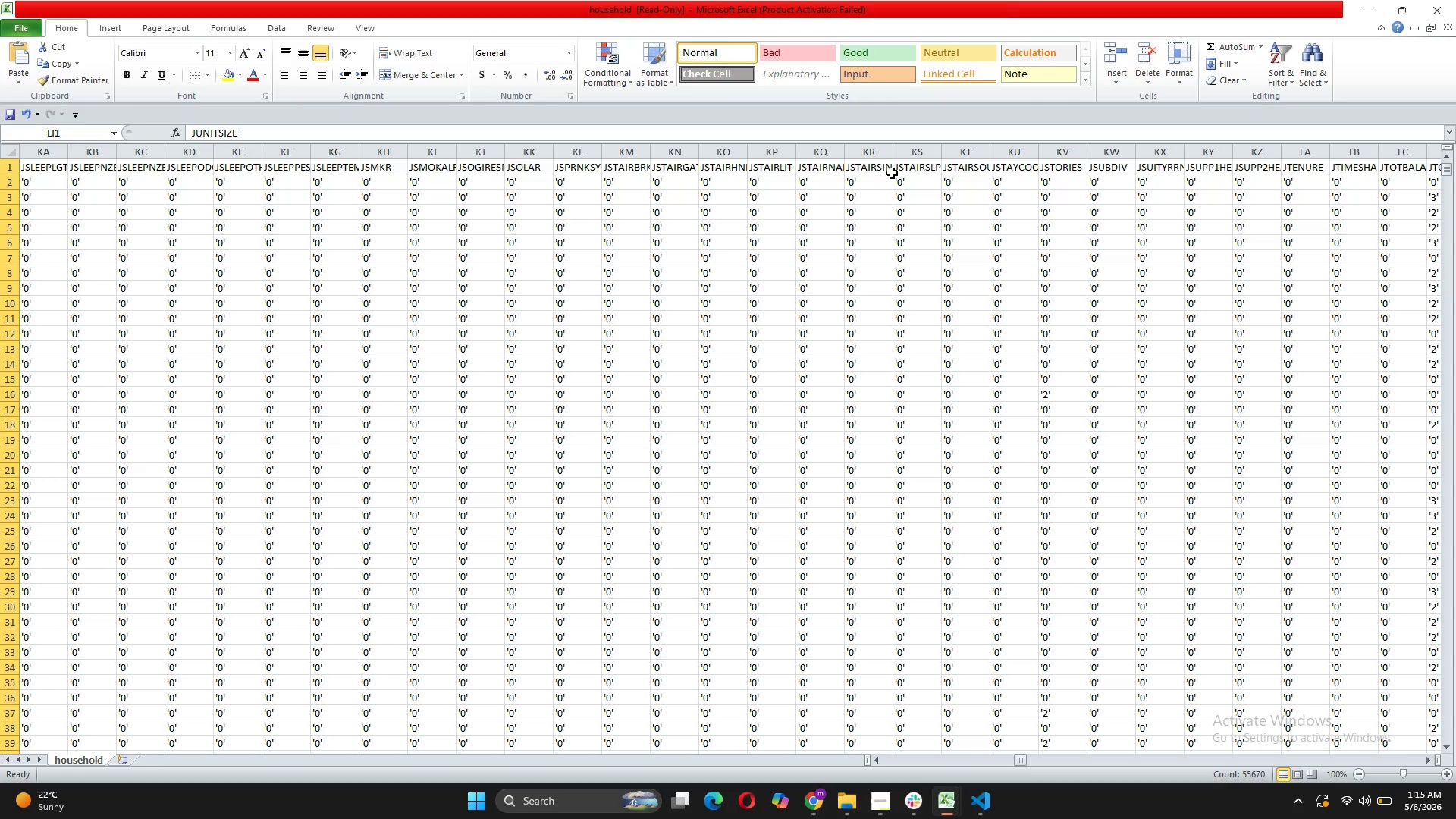 
wait(15.03)
 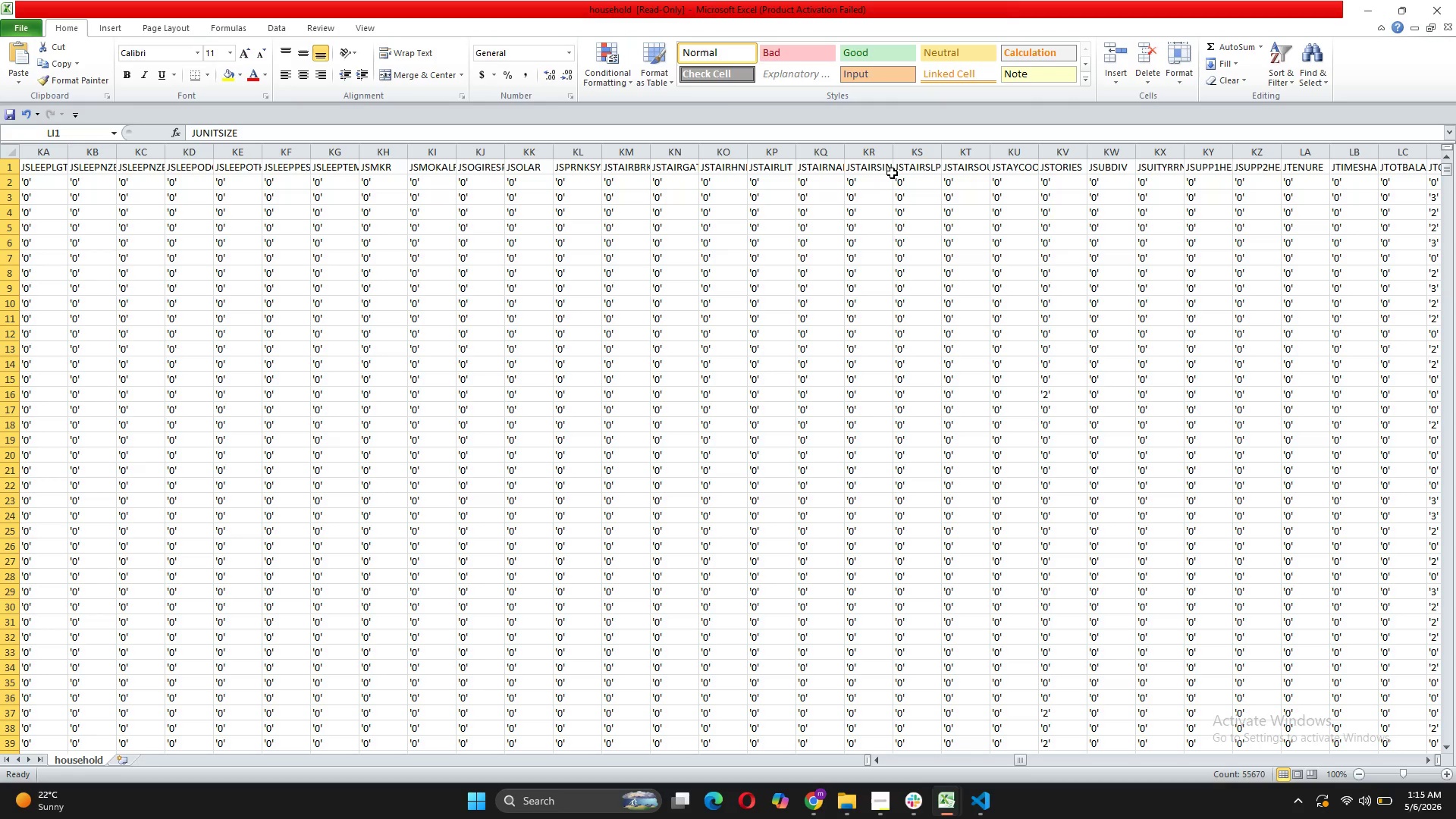 
double_click([652, 149])
 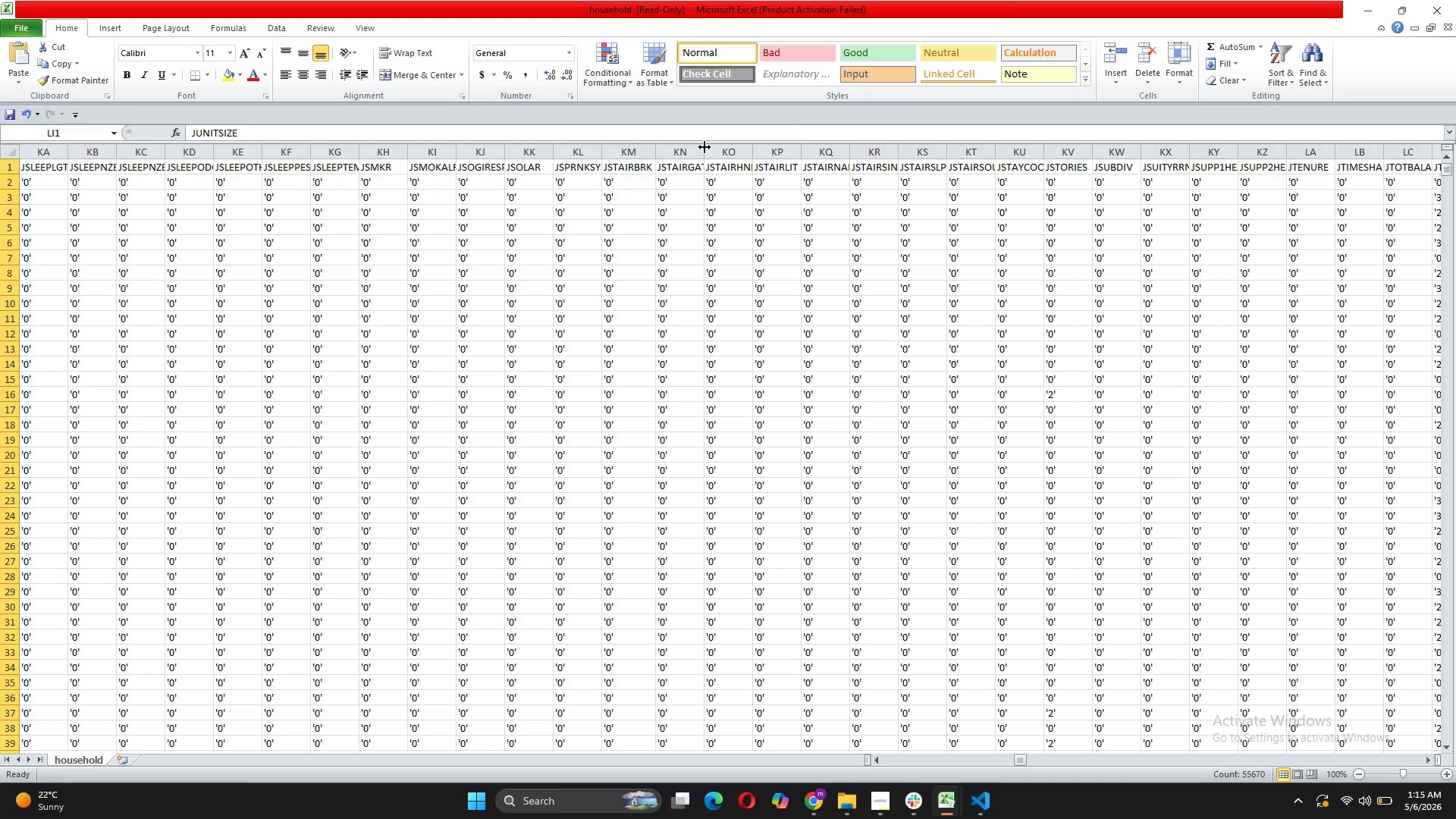 
double_click([704, 147])
 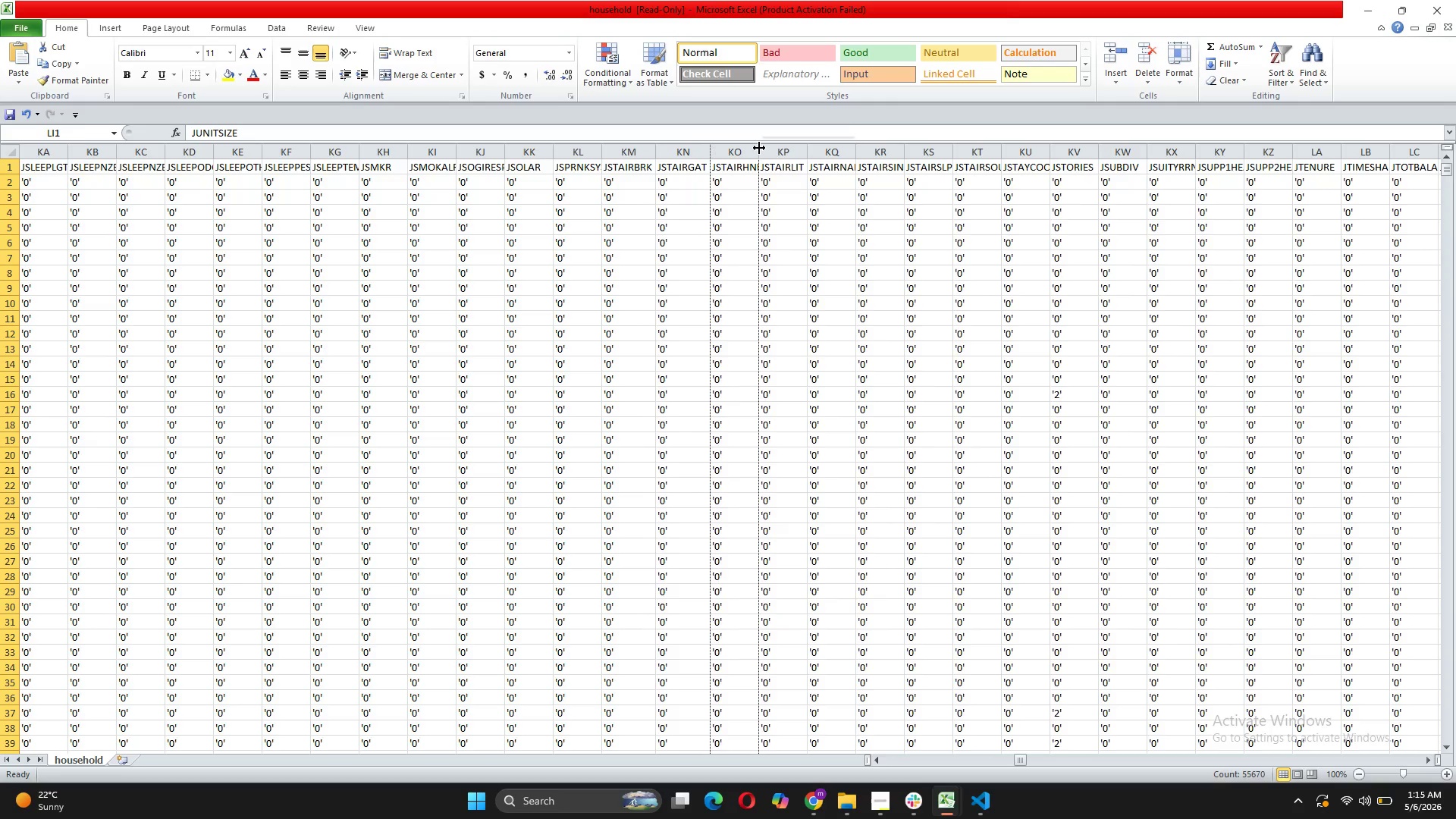 
double_click([759, 148])
 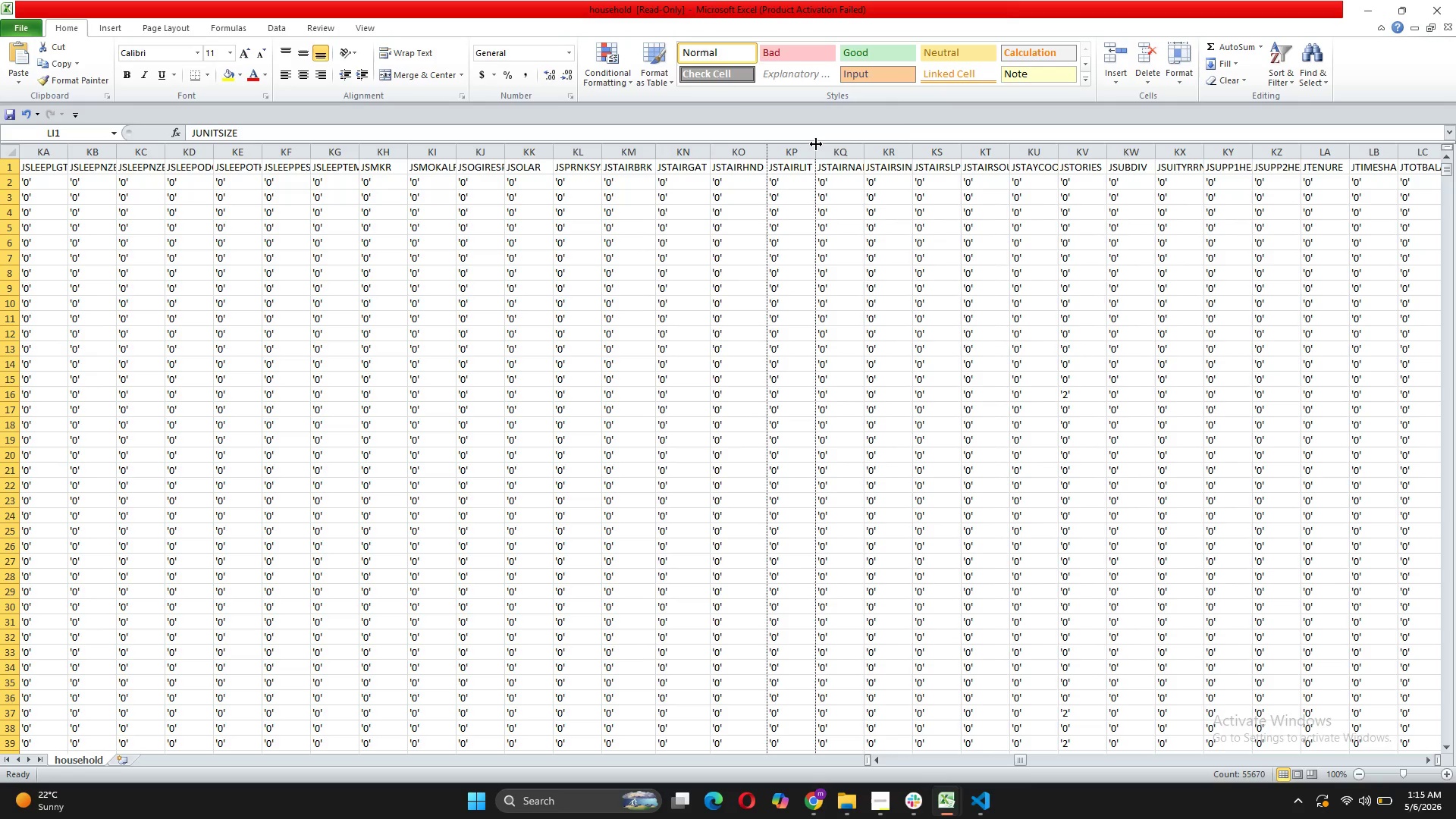 
double_click([816, 144])
 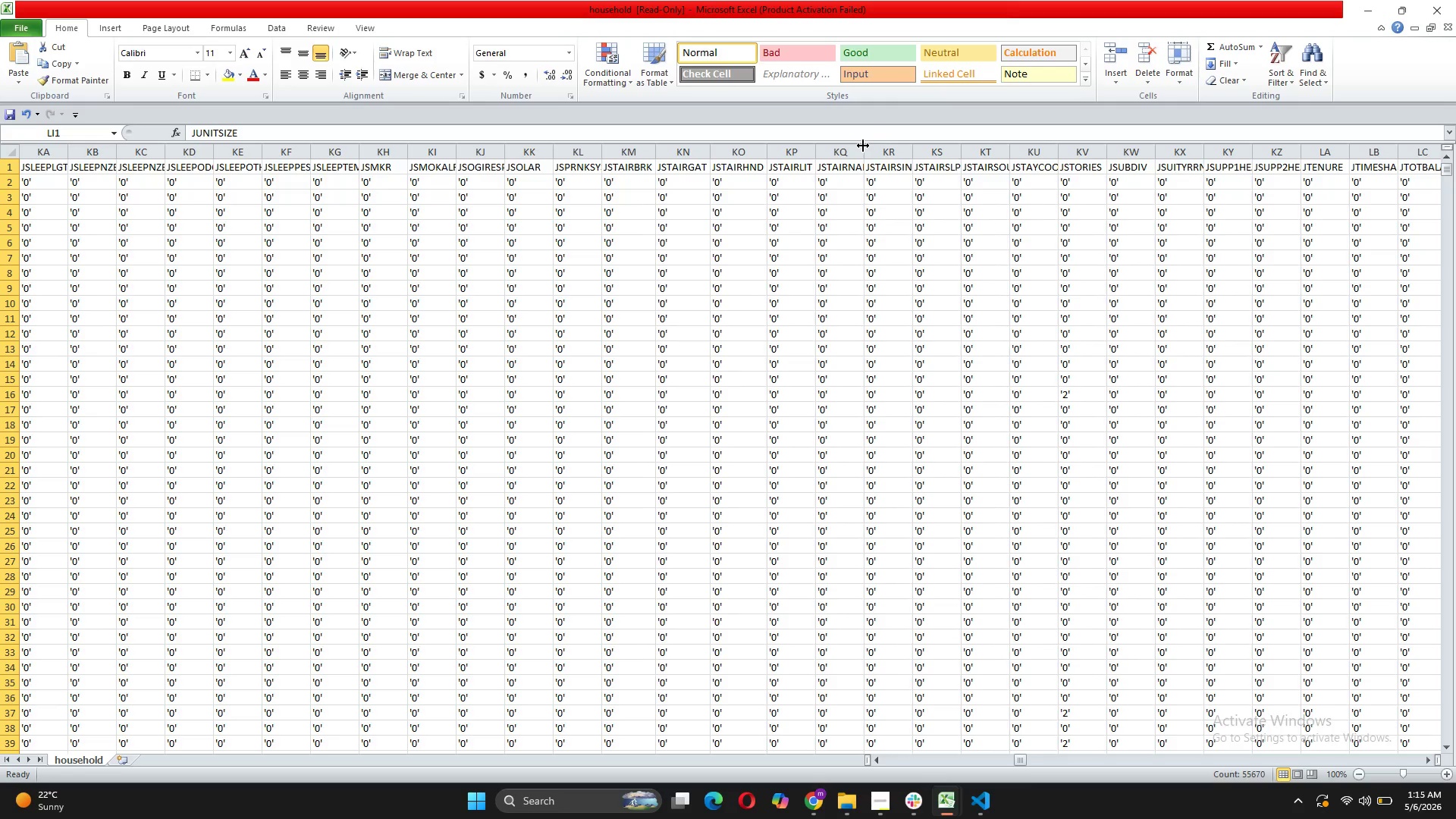 
double_click([863, 146])
 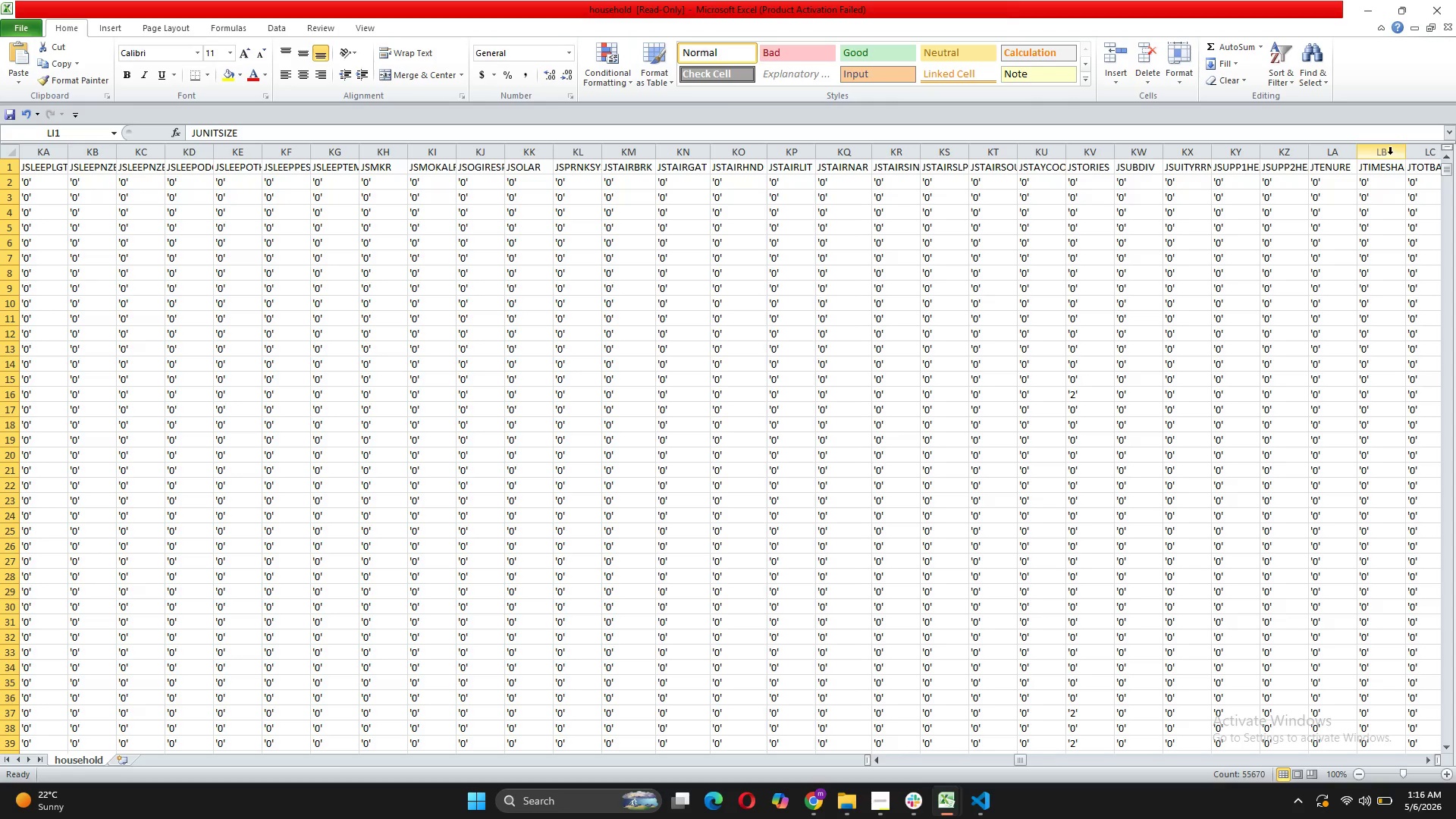 
wait(7.09)
 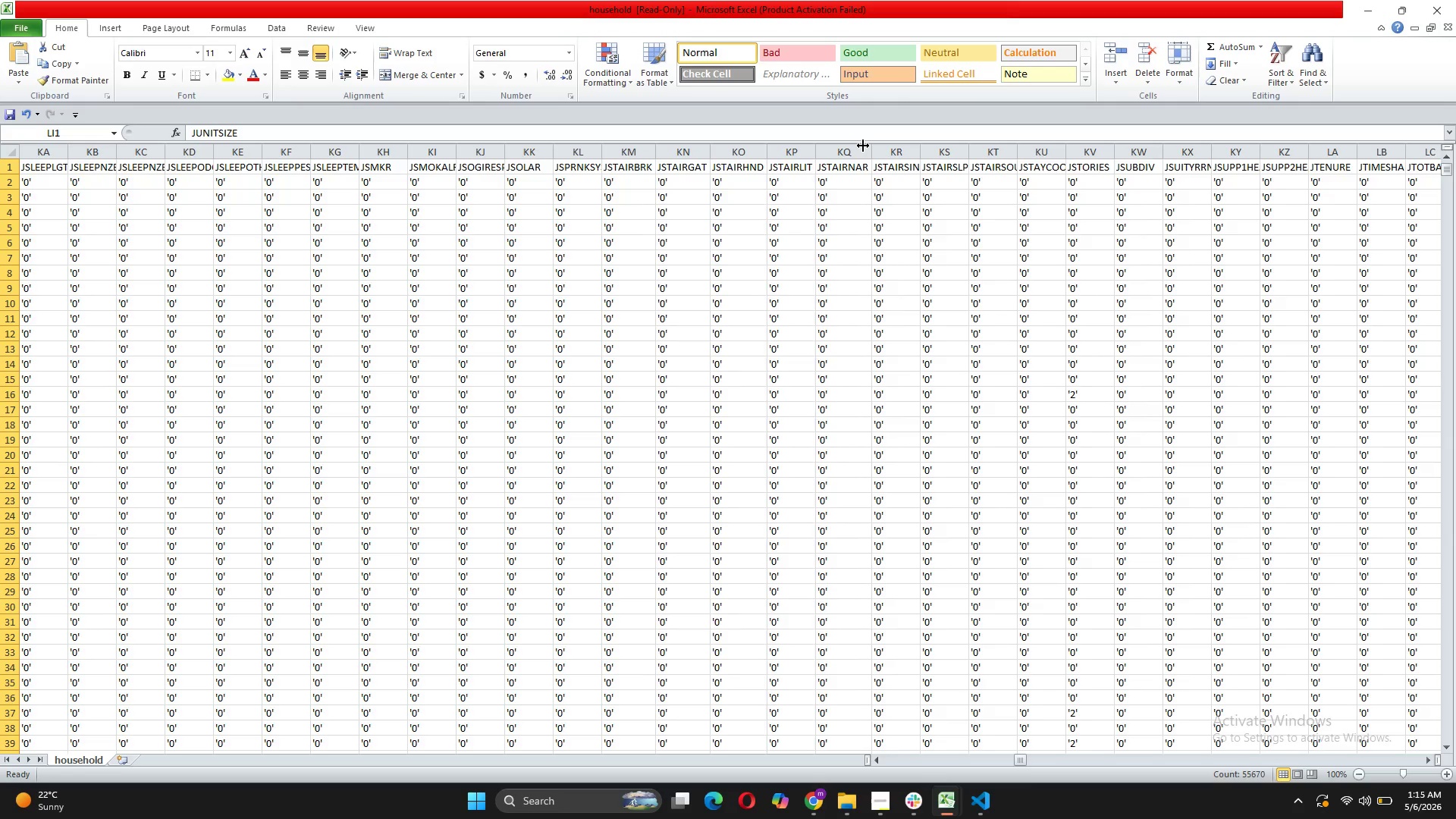 
double_click([1309, 151])
 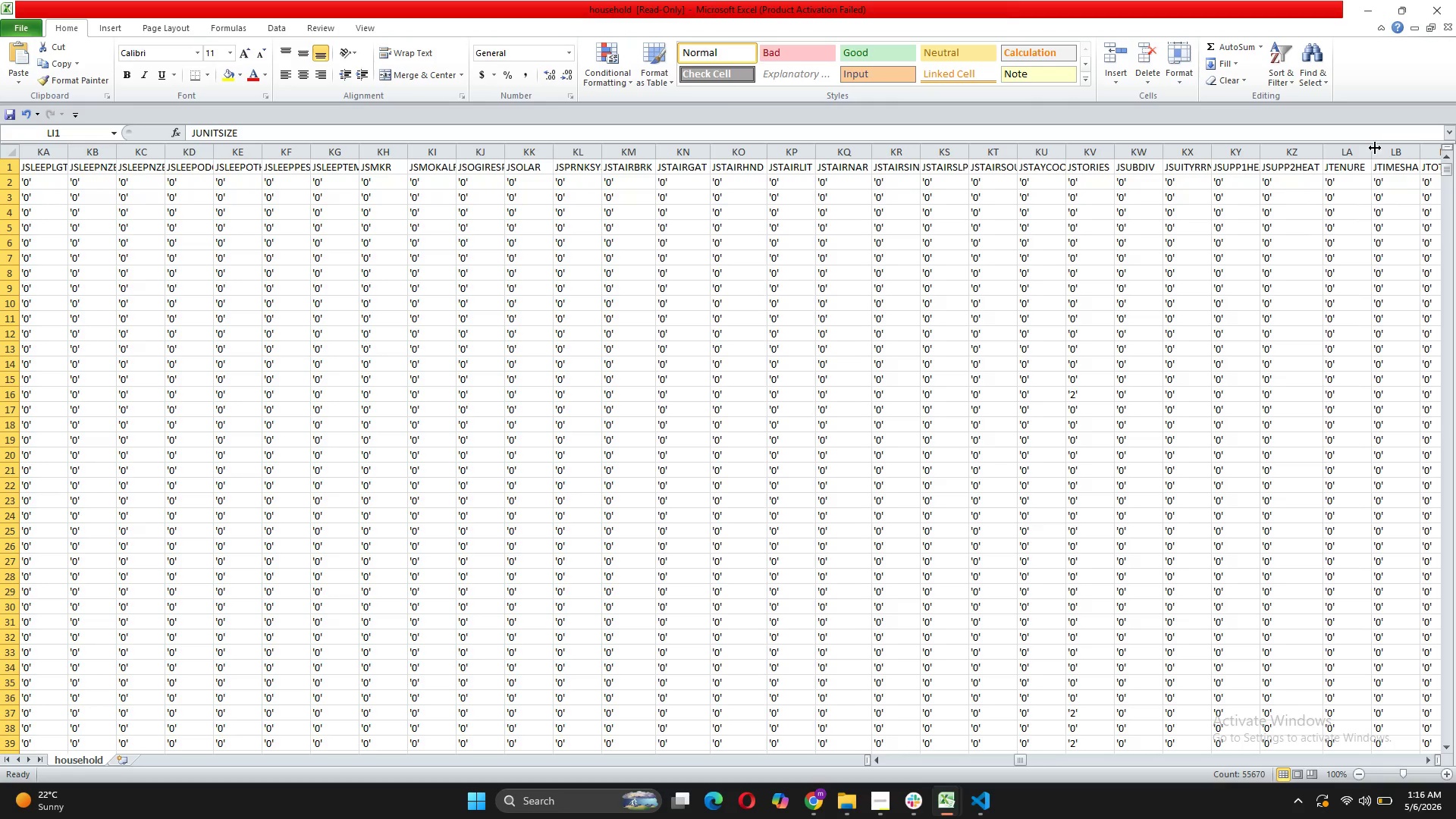 
double_click([1375, 148])
 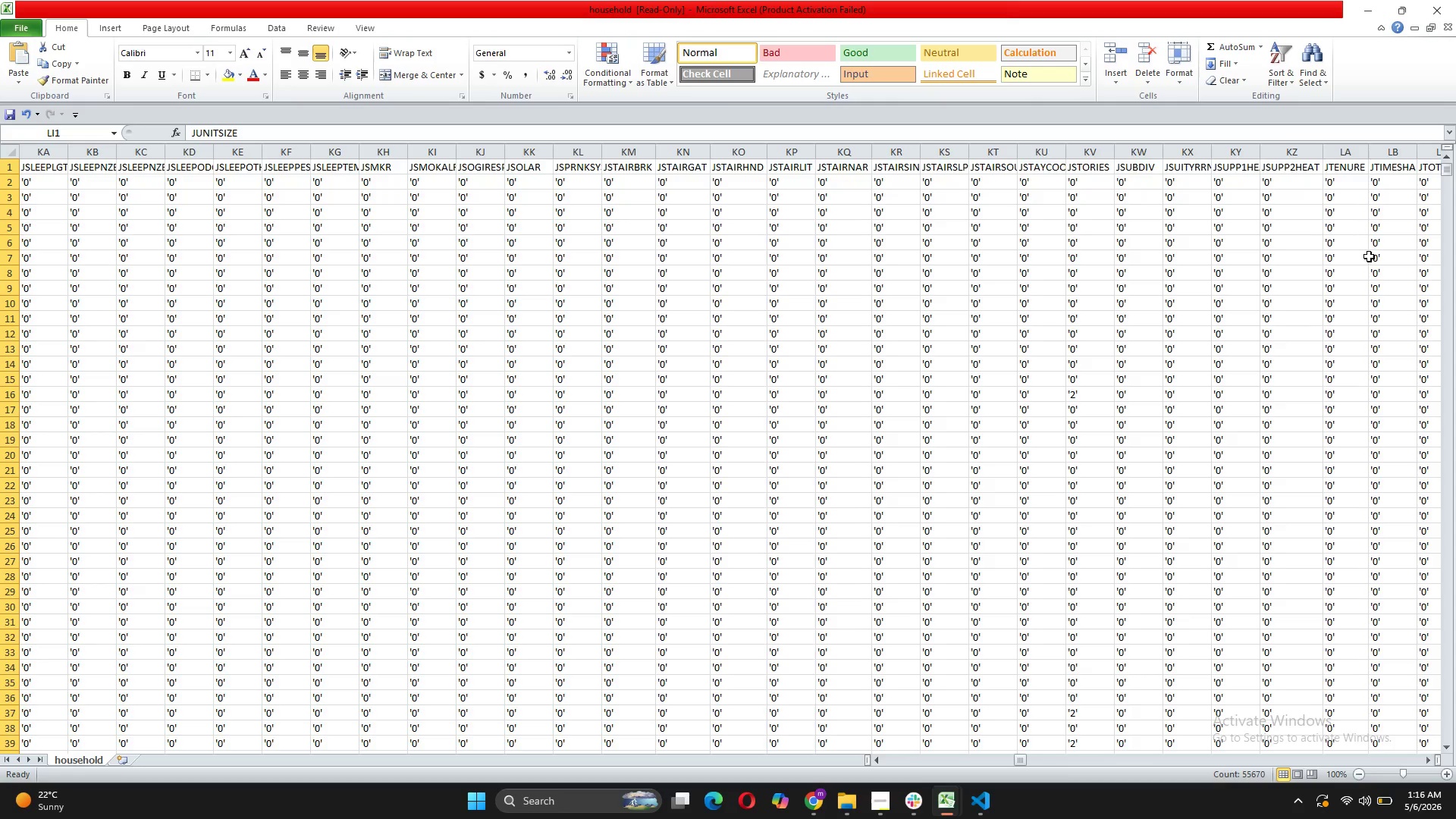 
scroll: coordinate [1369, 253], scroll_direction: down, amount: 19.0
 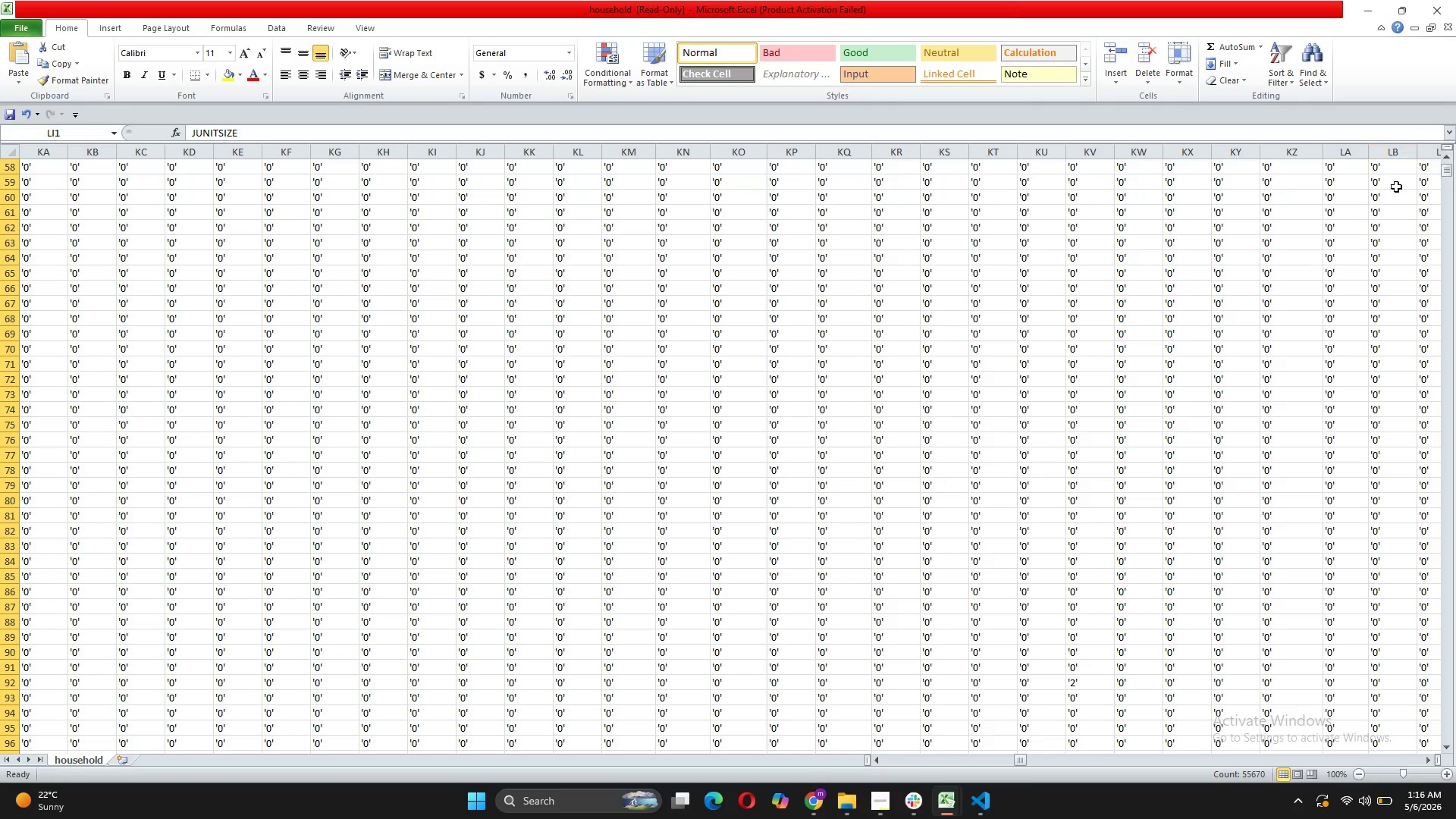 
scroll: coordinate [1392, 205], scroll_direction: up, amount: 26.0
 